 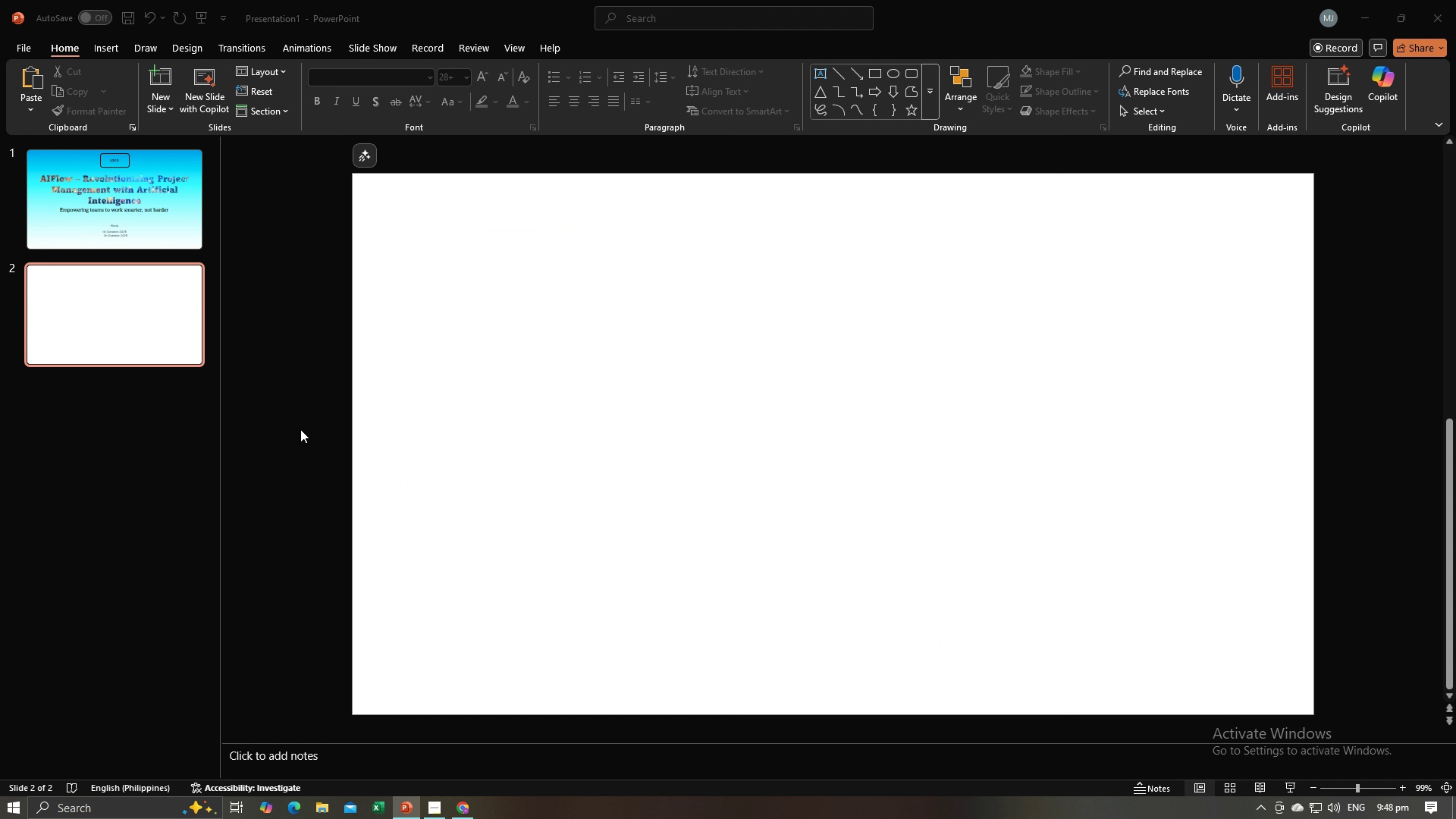 
key(Alt+Tab)
 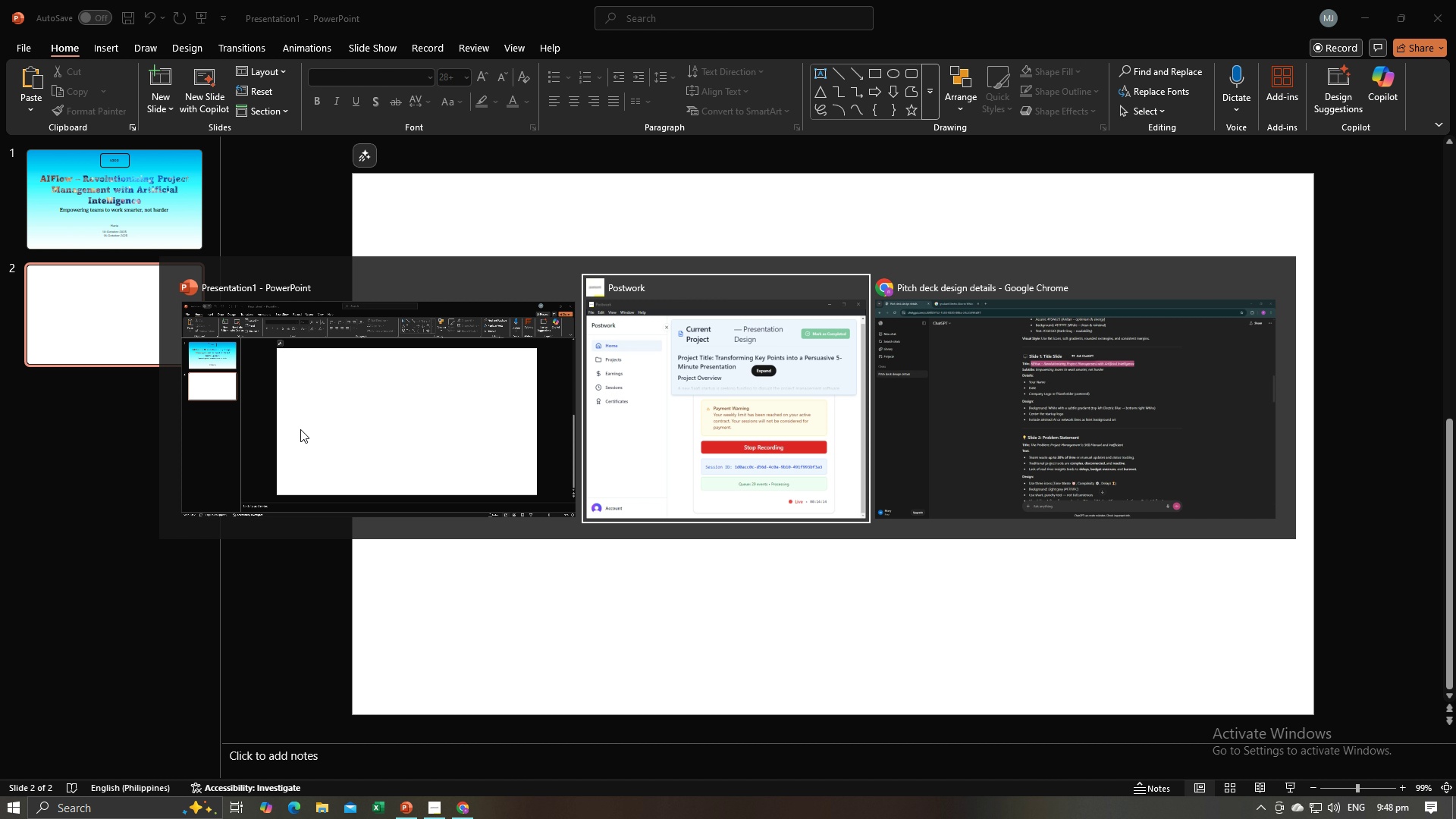 
key(Alt+Tab)
 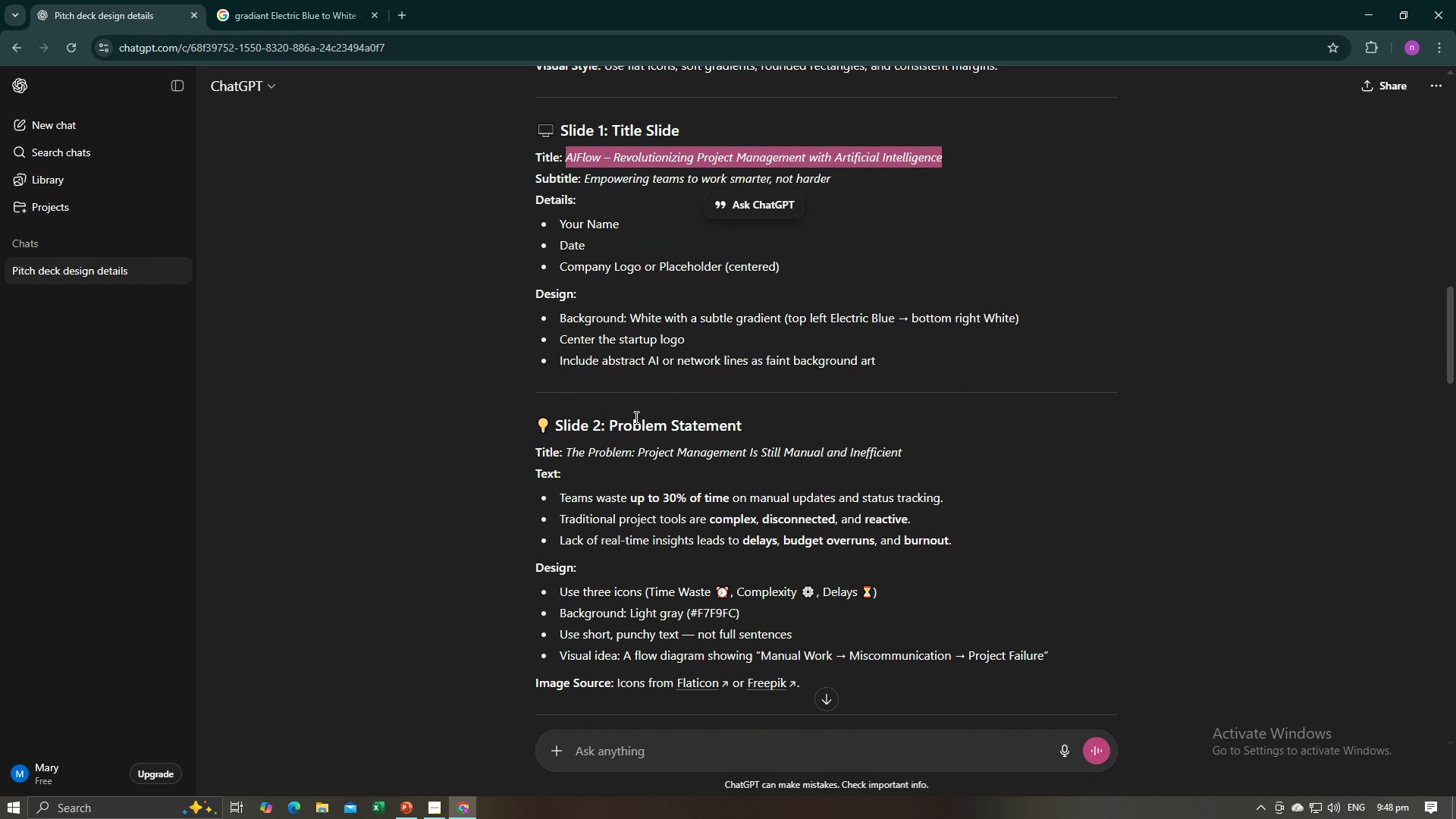 
scroll: coordinate [635, 417], scroll_direction: down, amount: 3.0
 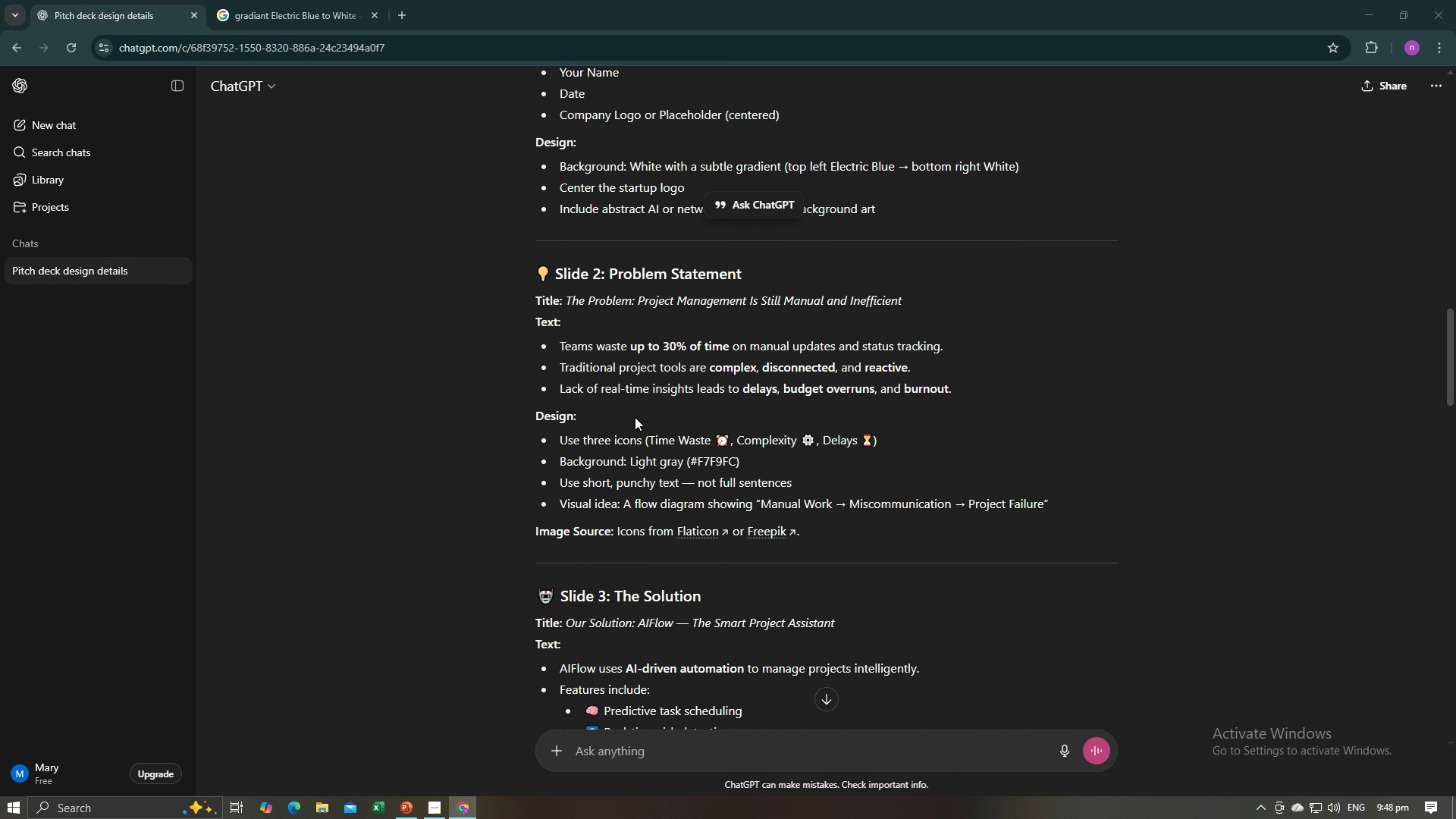 
key(Alt+AltLeft)
 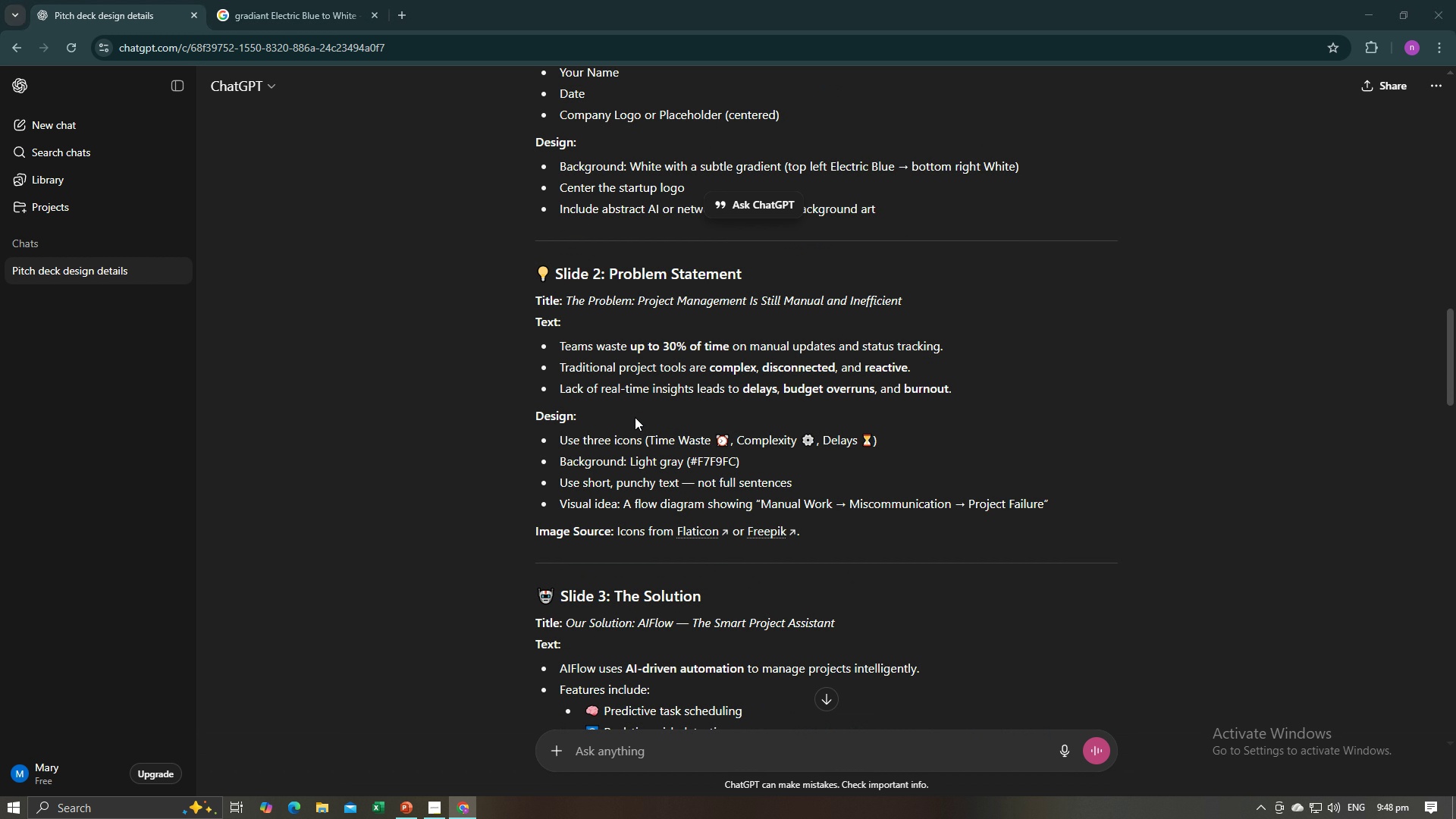 
key(Alt+Tab)
 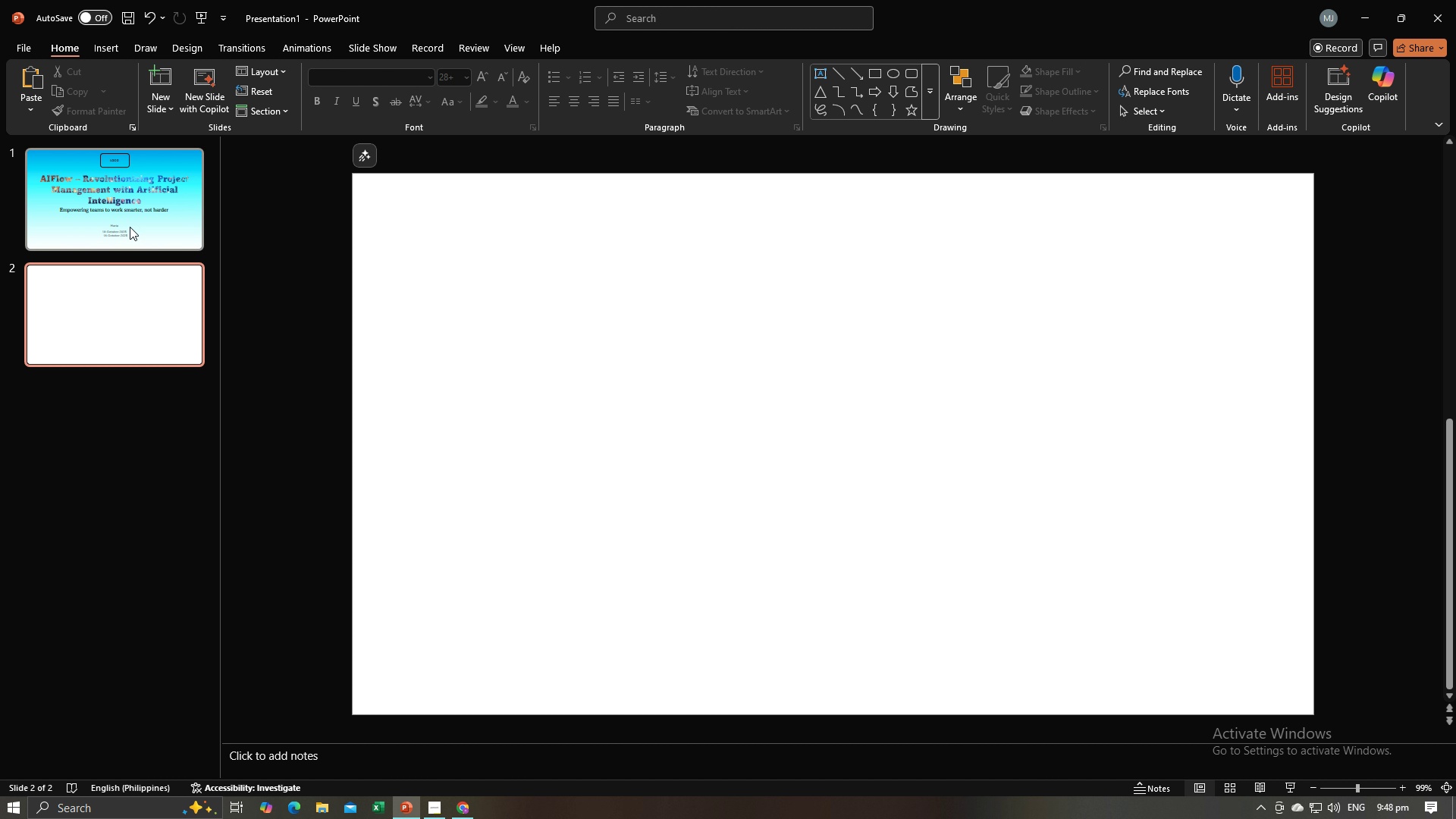 
left_click([130, 227])
 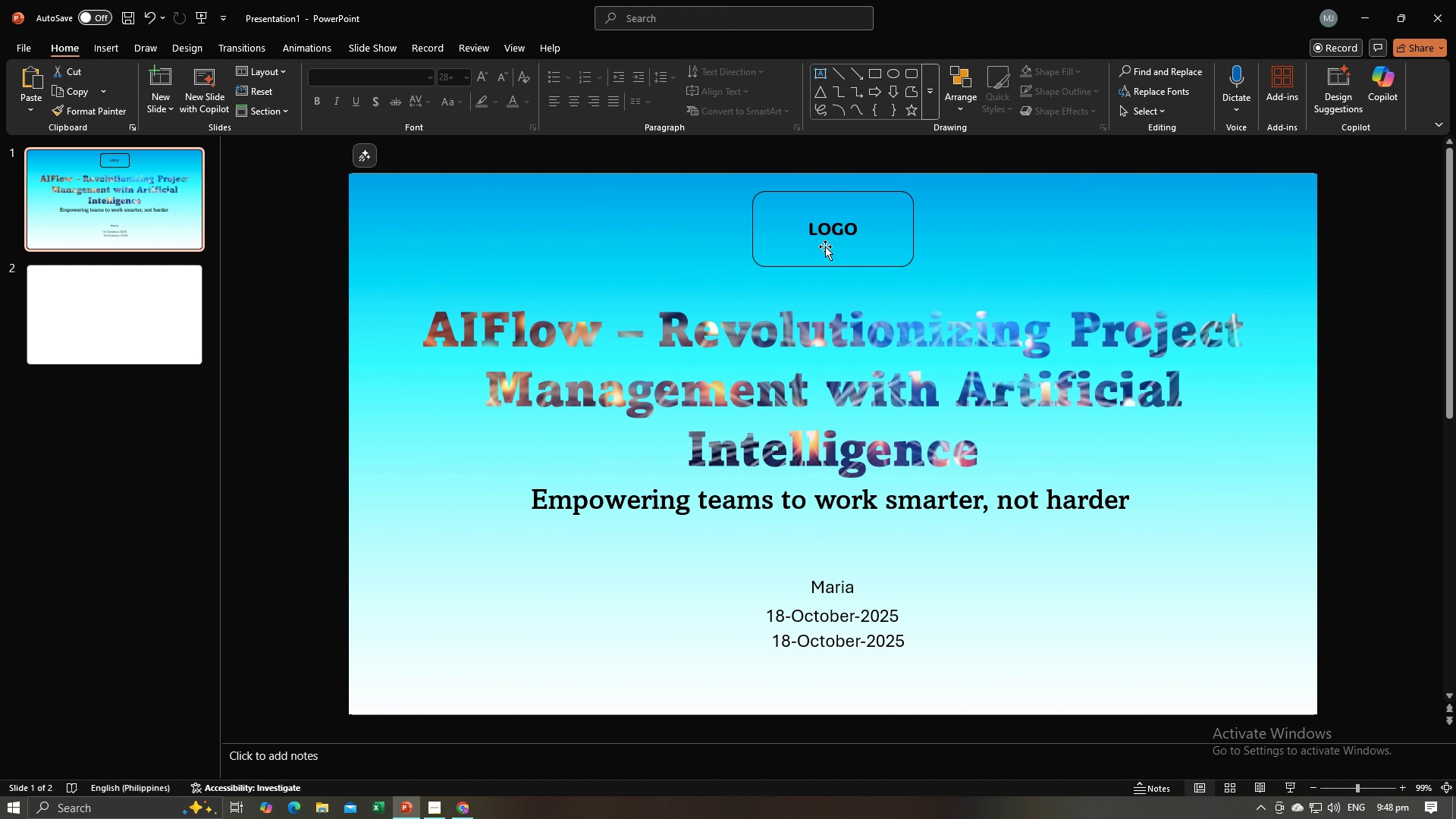 
left_click([825, 246])
 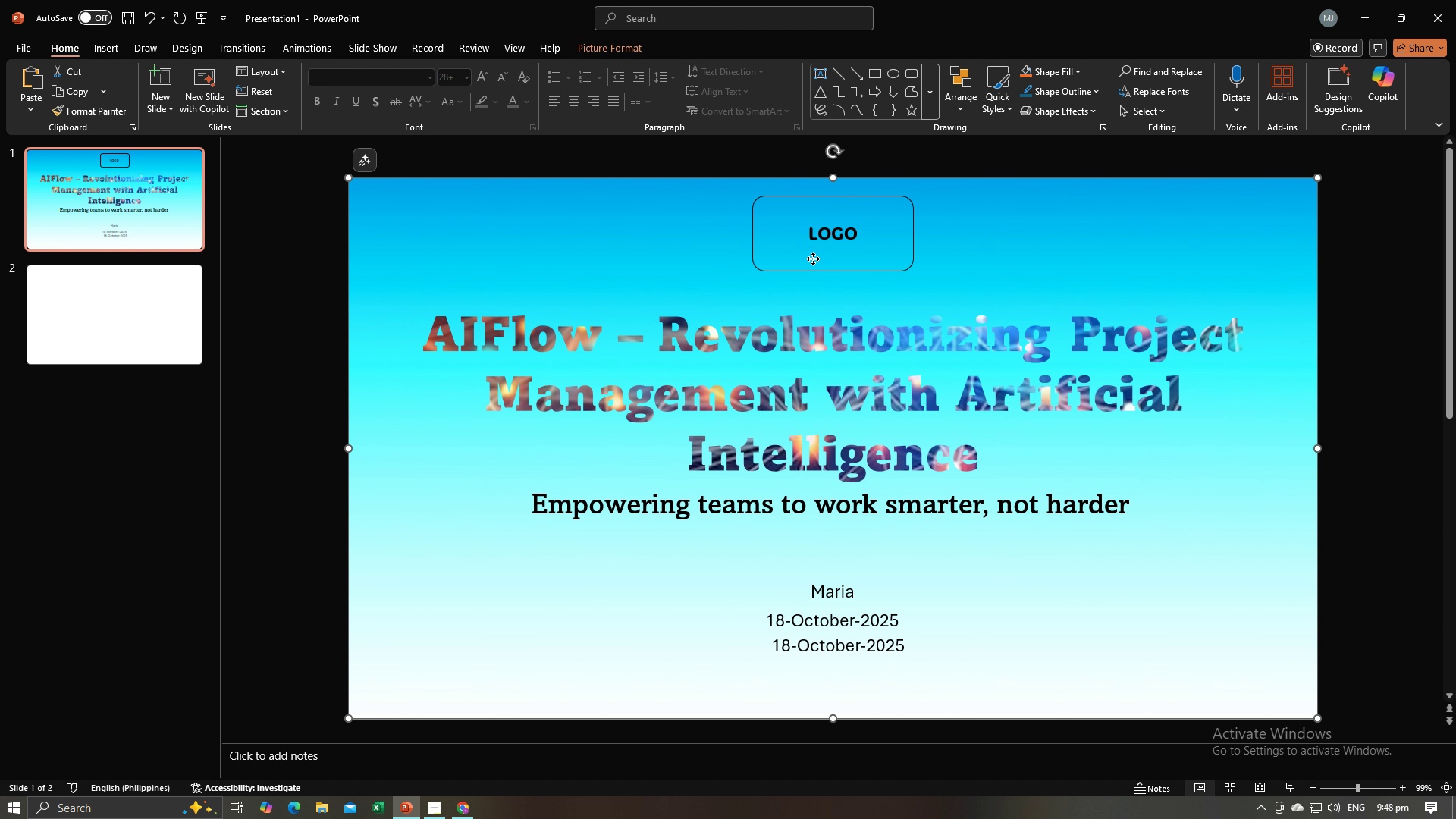 
left_click([813, 259])
 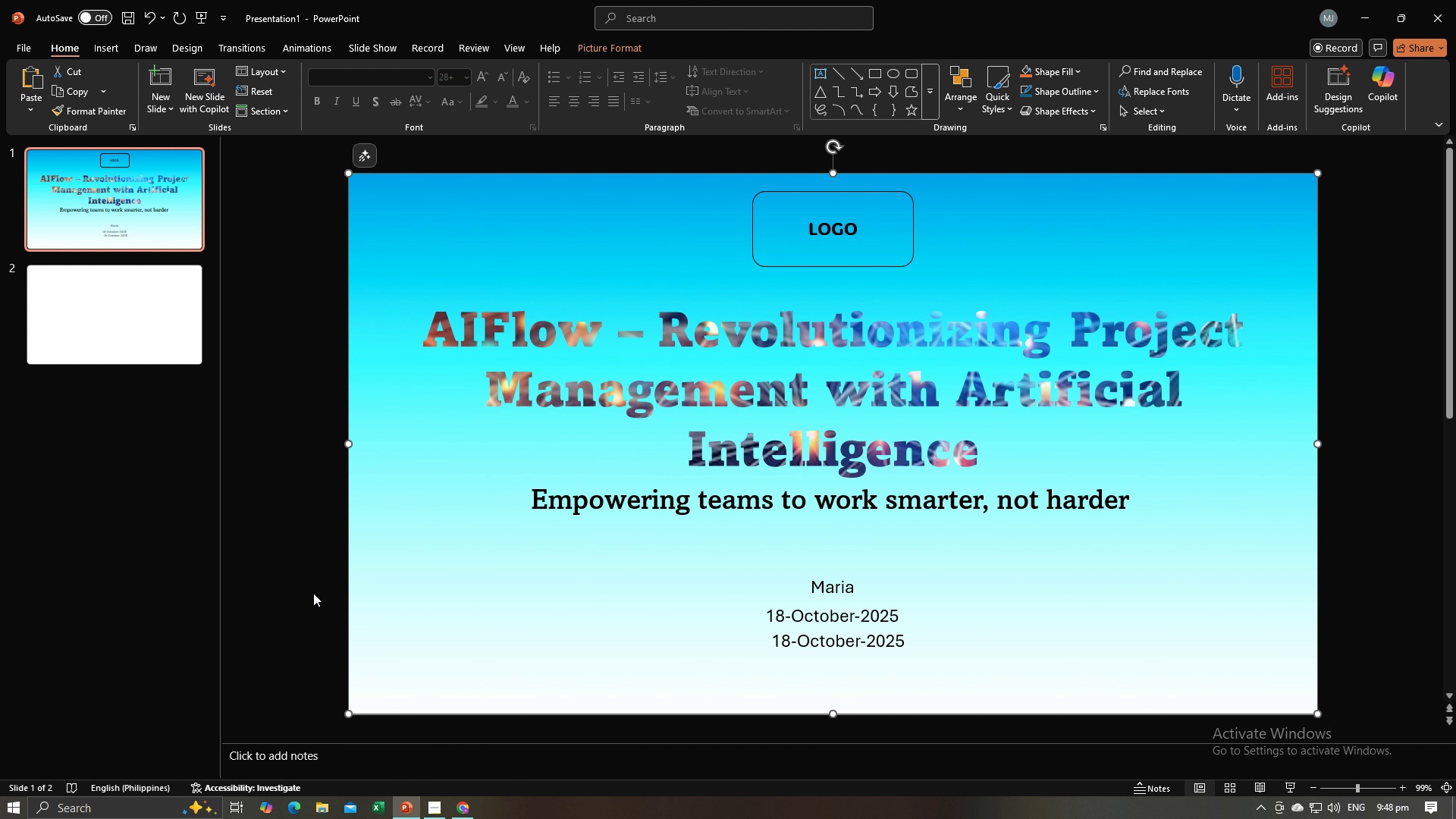 
left_click([313, 593])
 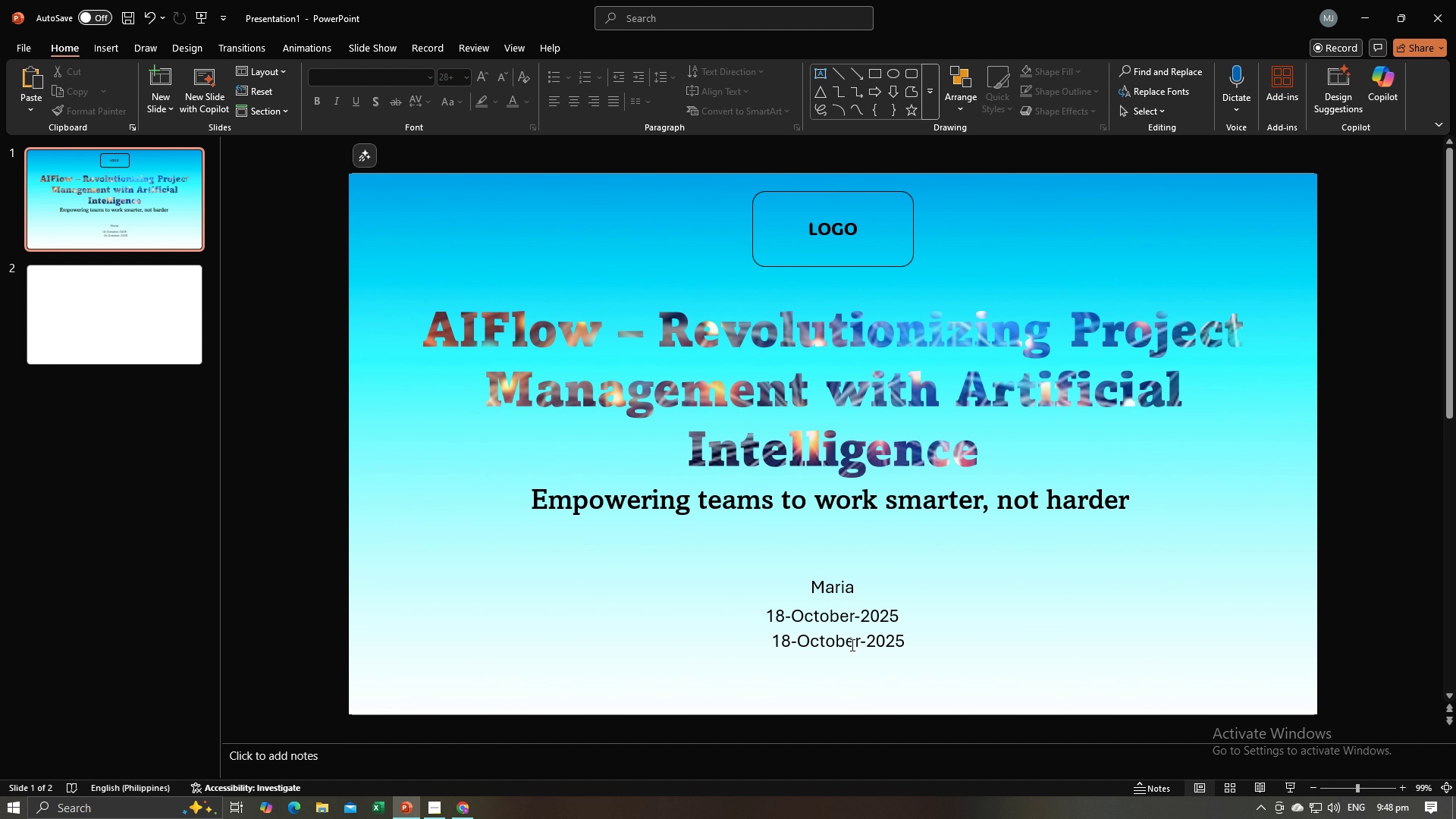 
left_click([851, 645])
 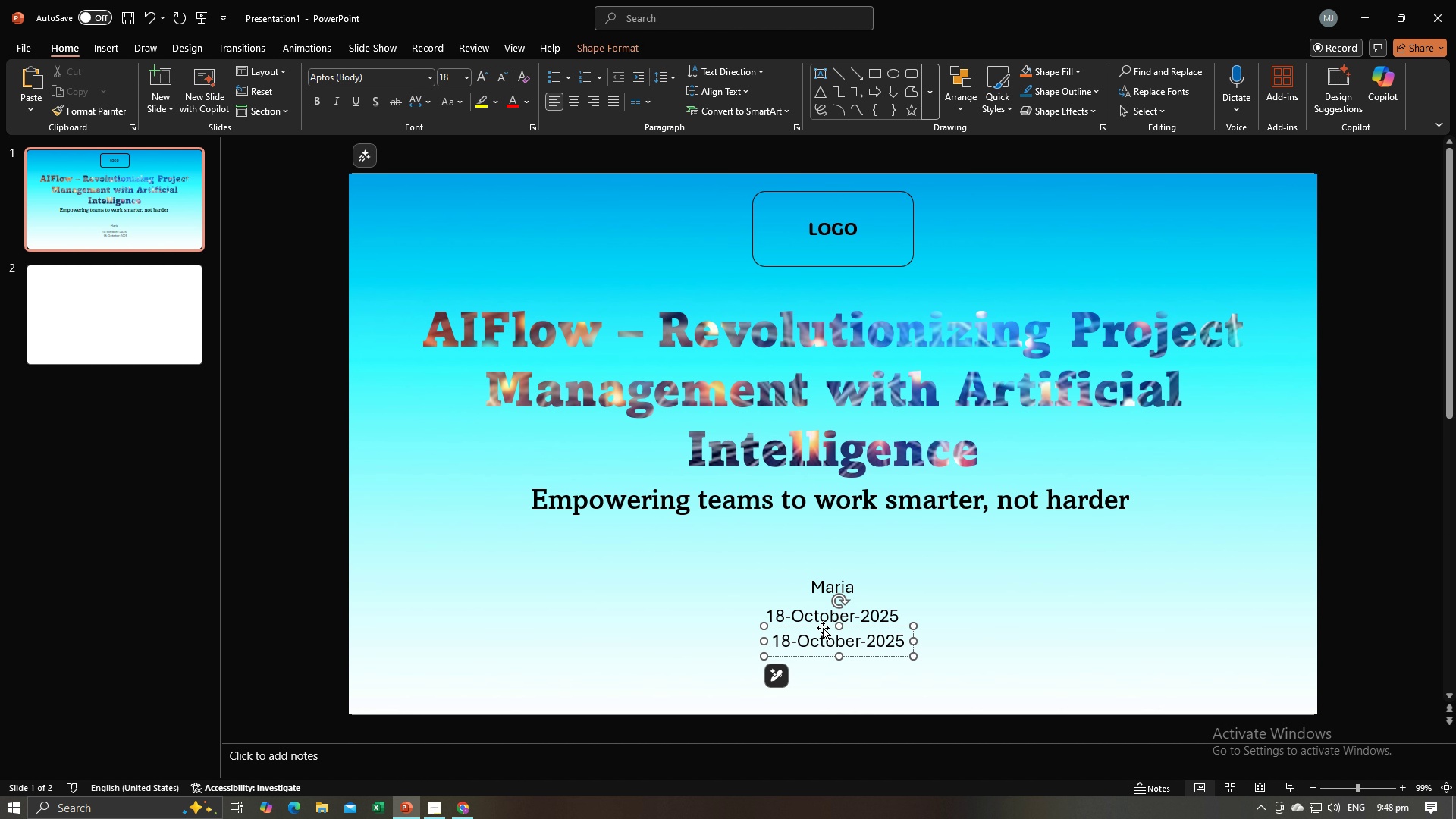 
left_click([823, 628])
 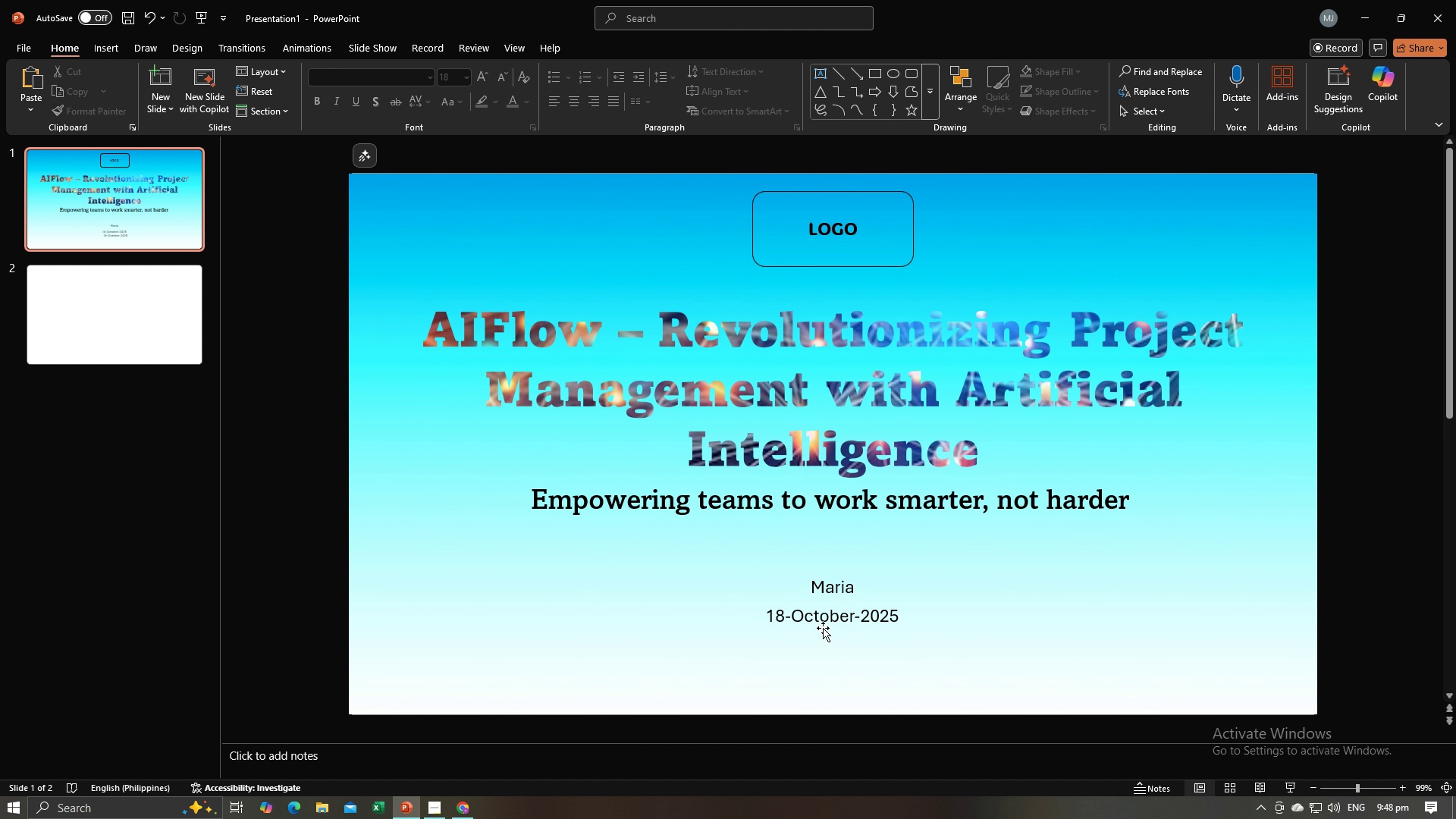 
key(Backspace)
 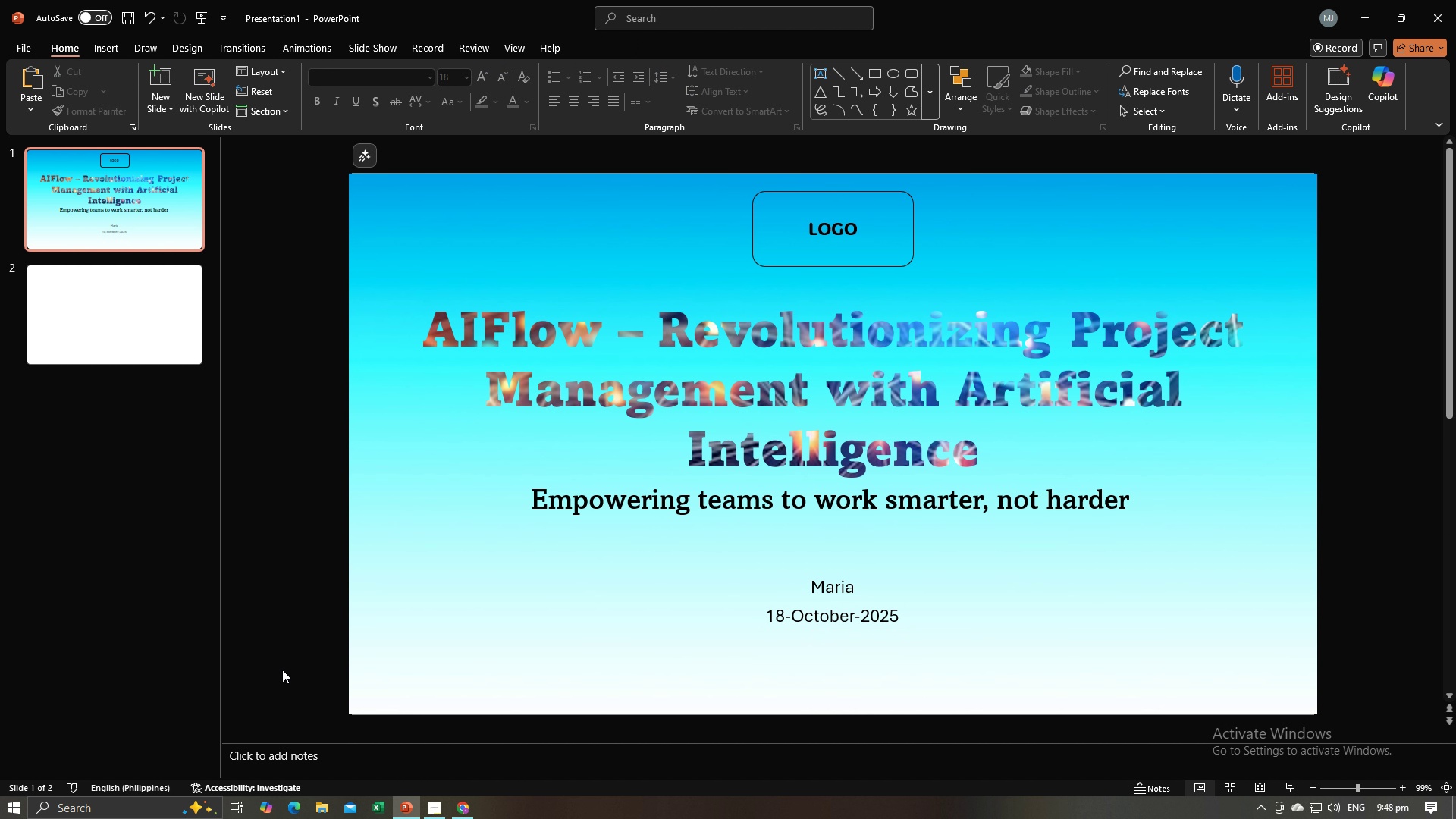 
left_click([282, 670])
 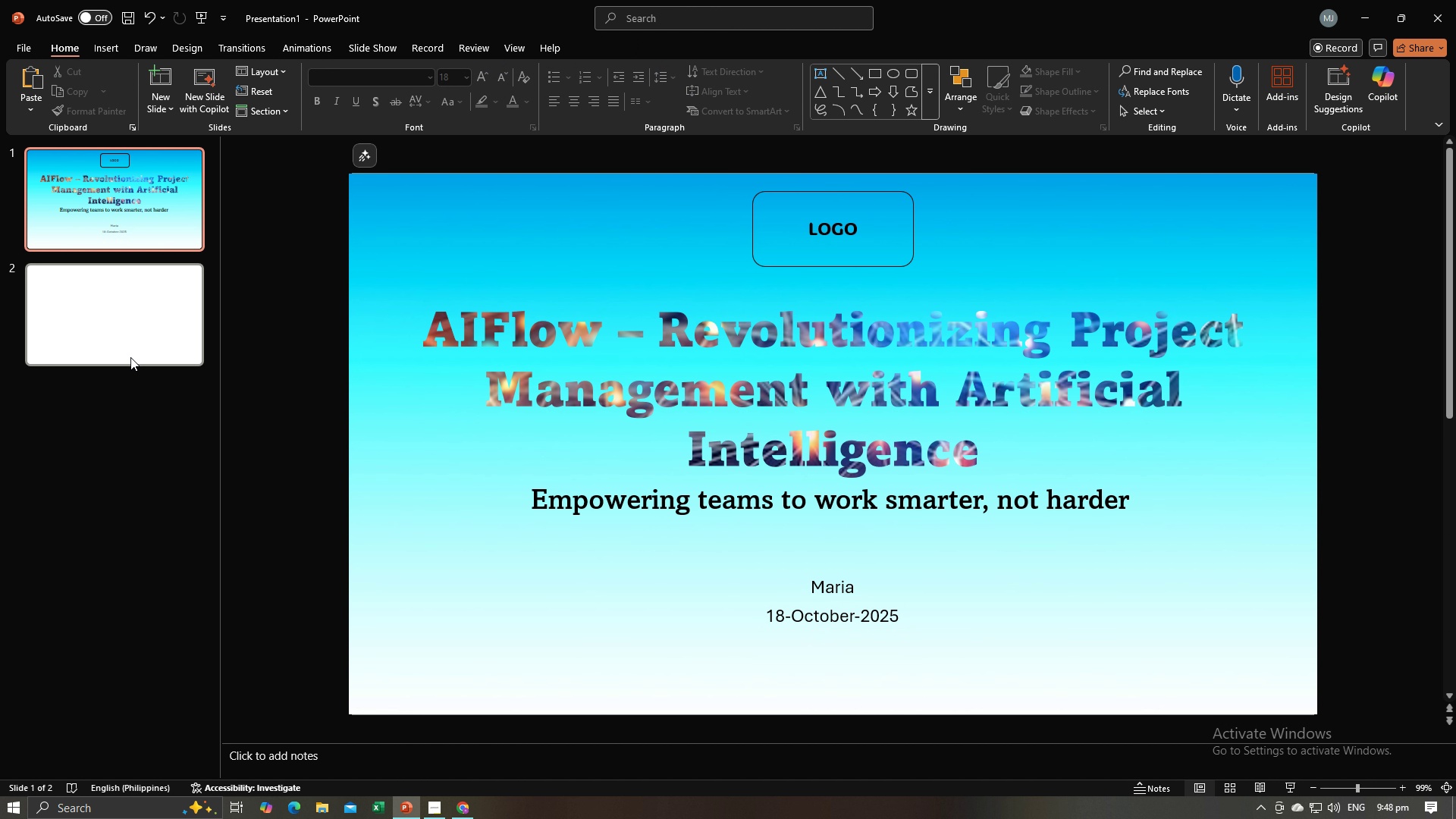 
left_click([130, 357])
 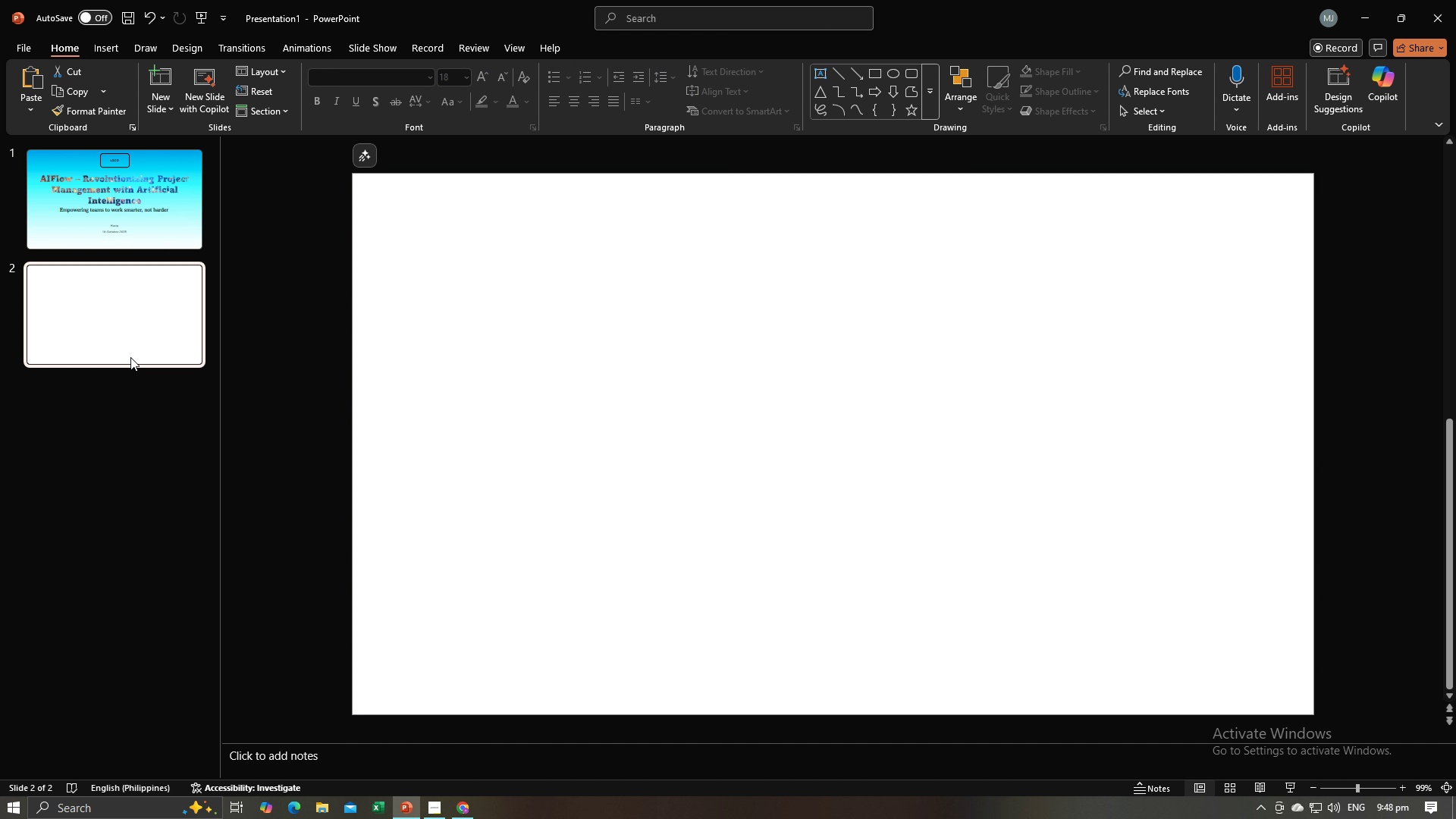 
key(Alt+AltLeft)
 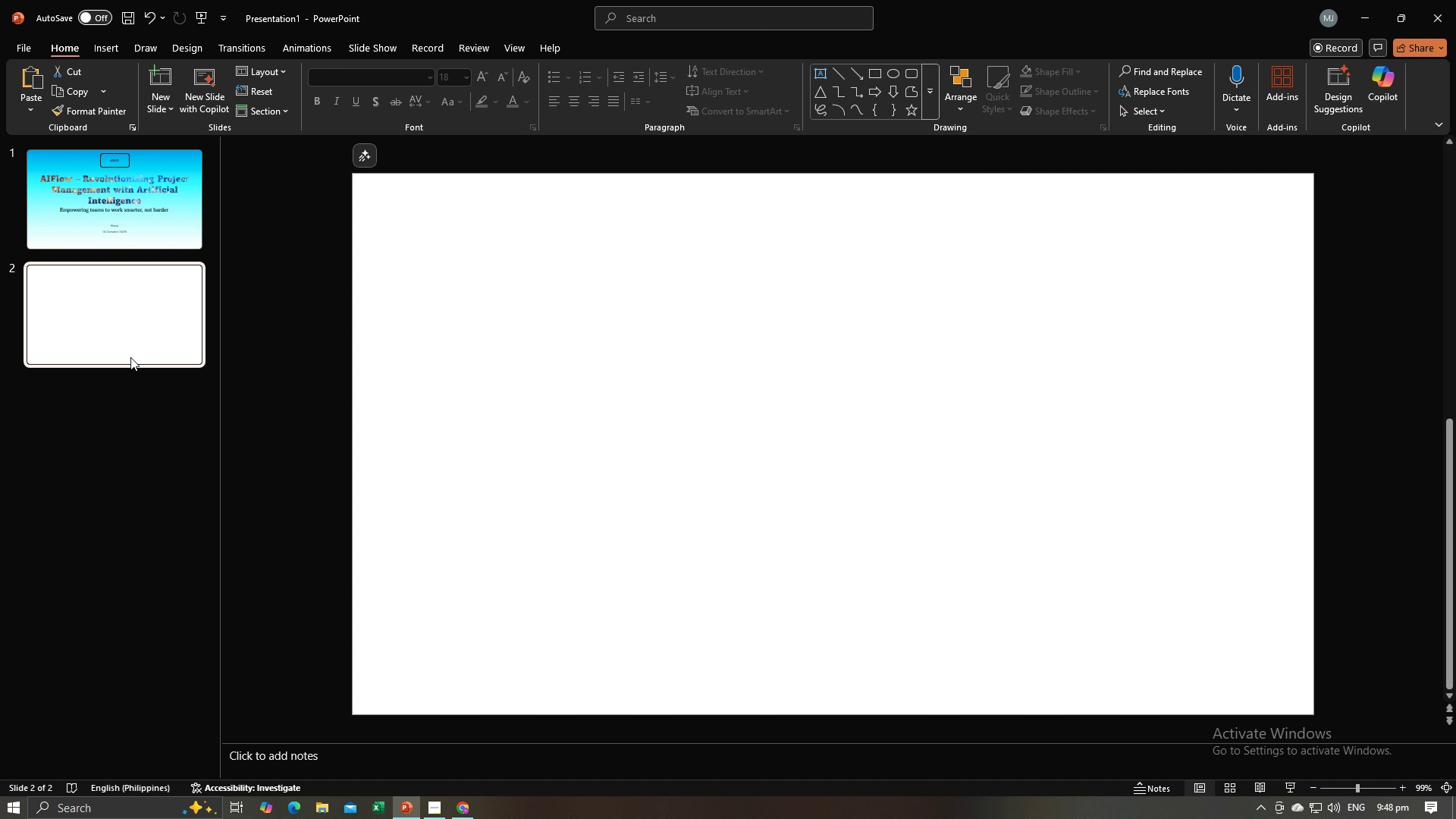 
key(Alt+Tab)
 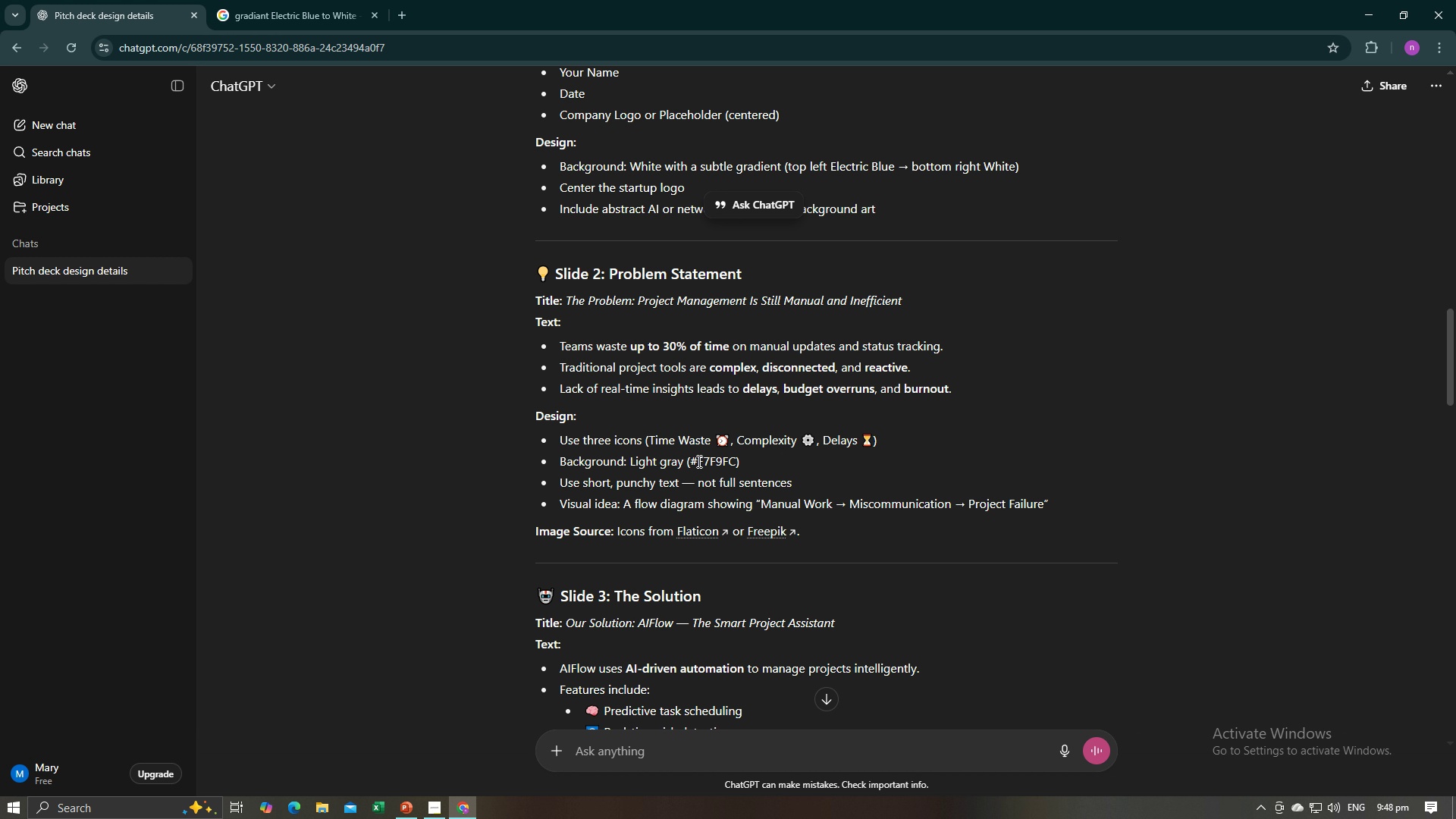 
wait(7.62)
 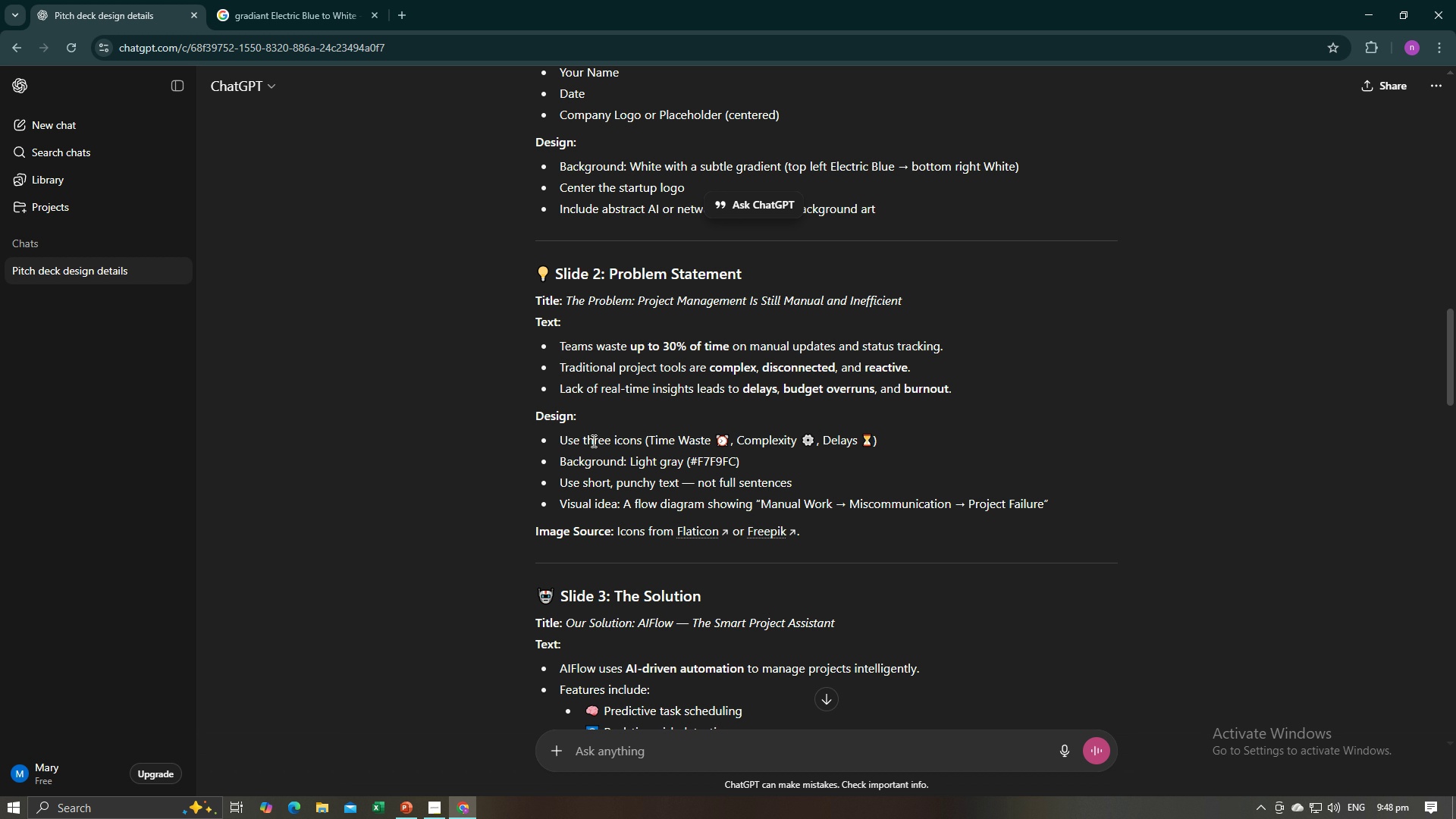 
key(Control+C)
 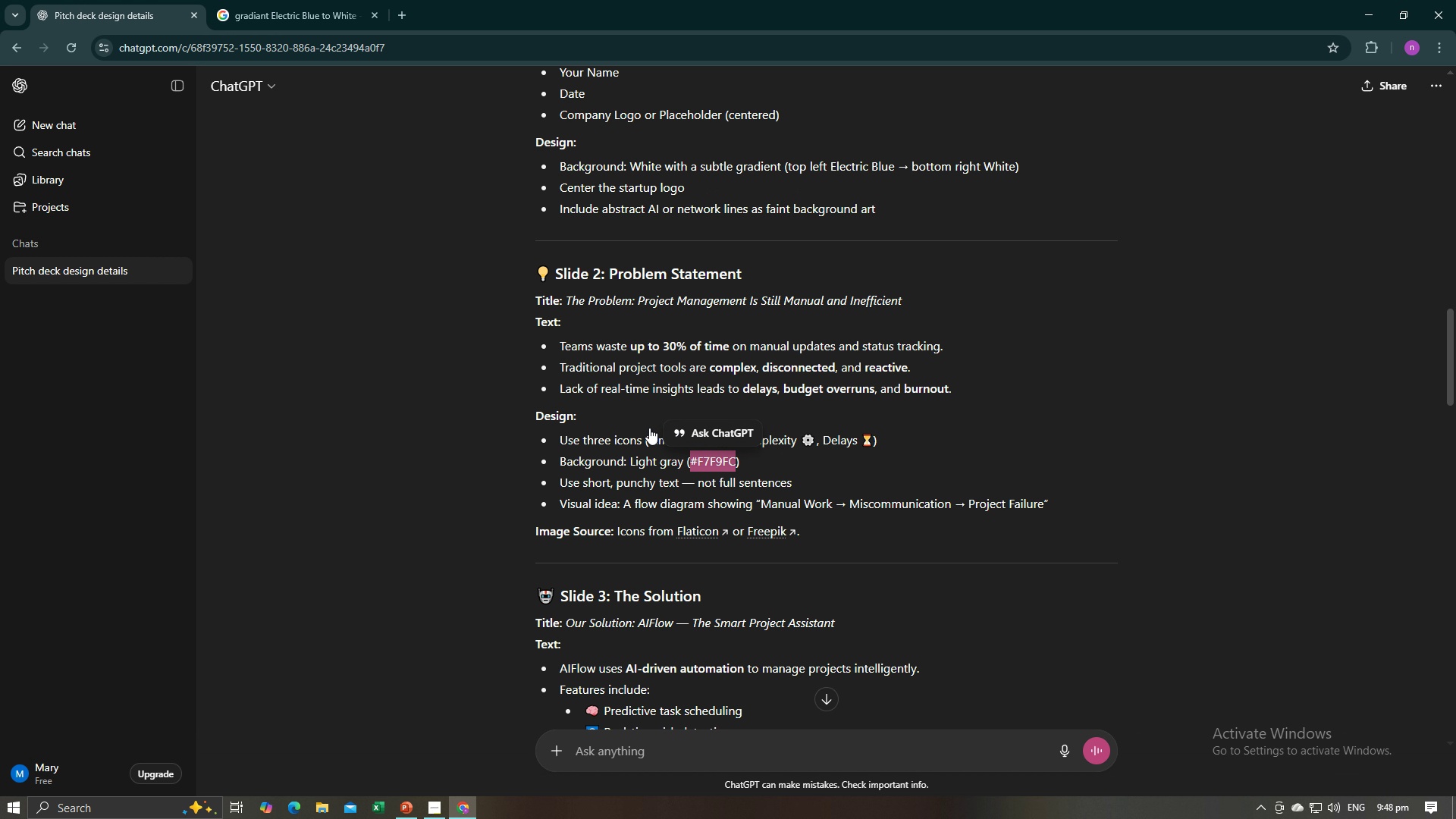 
key(Control+C)
 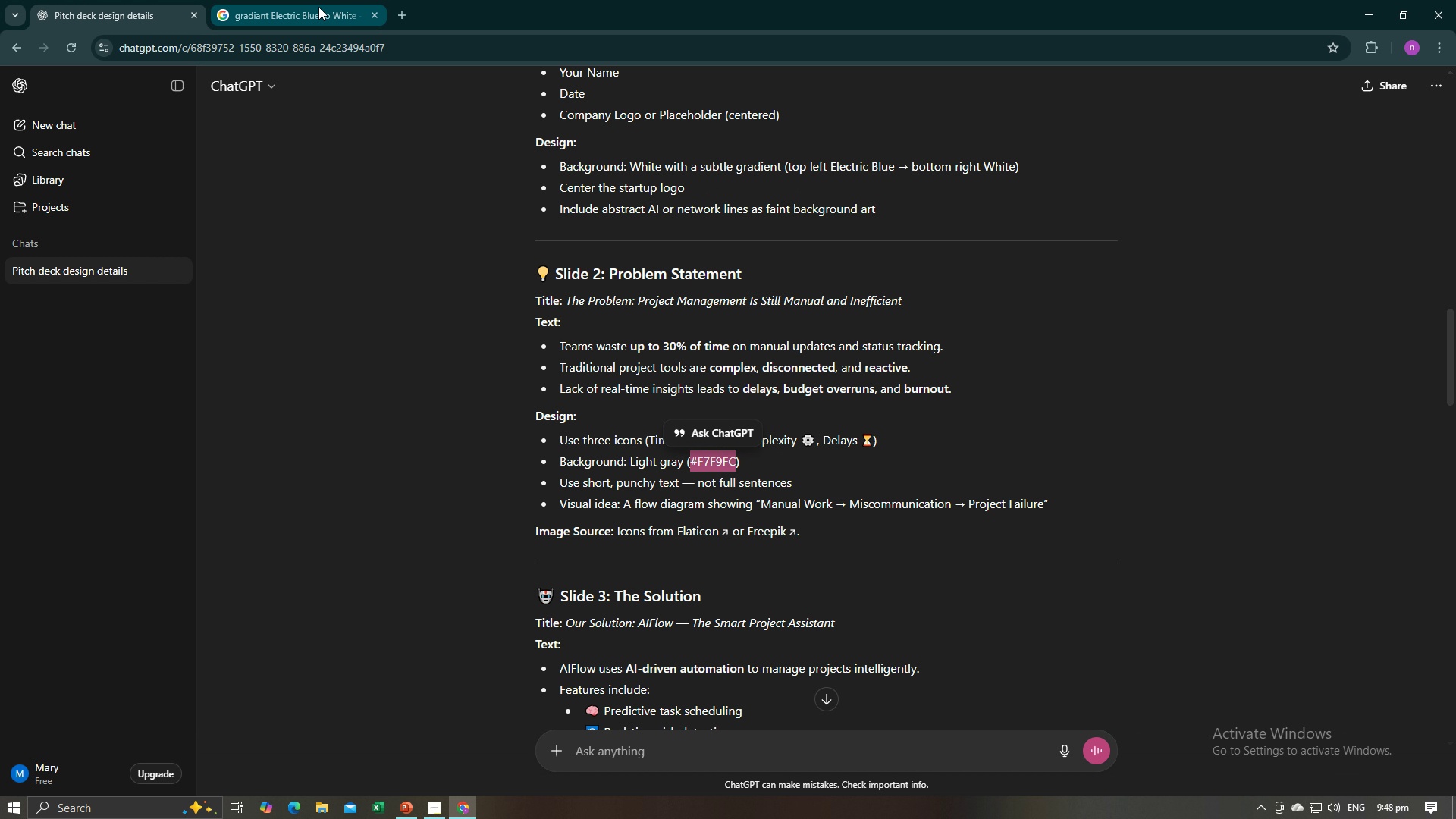 
left_click([318, 7])
 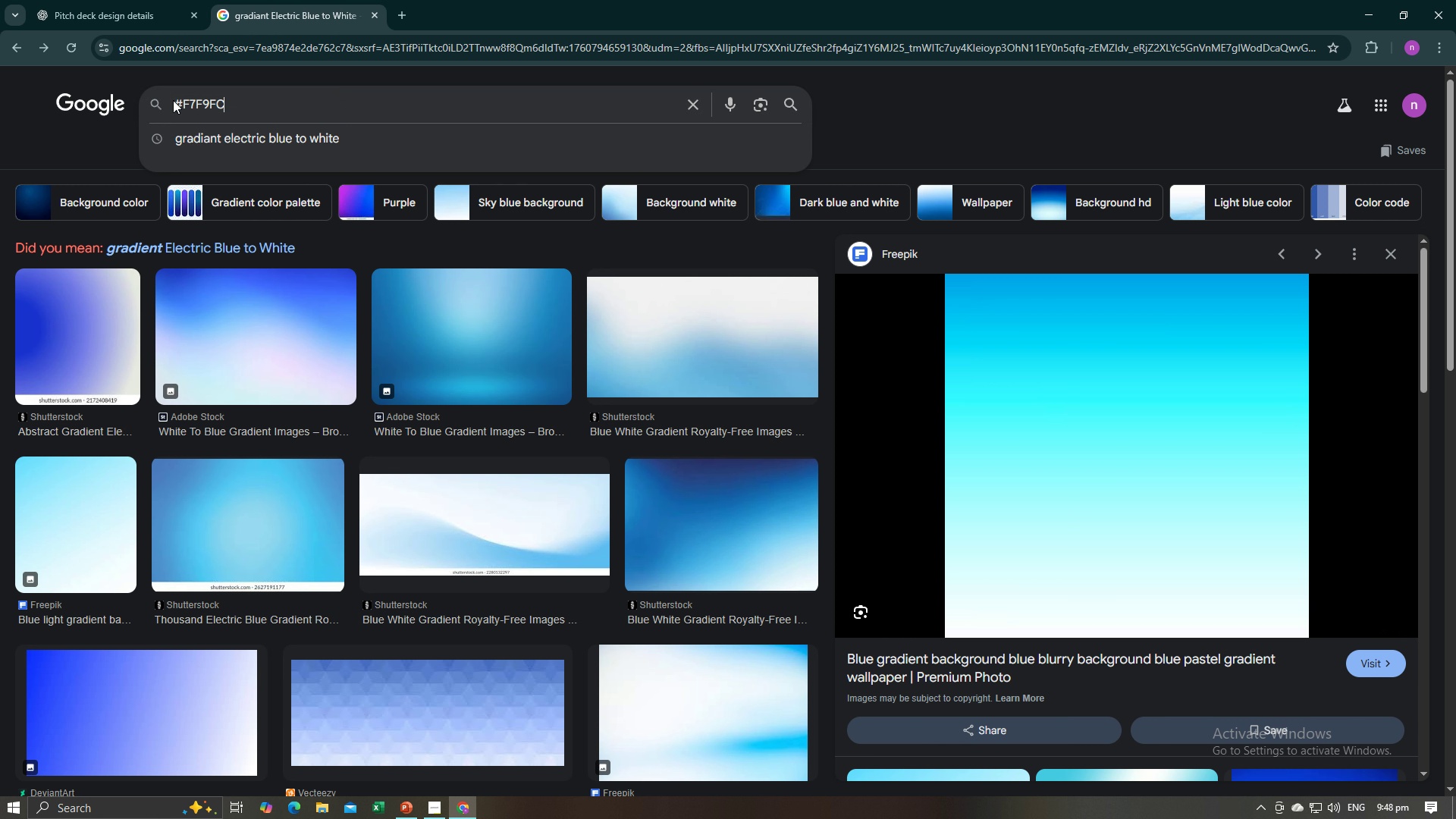 
key(Control+V)
 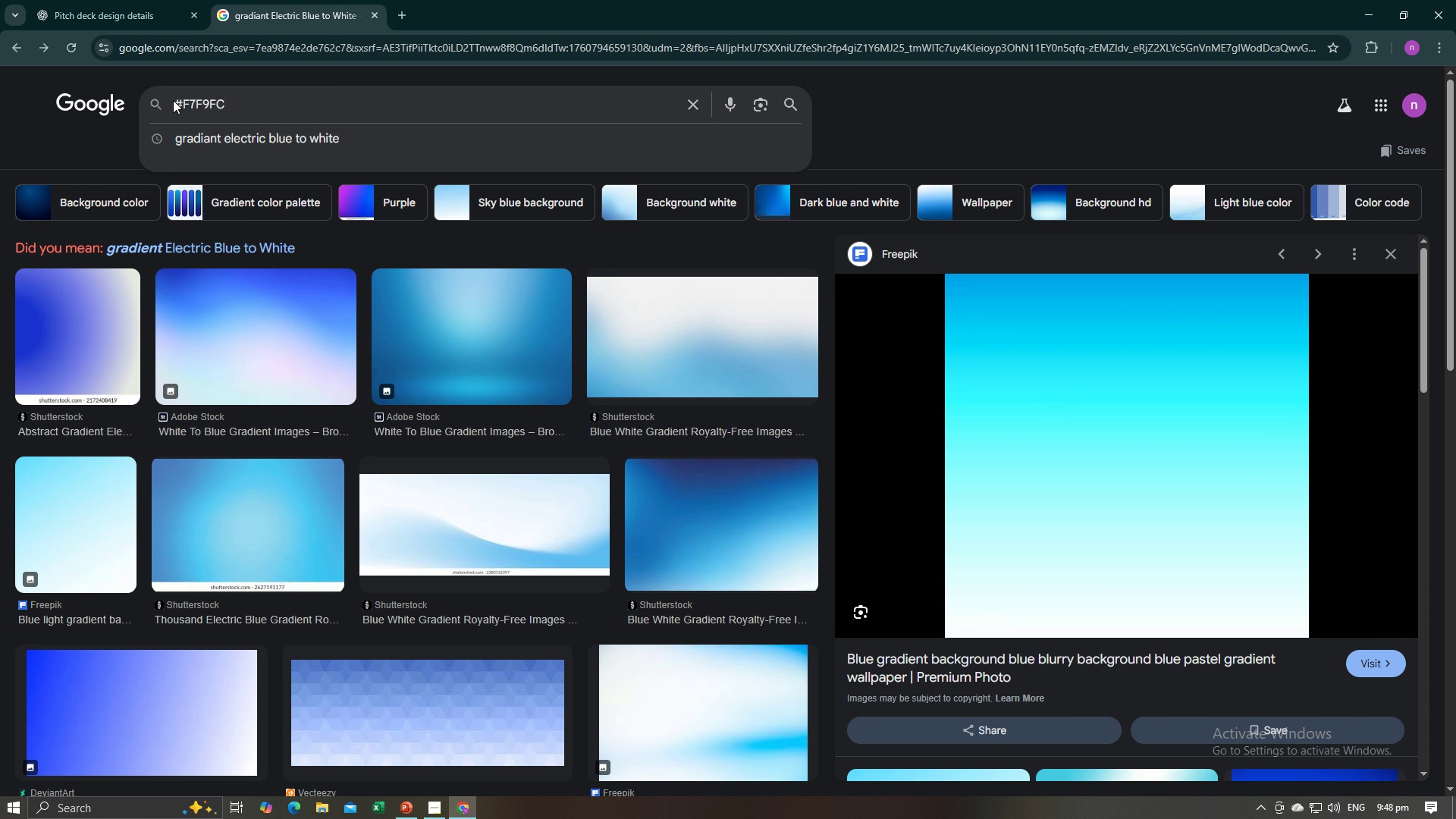 
key(Space)
 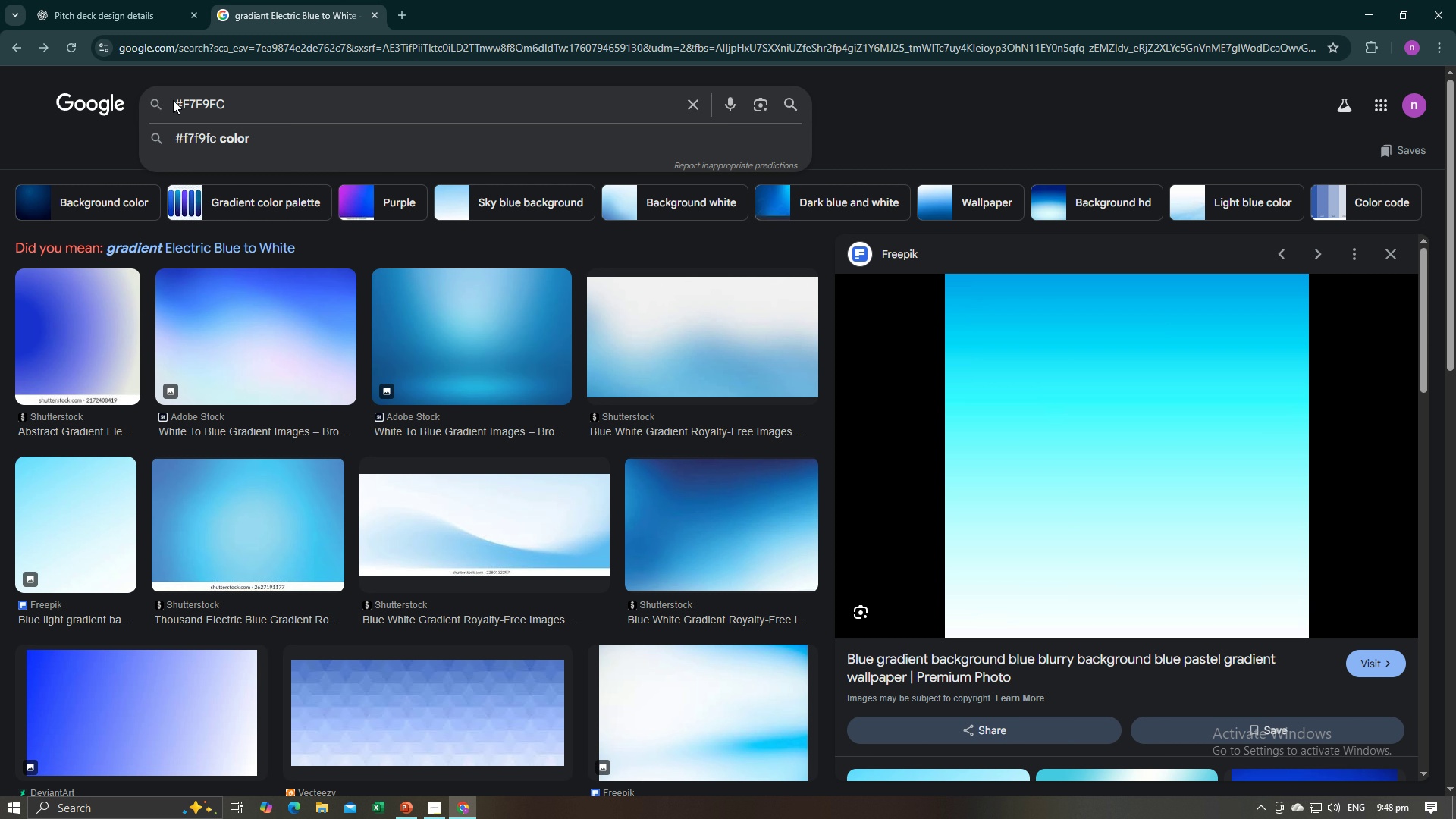 
key(Enter)
 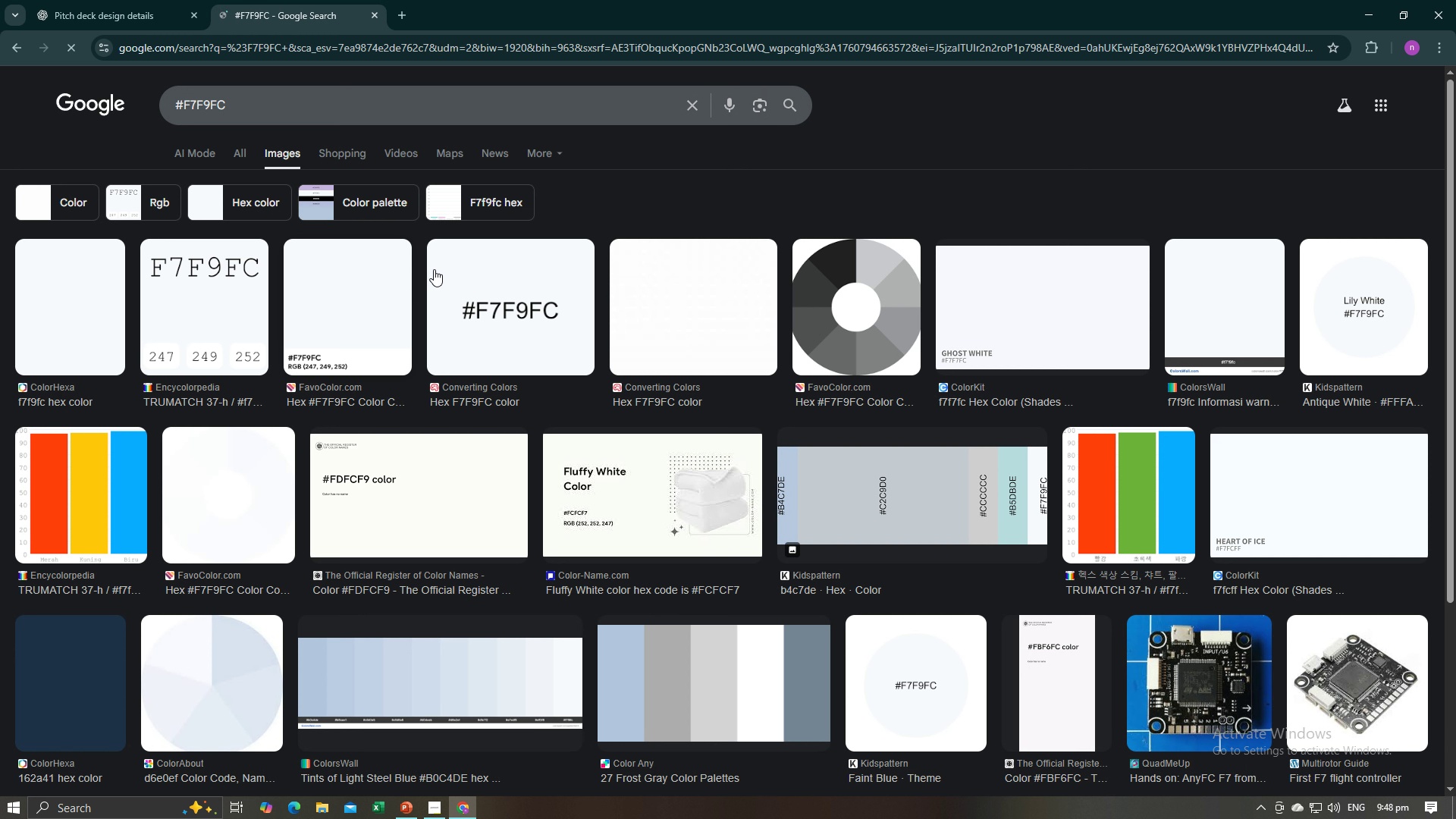 
left_click([98, 311])
 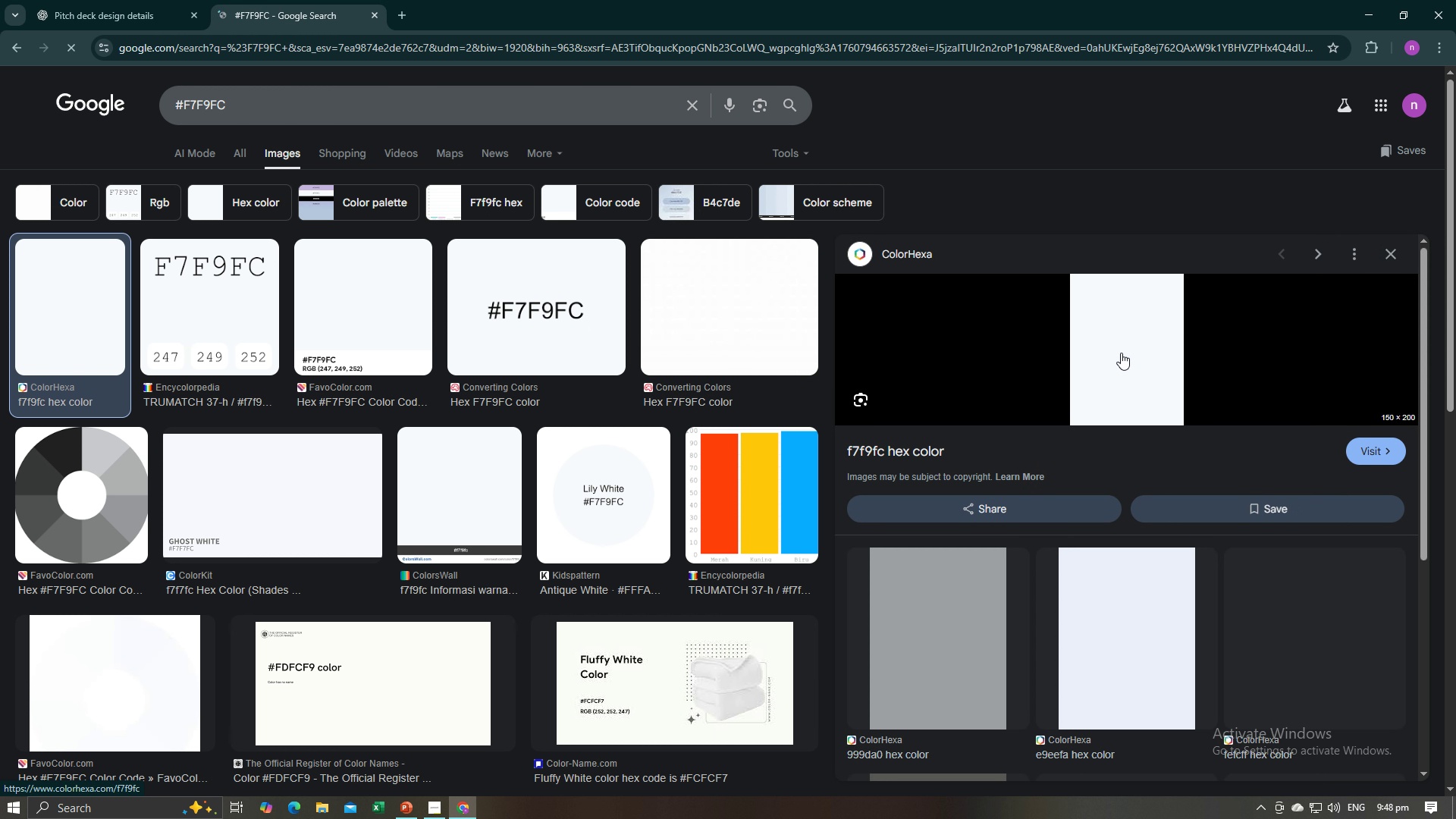 
right_click([1121, 353])
 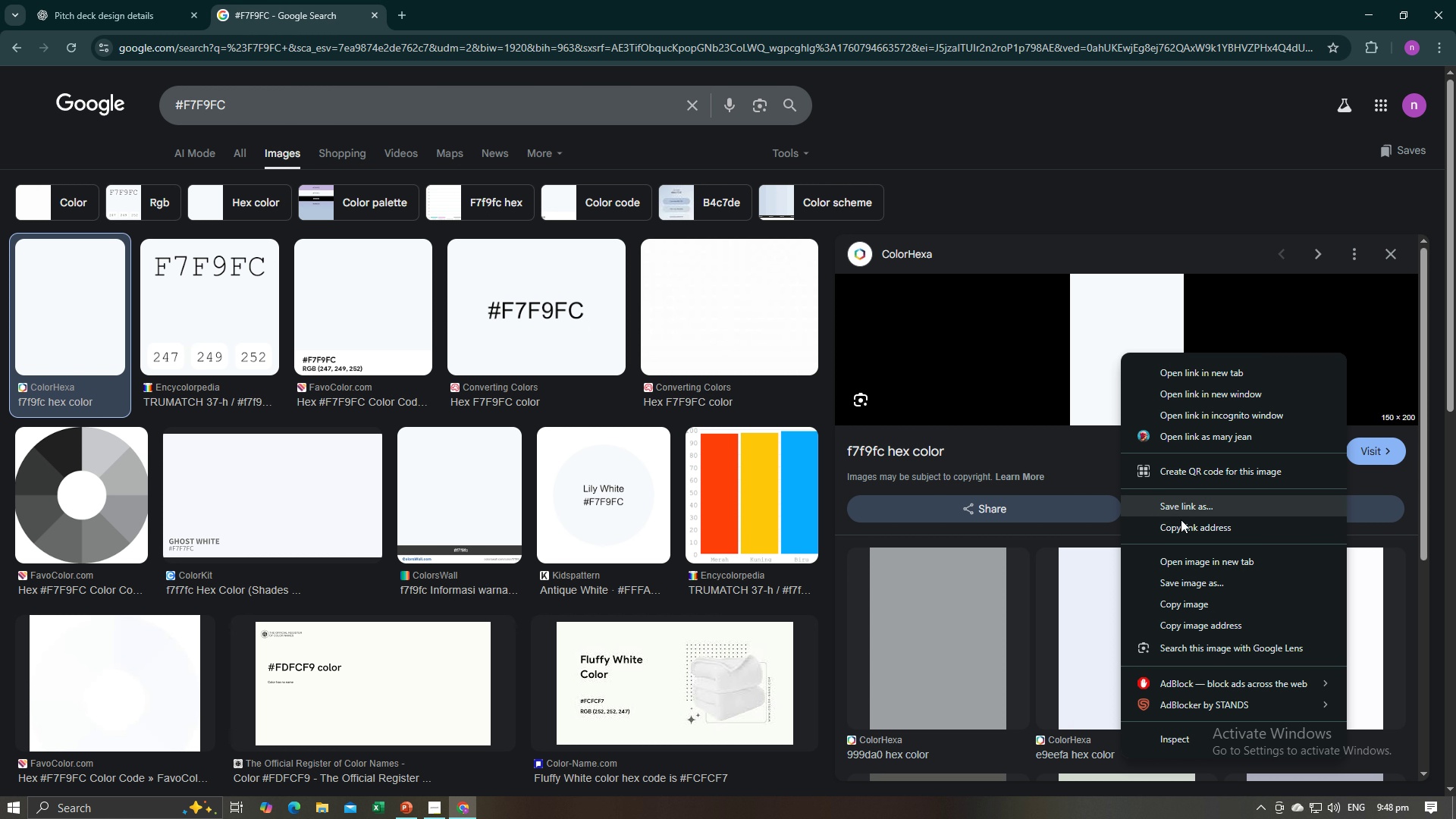 
wait(5.15)
 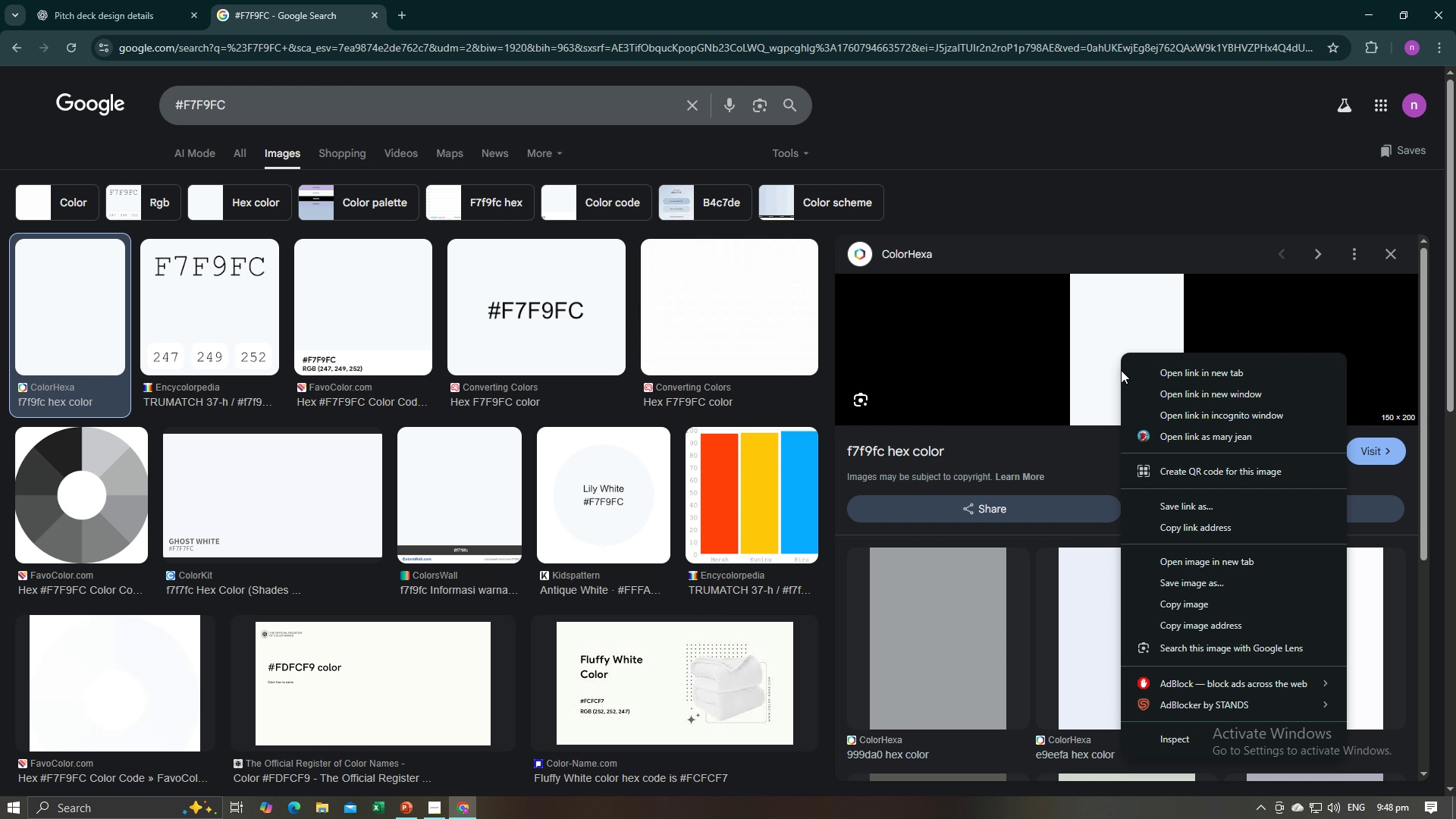 
left_click([1224, 599])
 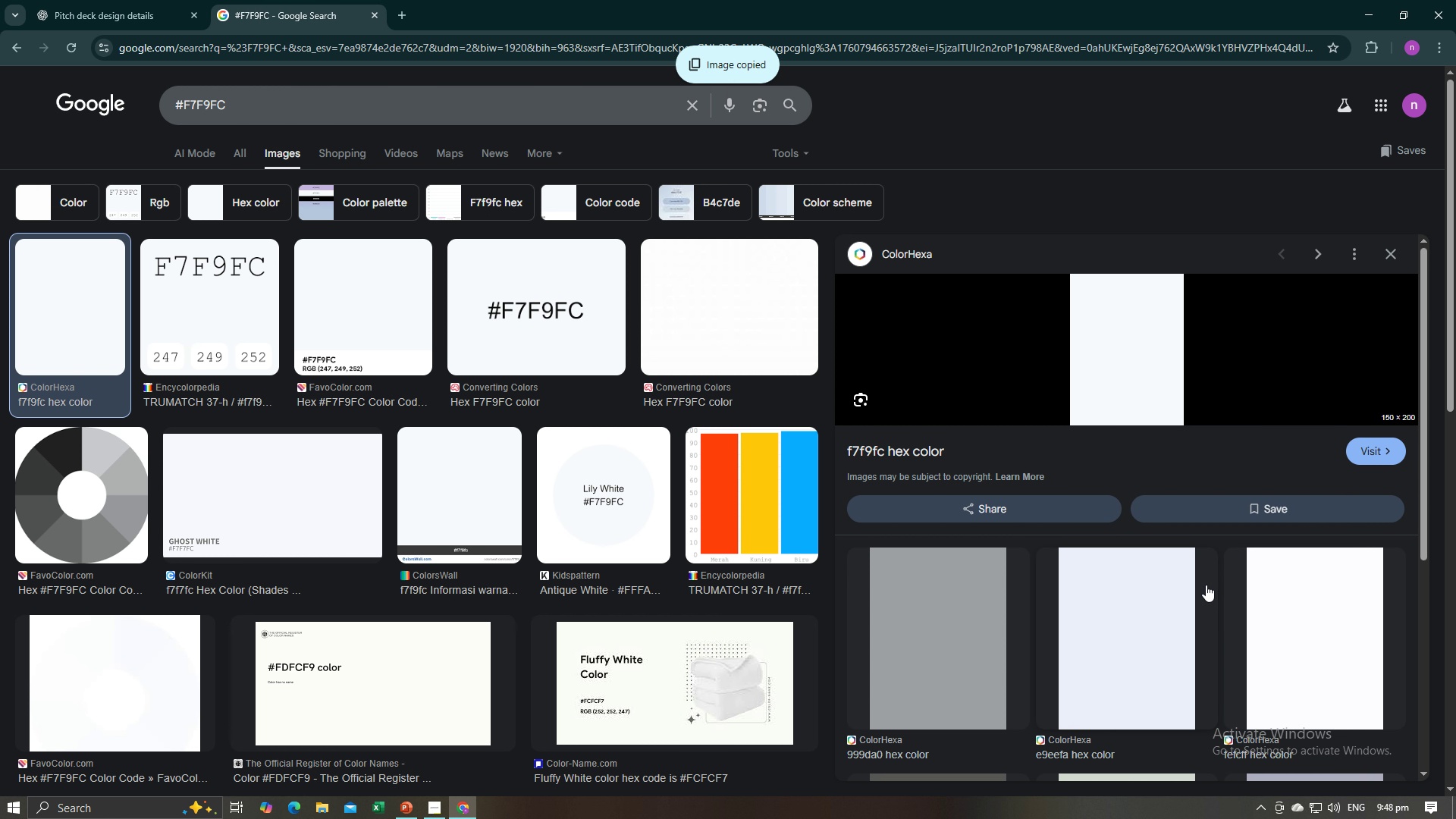 
key(Alt+AltLeft)
 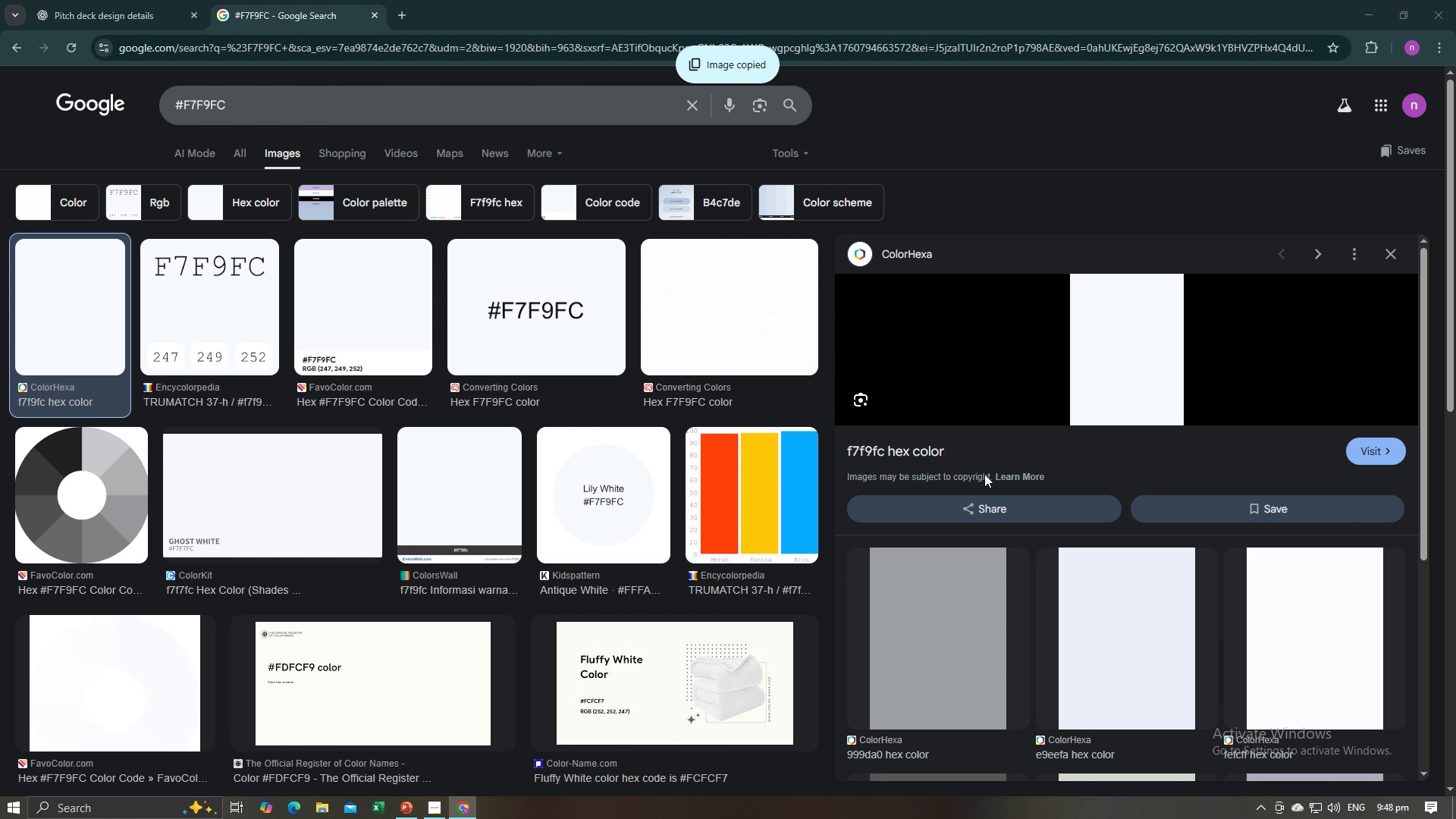 
key(Alt+Tab)
 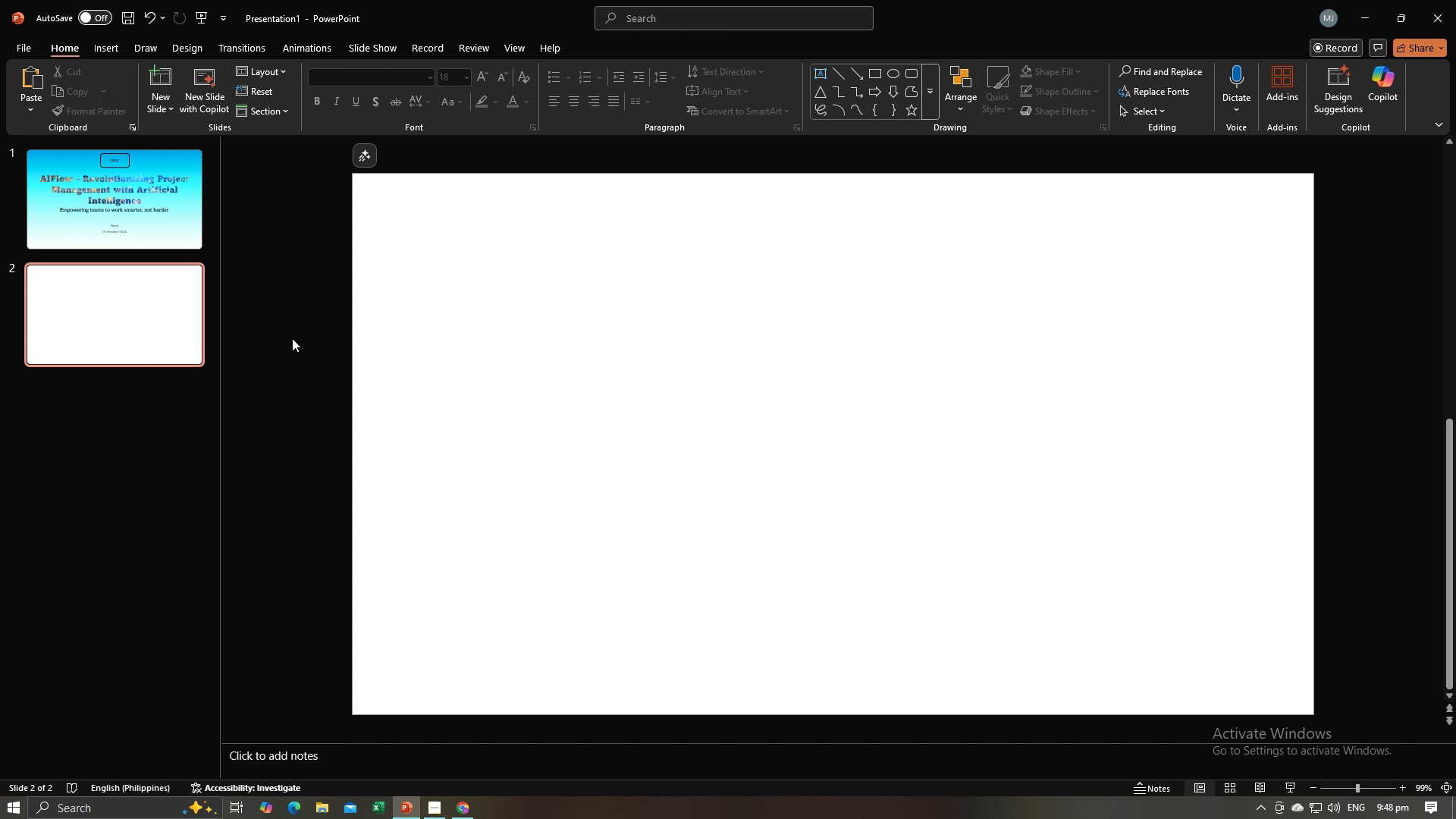 
left_click([292, 338])
 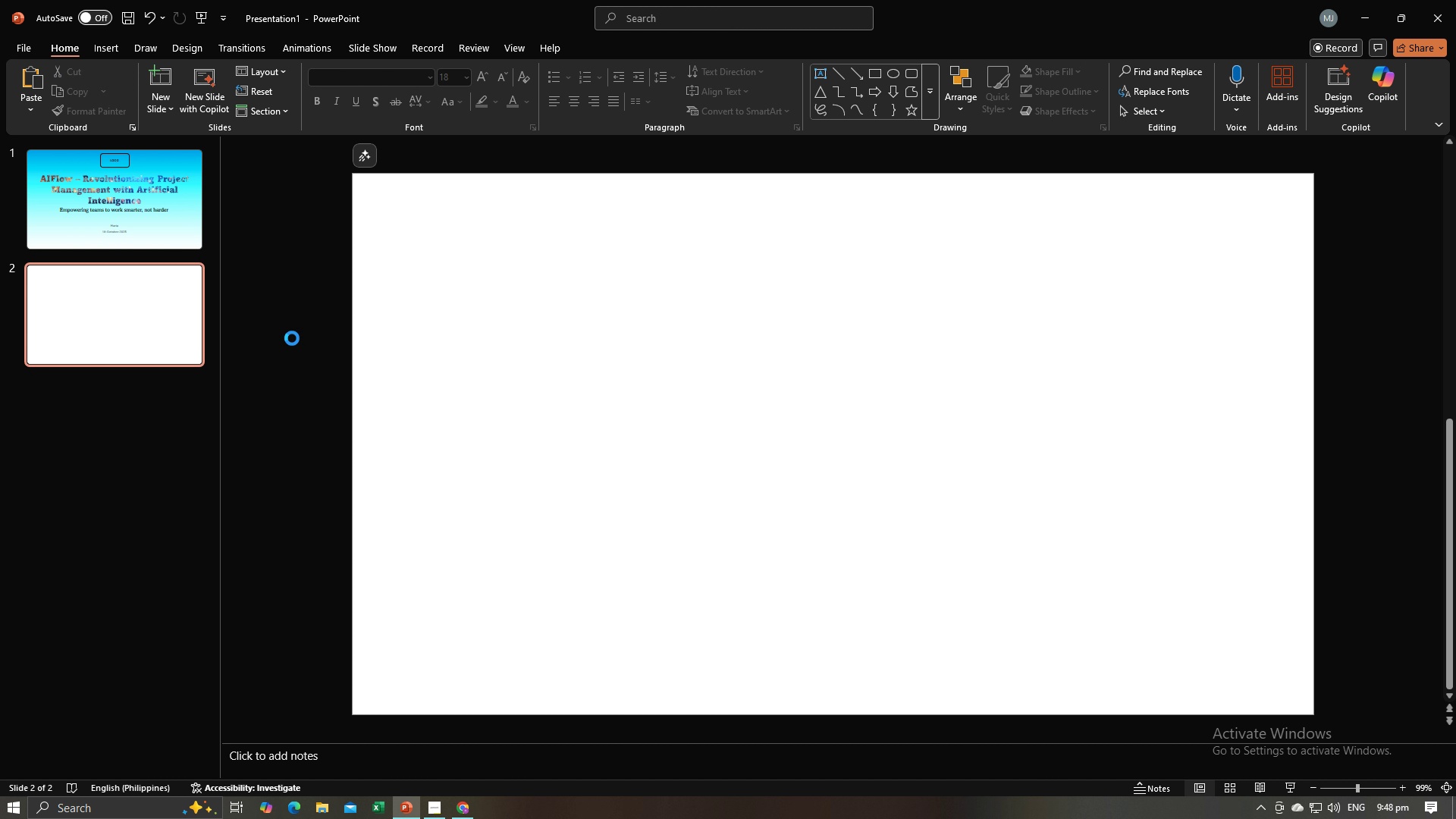 
key(Control+V)
 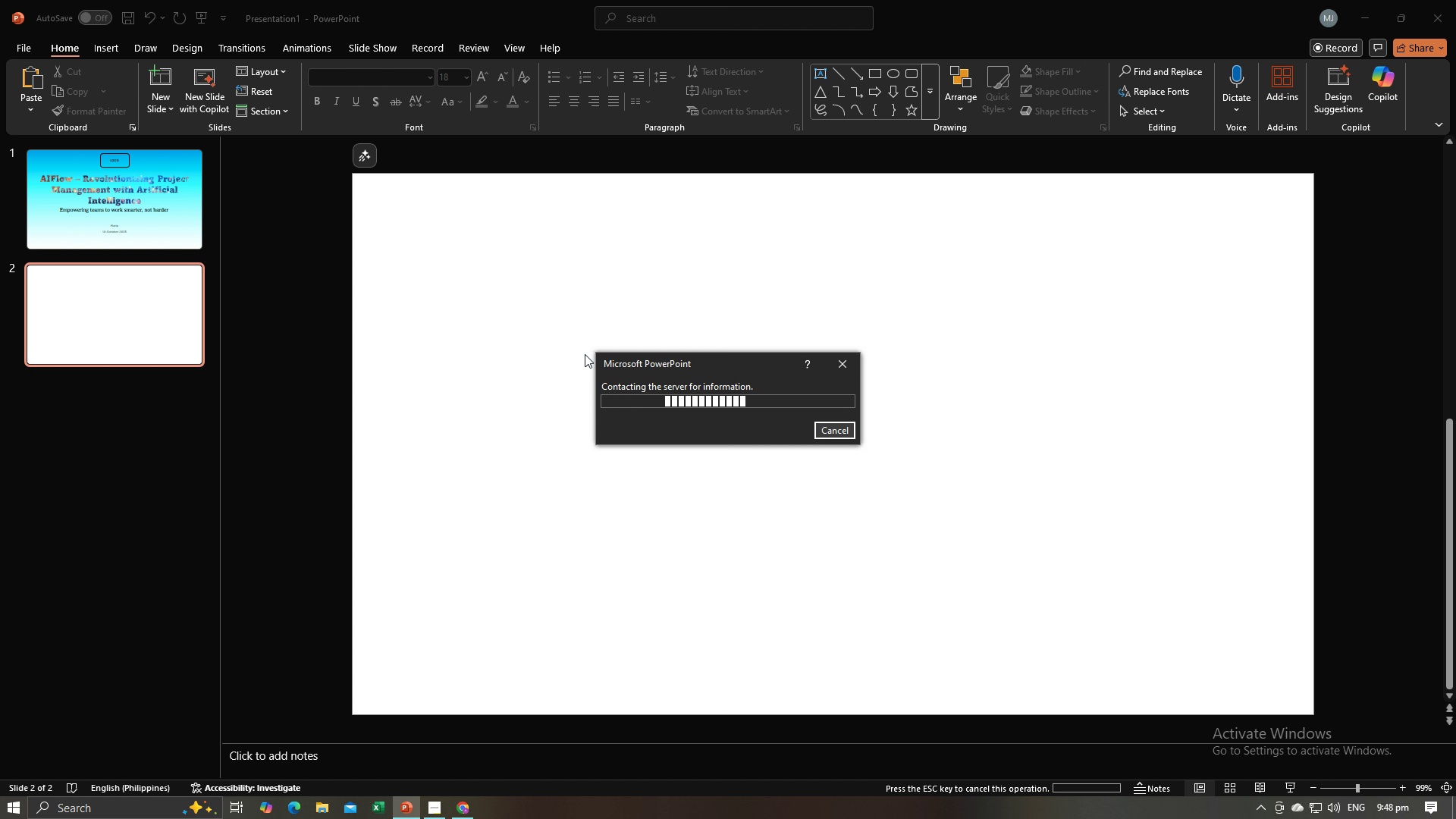 
key(Alt+AltLeft)
 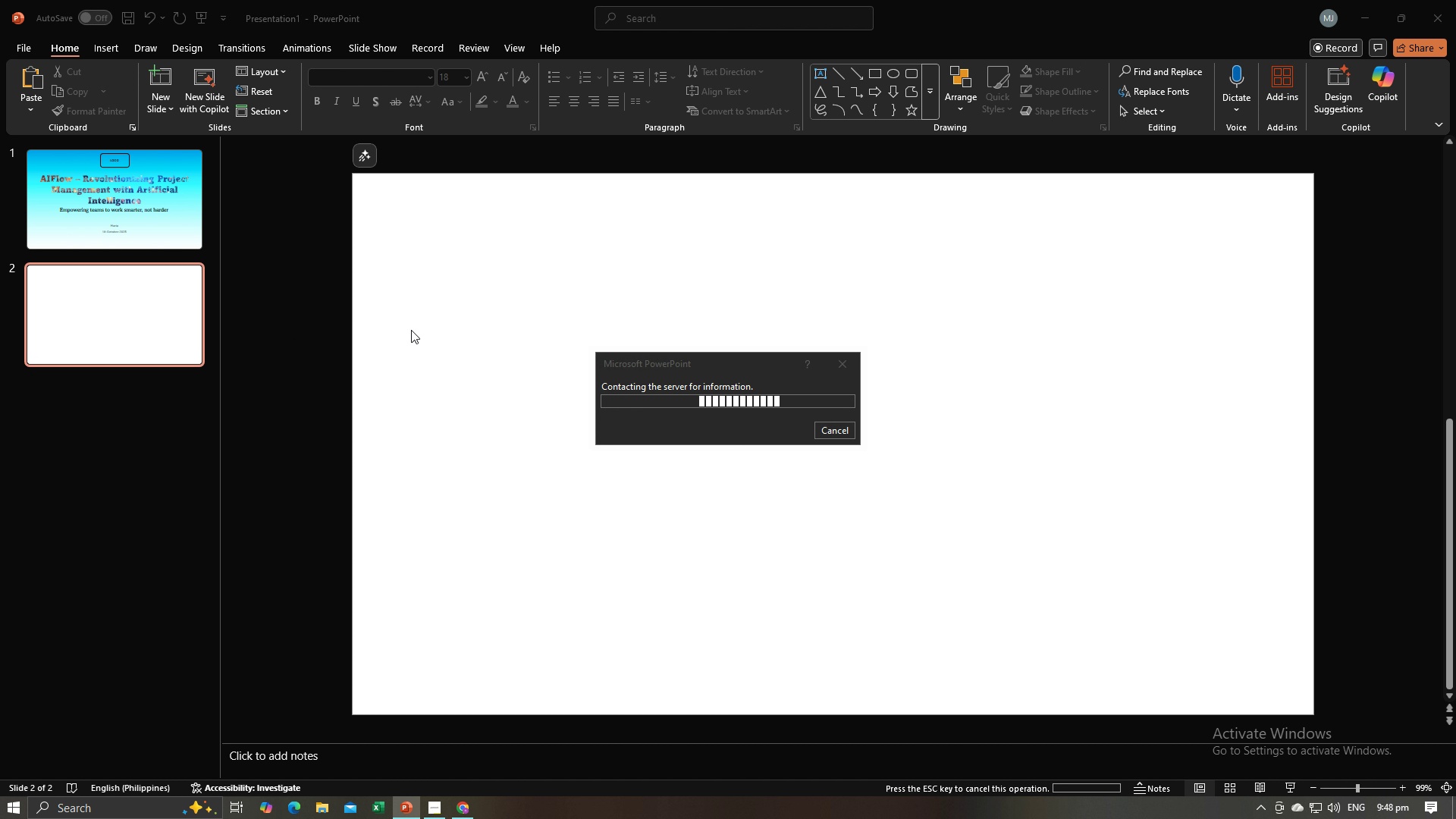 
key(Alt+Tab)
 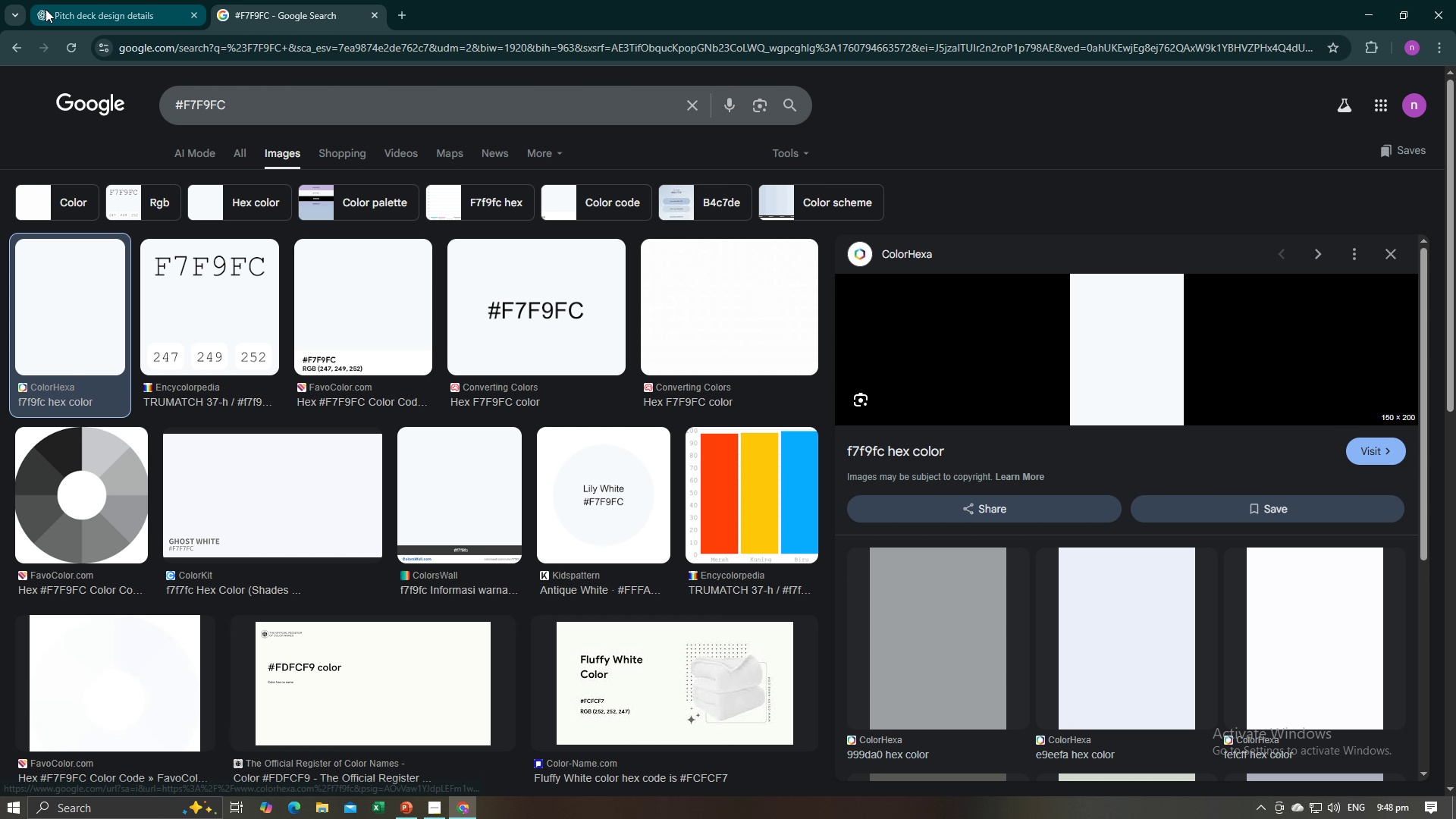 
left_click([47, 9])
 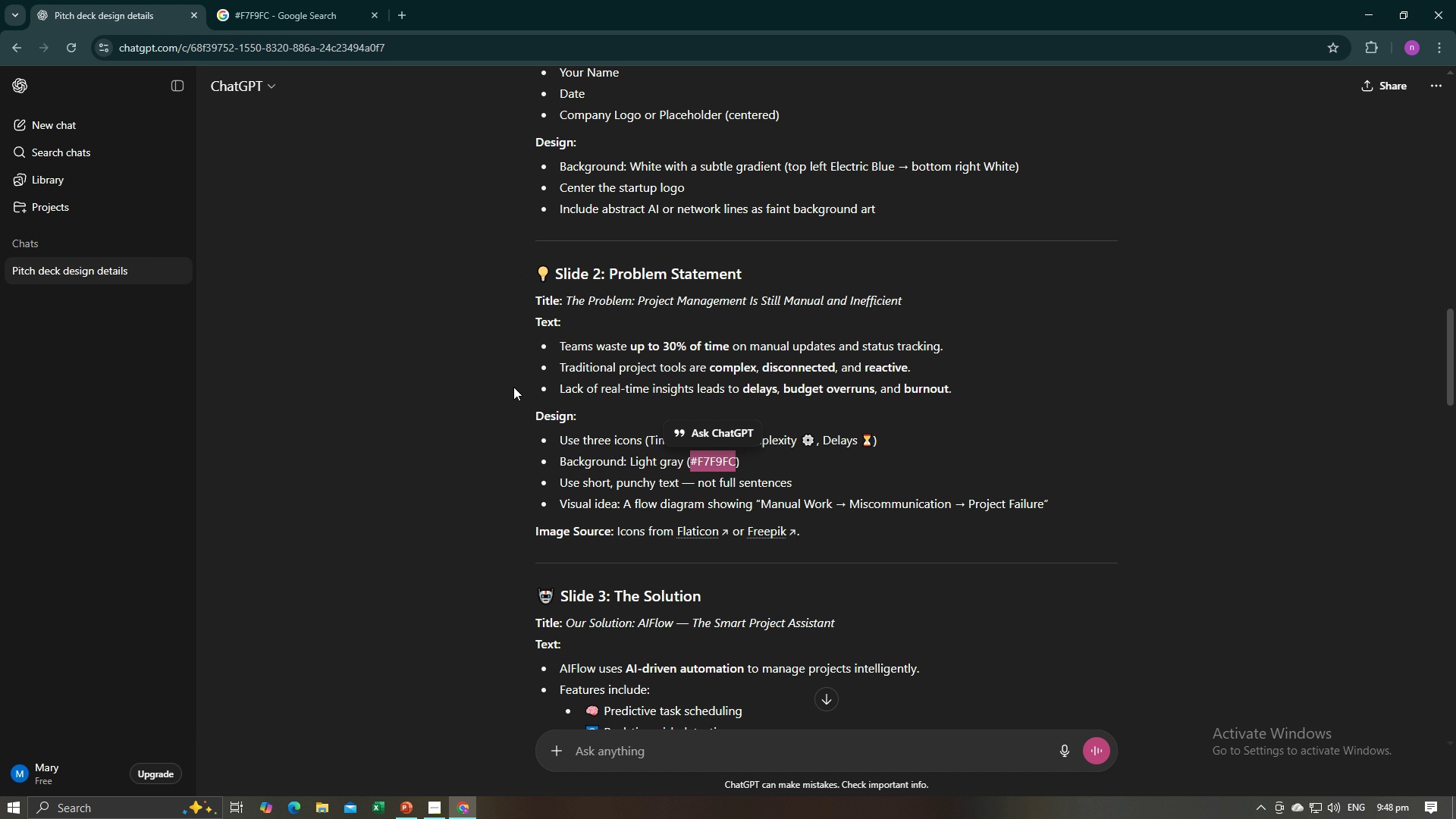 
left_click([505, 395])
 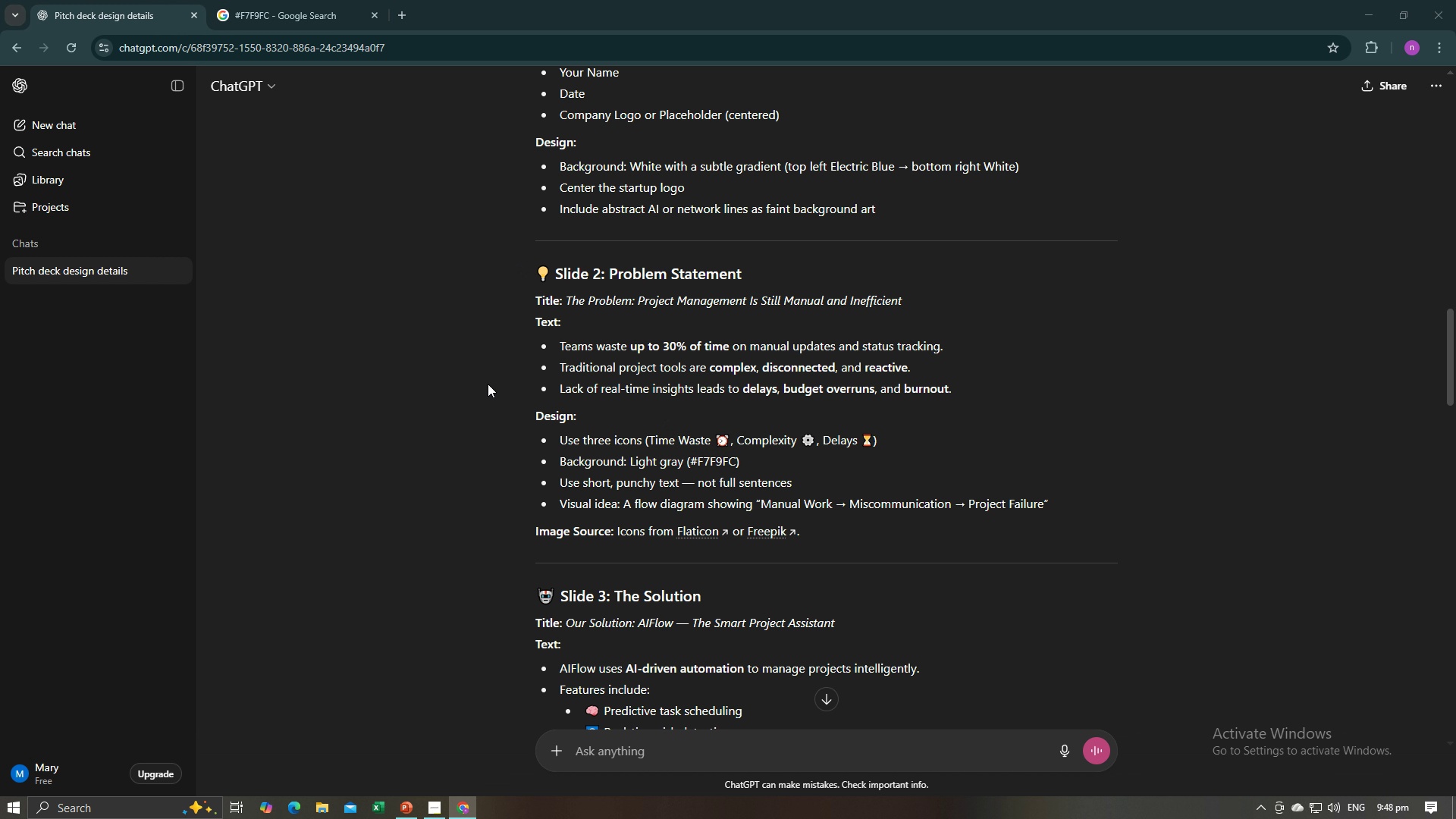 
key(Alt+AltLeft)
 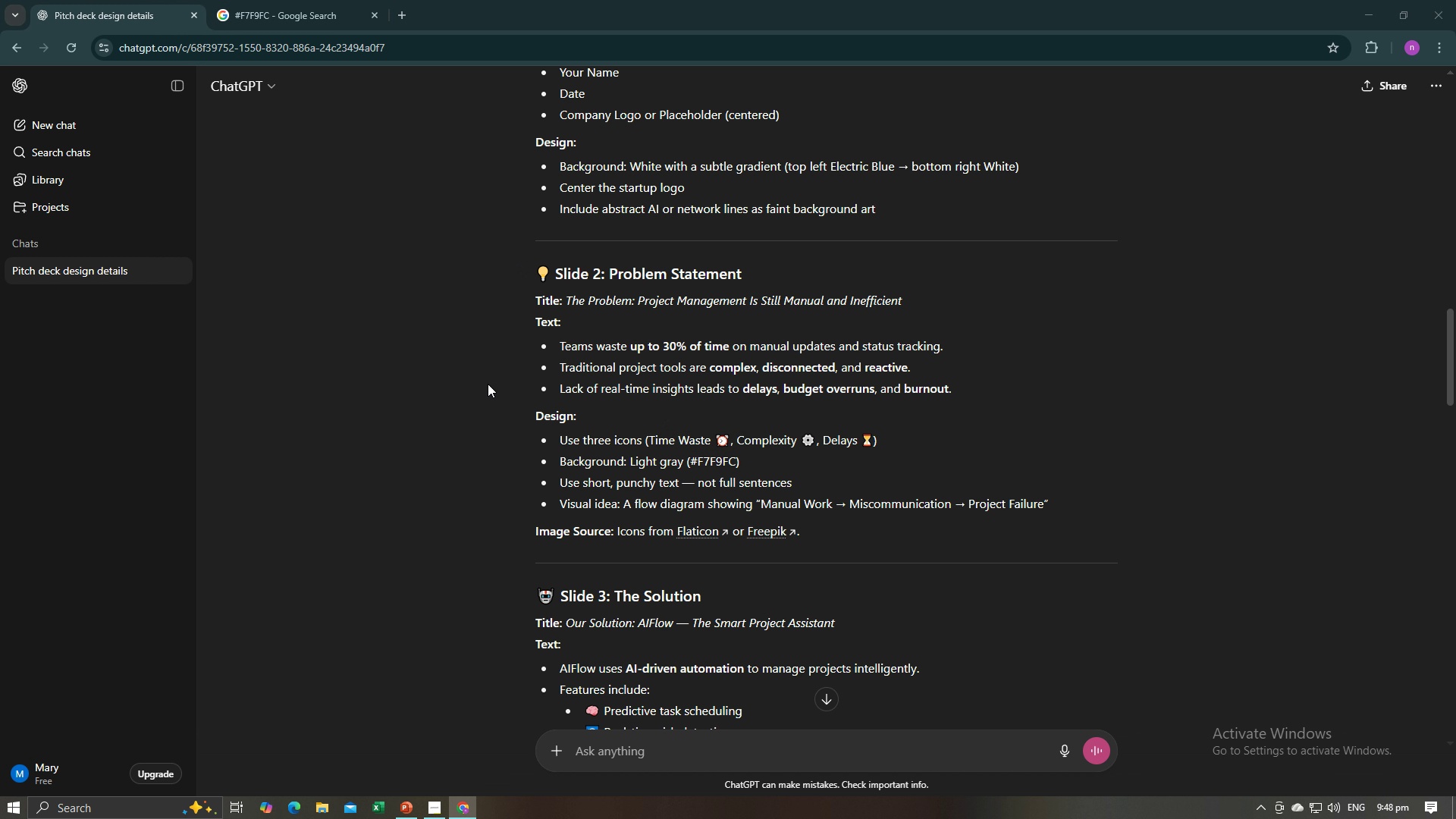 
key(Alt+Tab)
 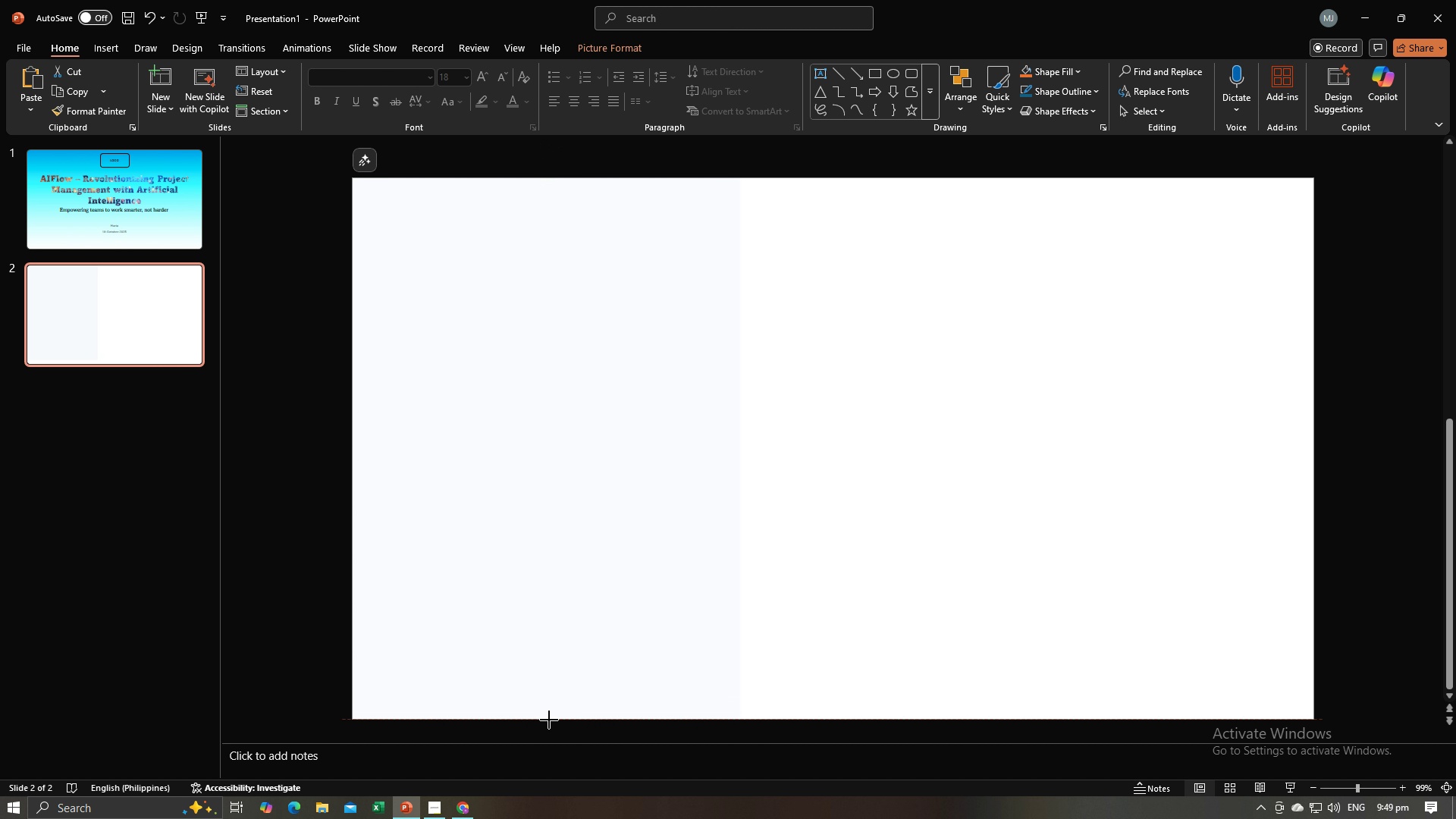 
wait(15.37)
 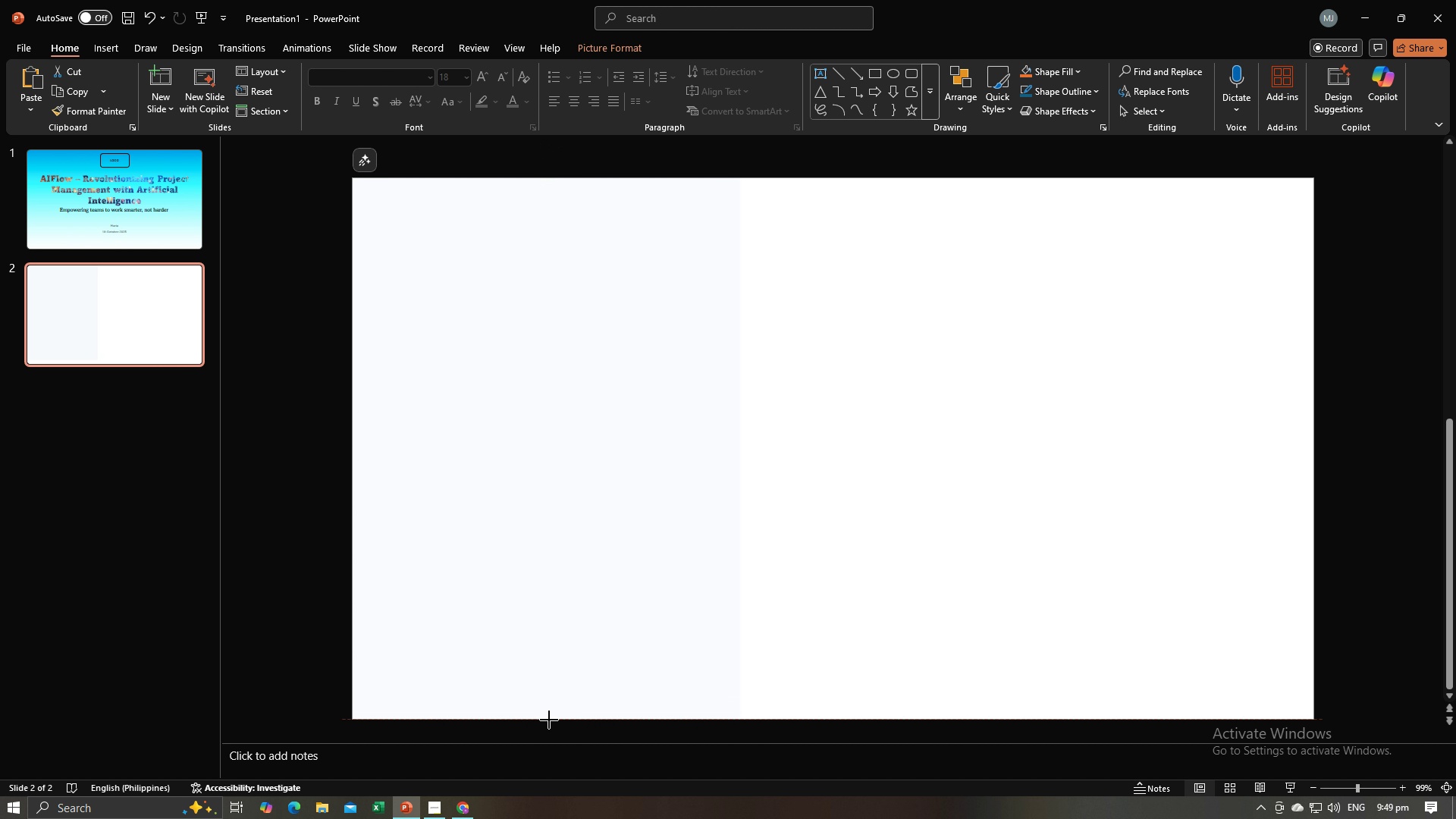 
left_click([1348, 493])
 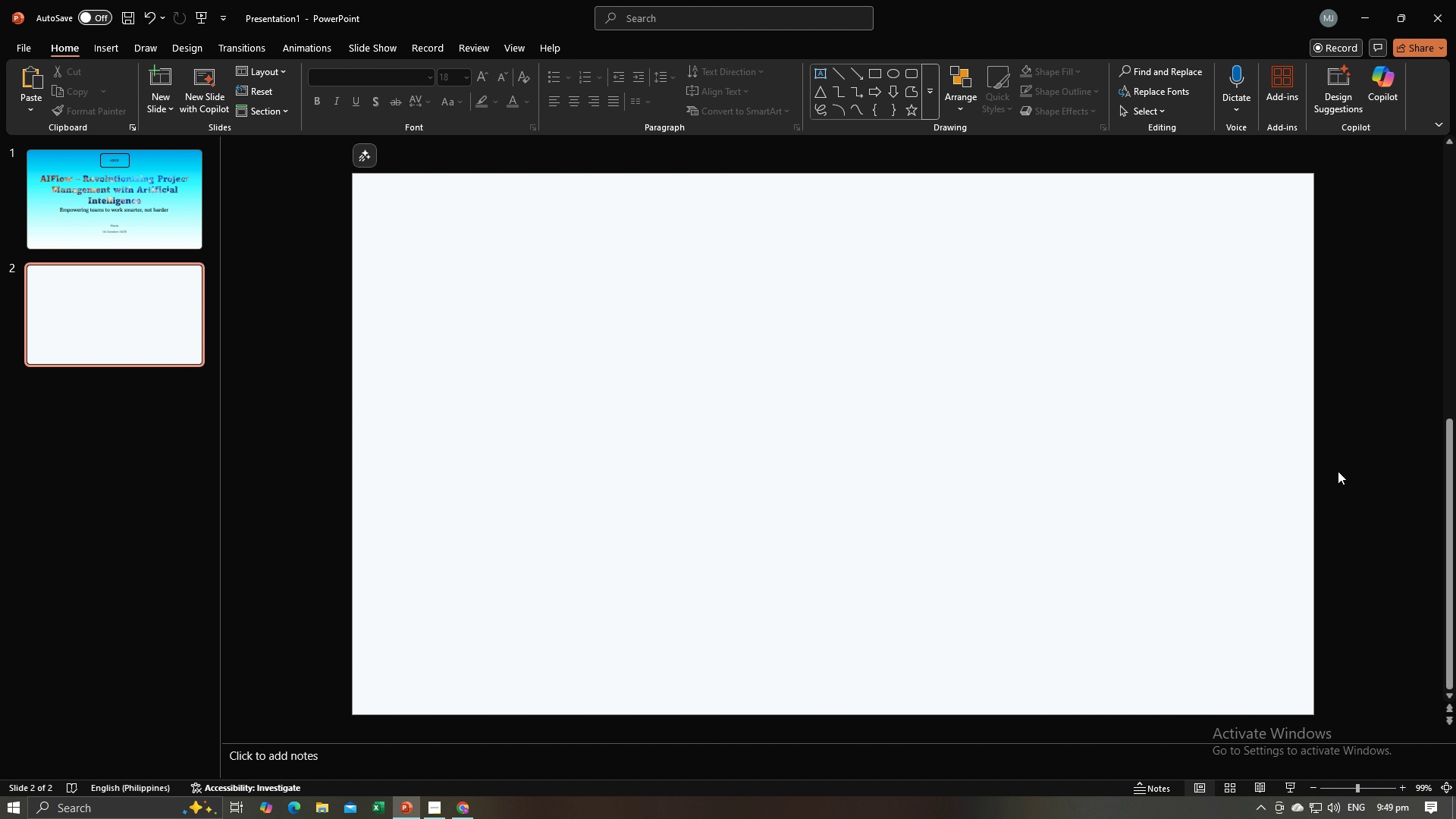 
key(Alt+AltLeft)
 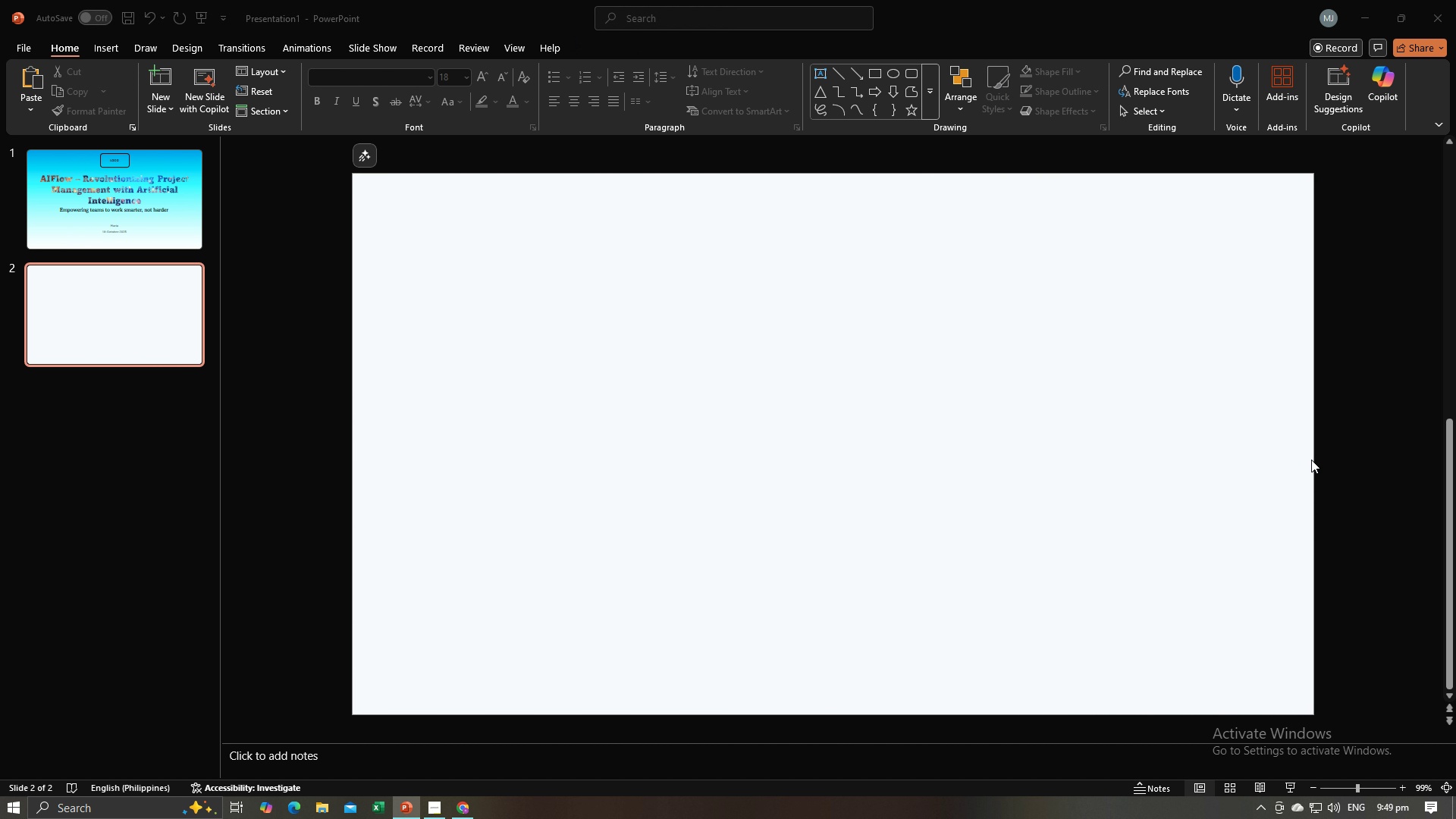 
key(Alt+Tab)
 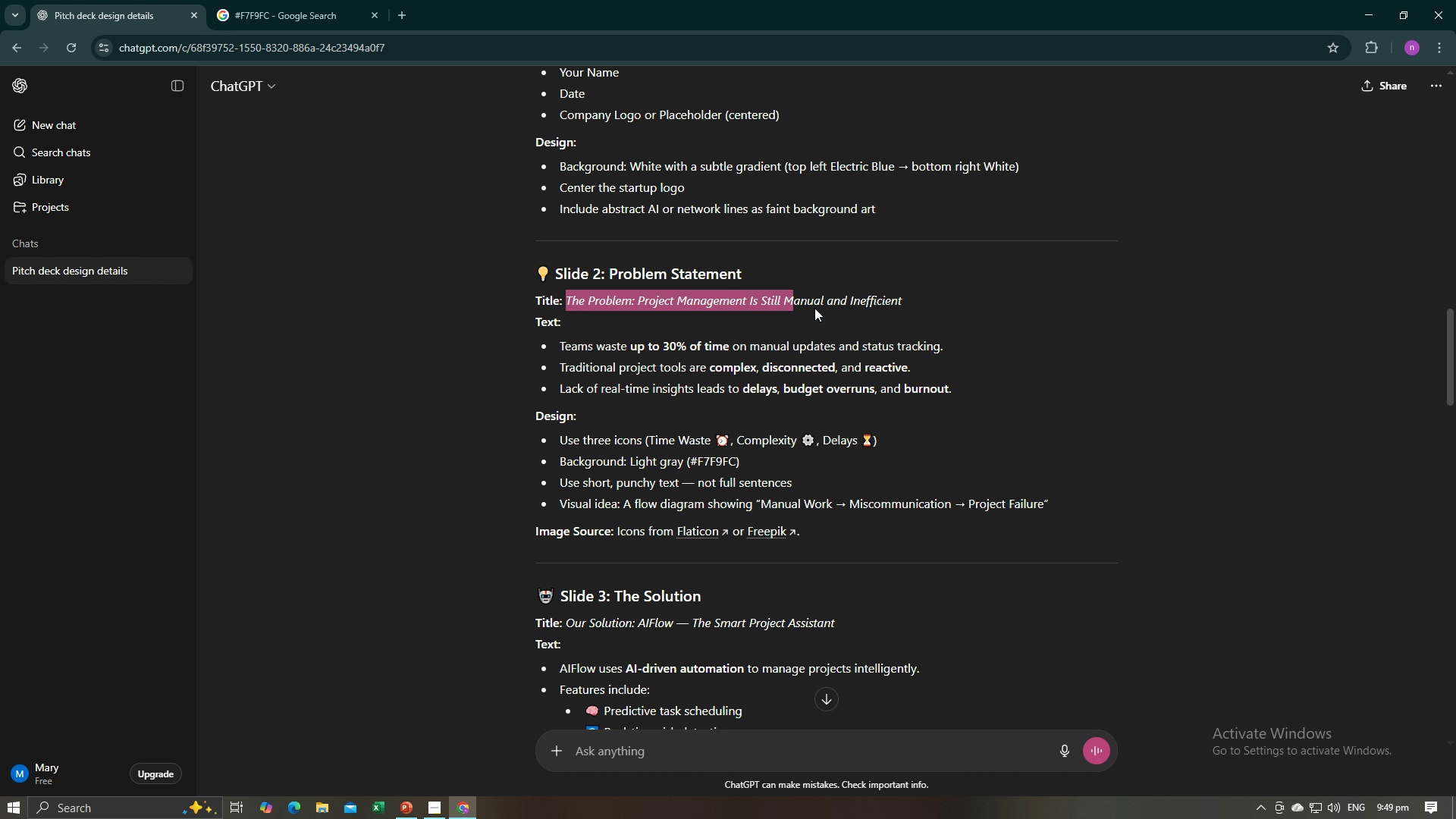 
key(Control+C)
 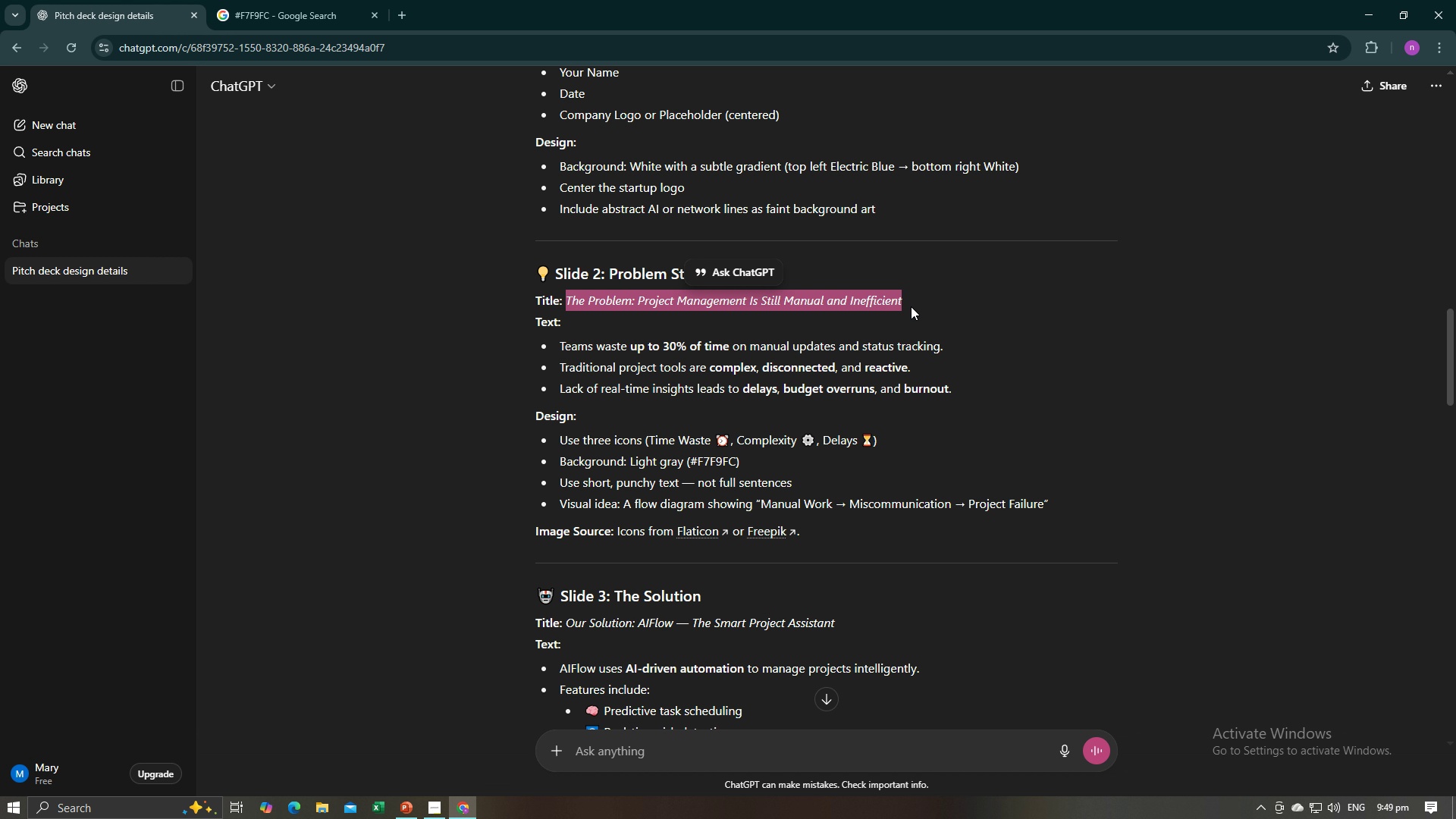 
key(Control+C)
 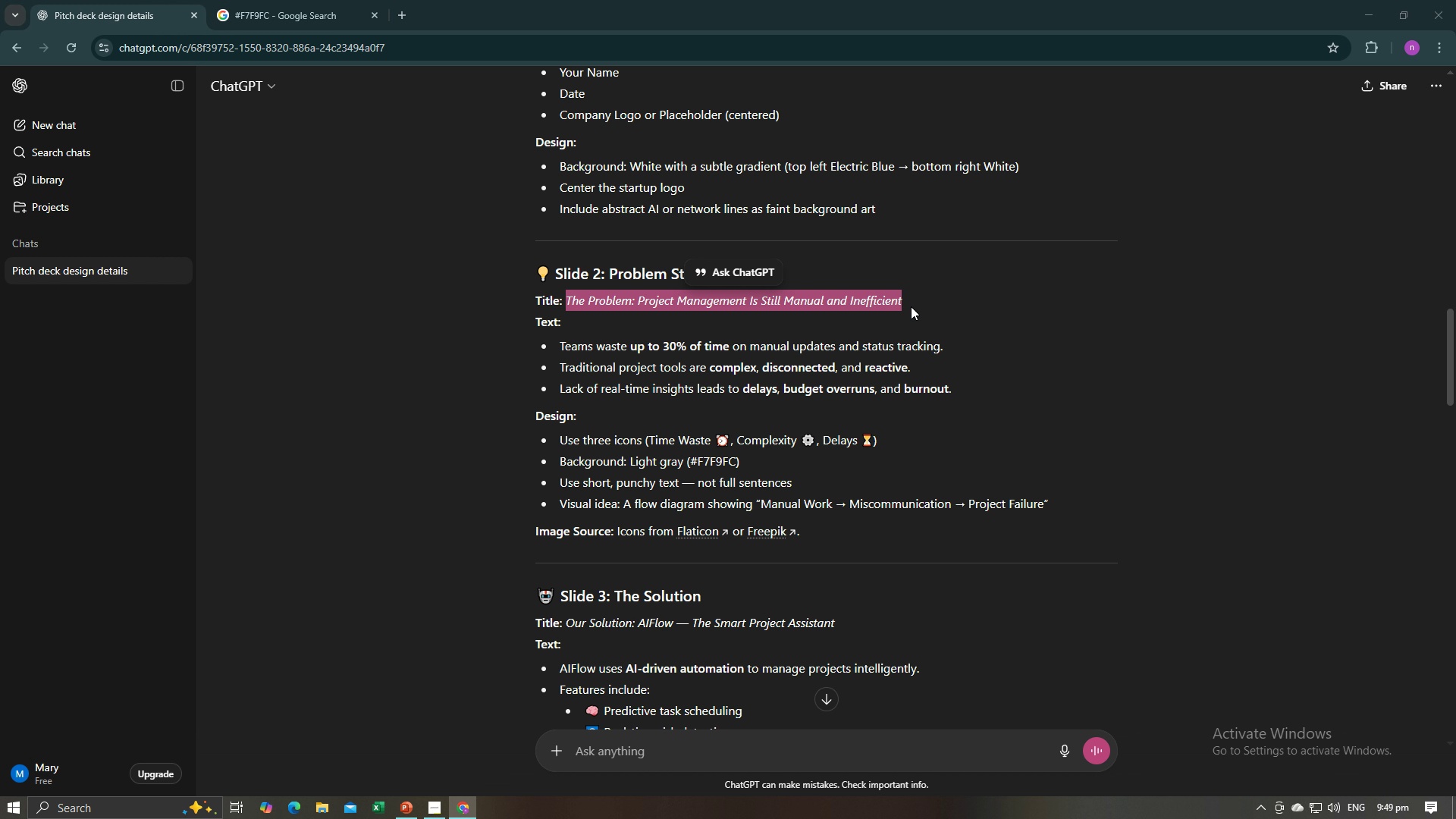 
key(Alt+AltLeft)
 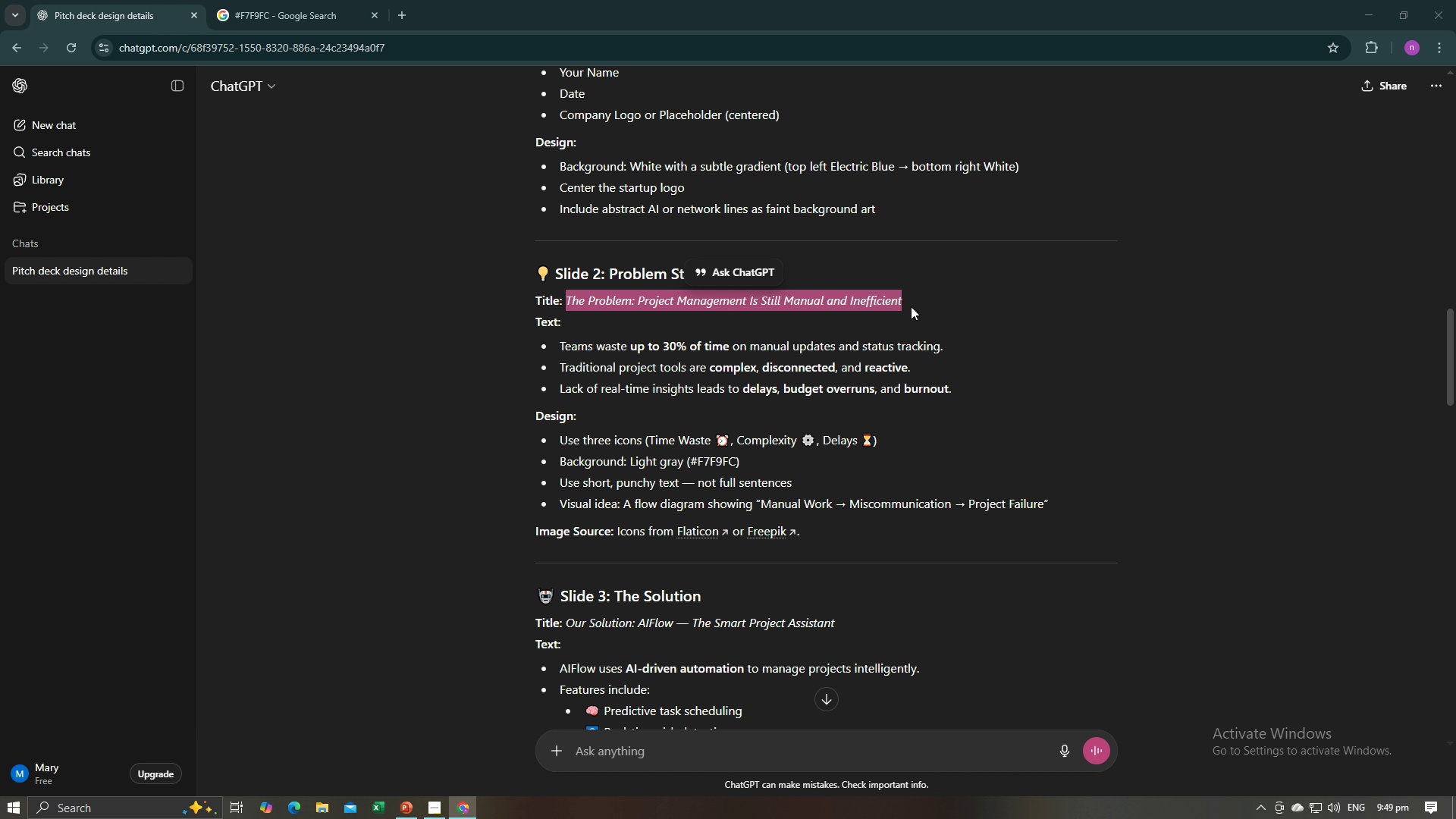 
key(Alt+Tab)
 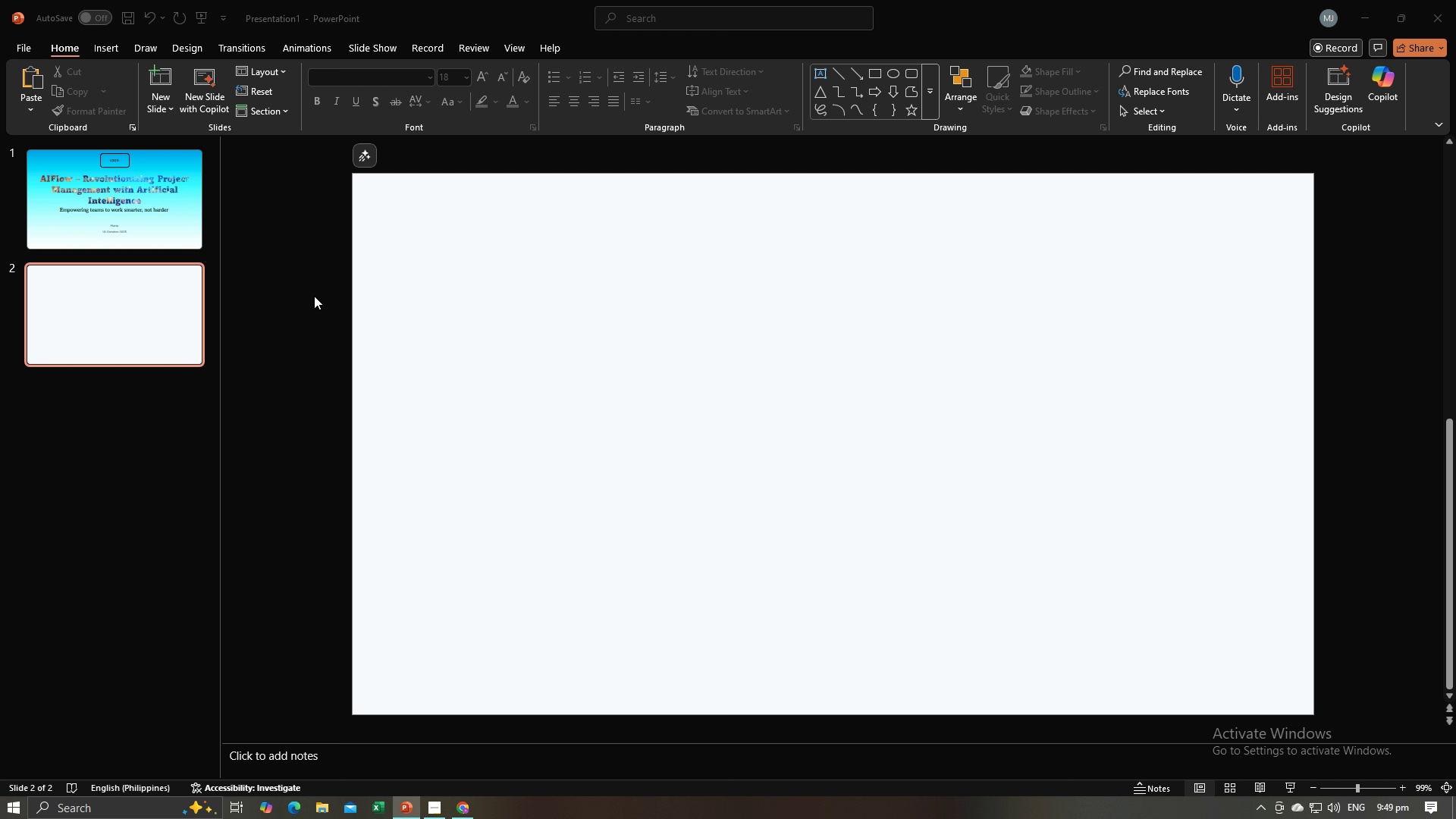 
wait(16.78)
 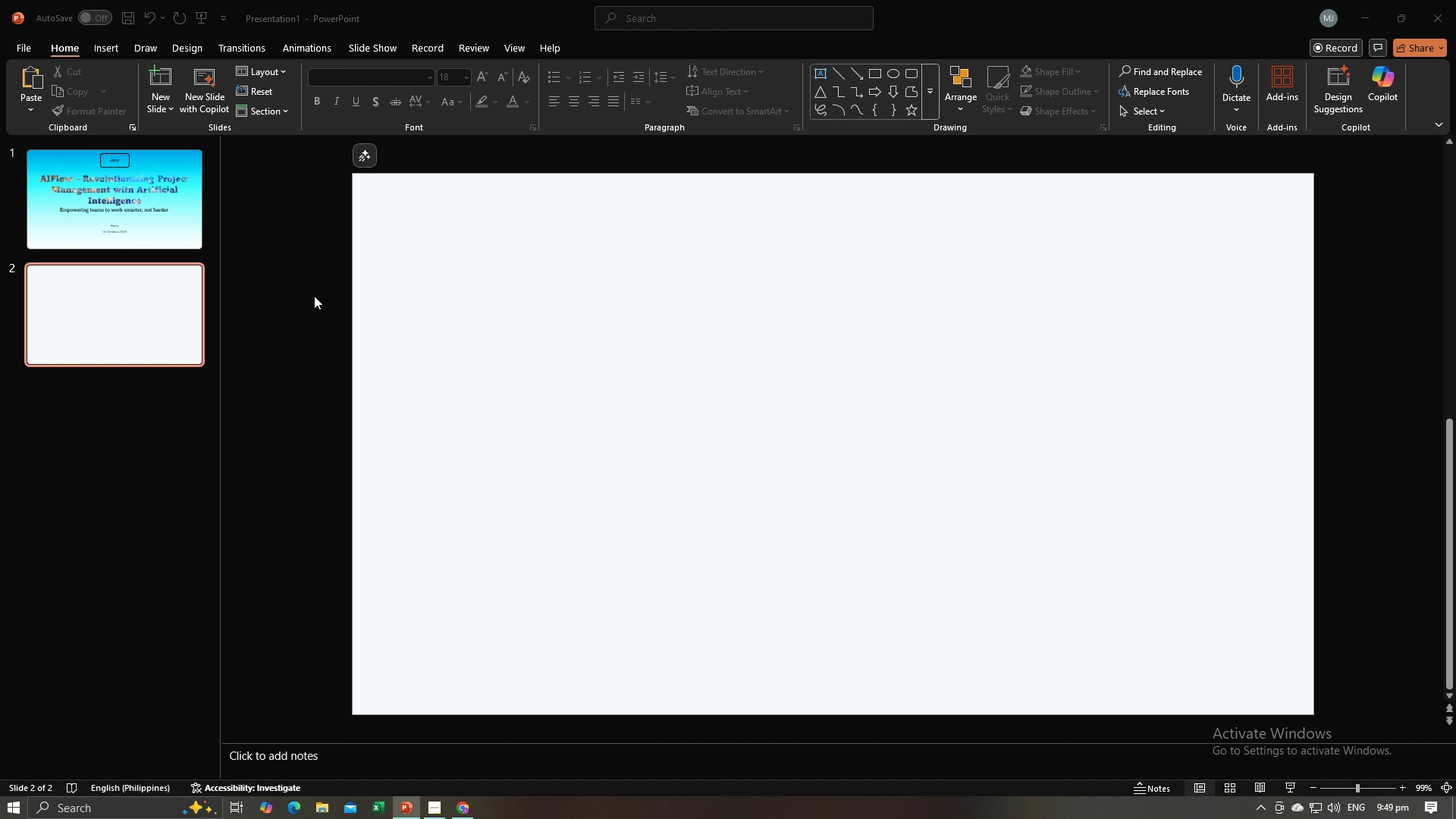 
key(Alt+AltLeft)
 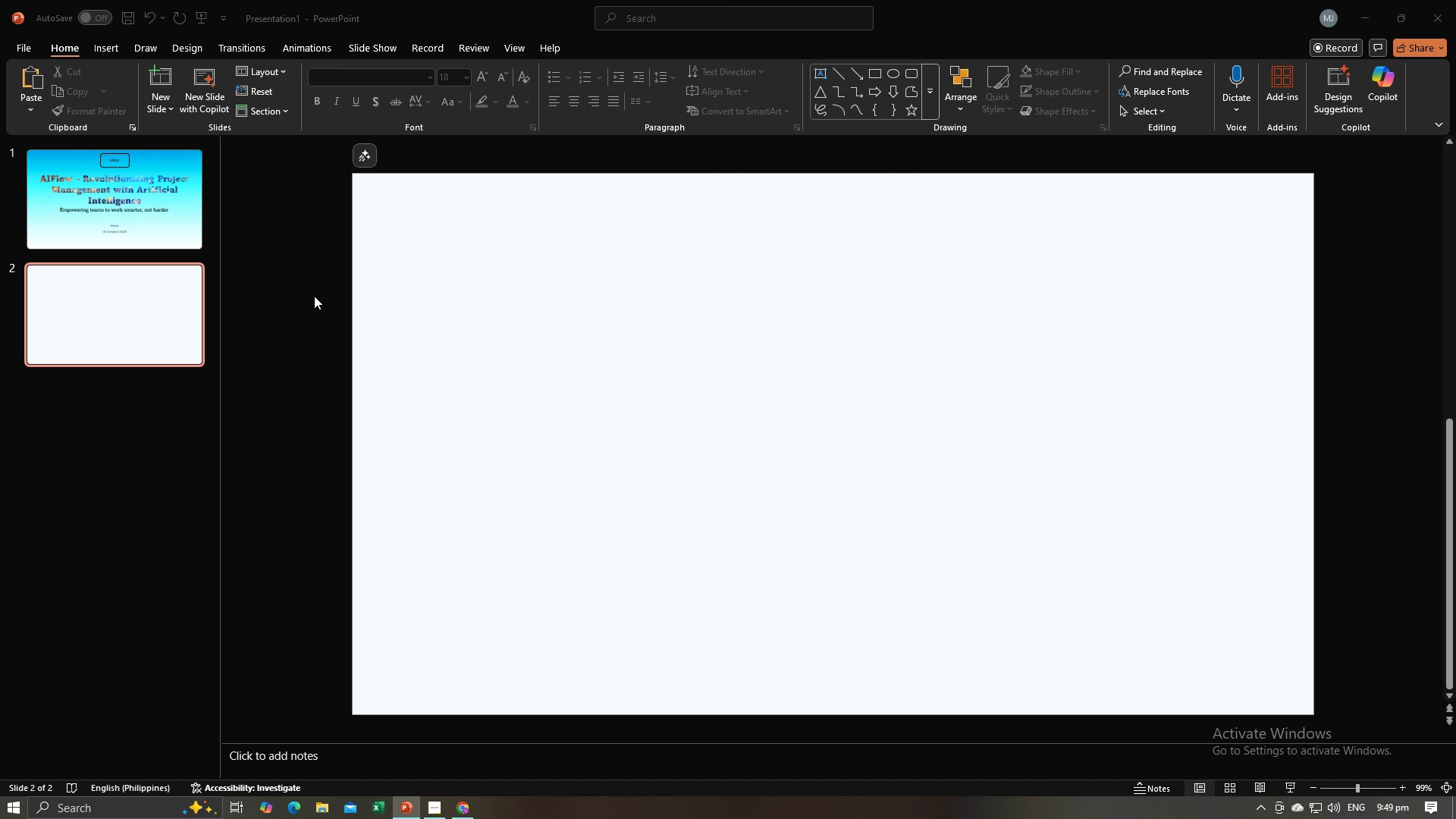 
key(Alt+Tab)
 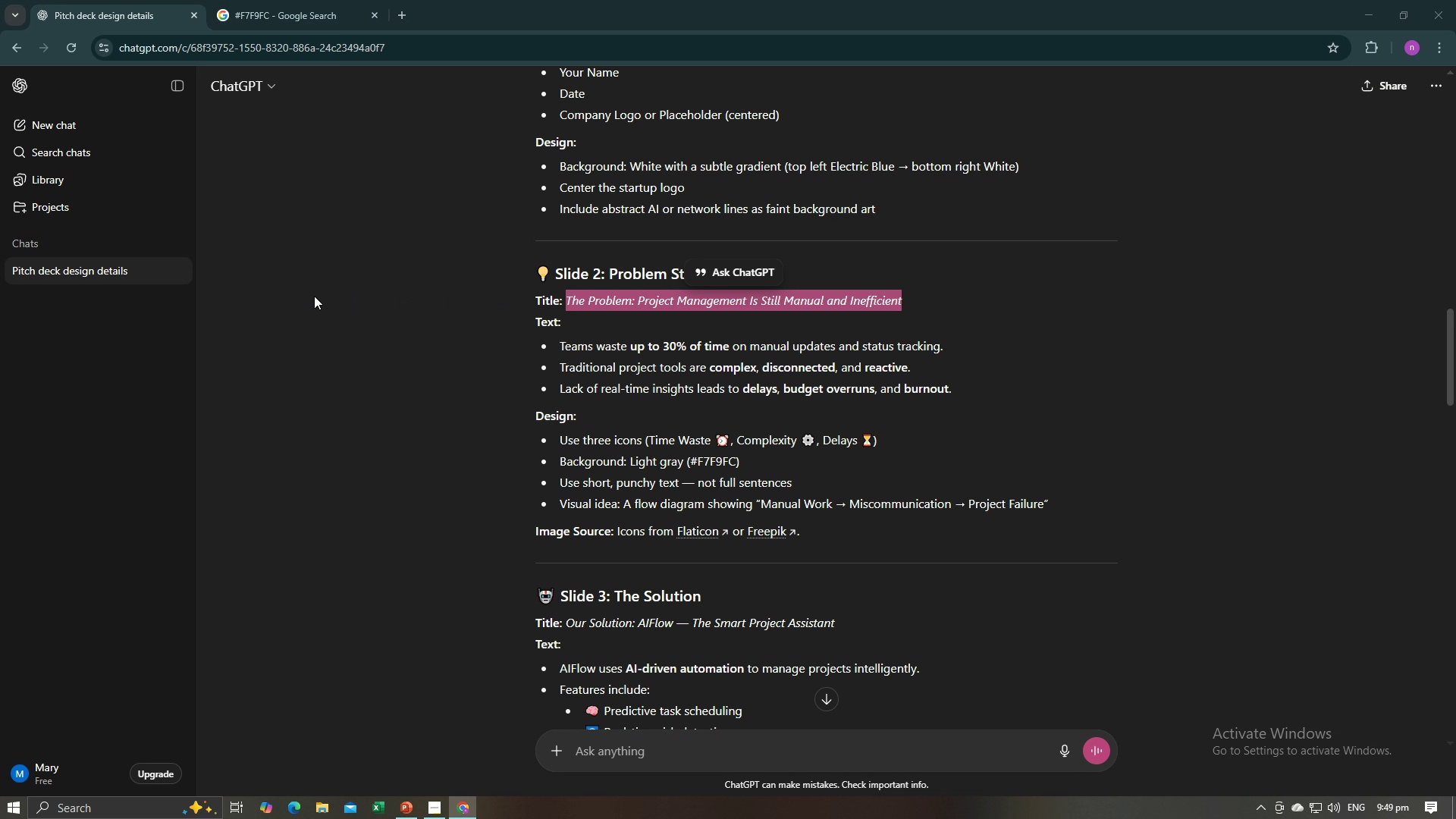 
key(Alt+AltLeft)
 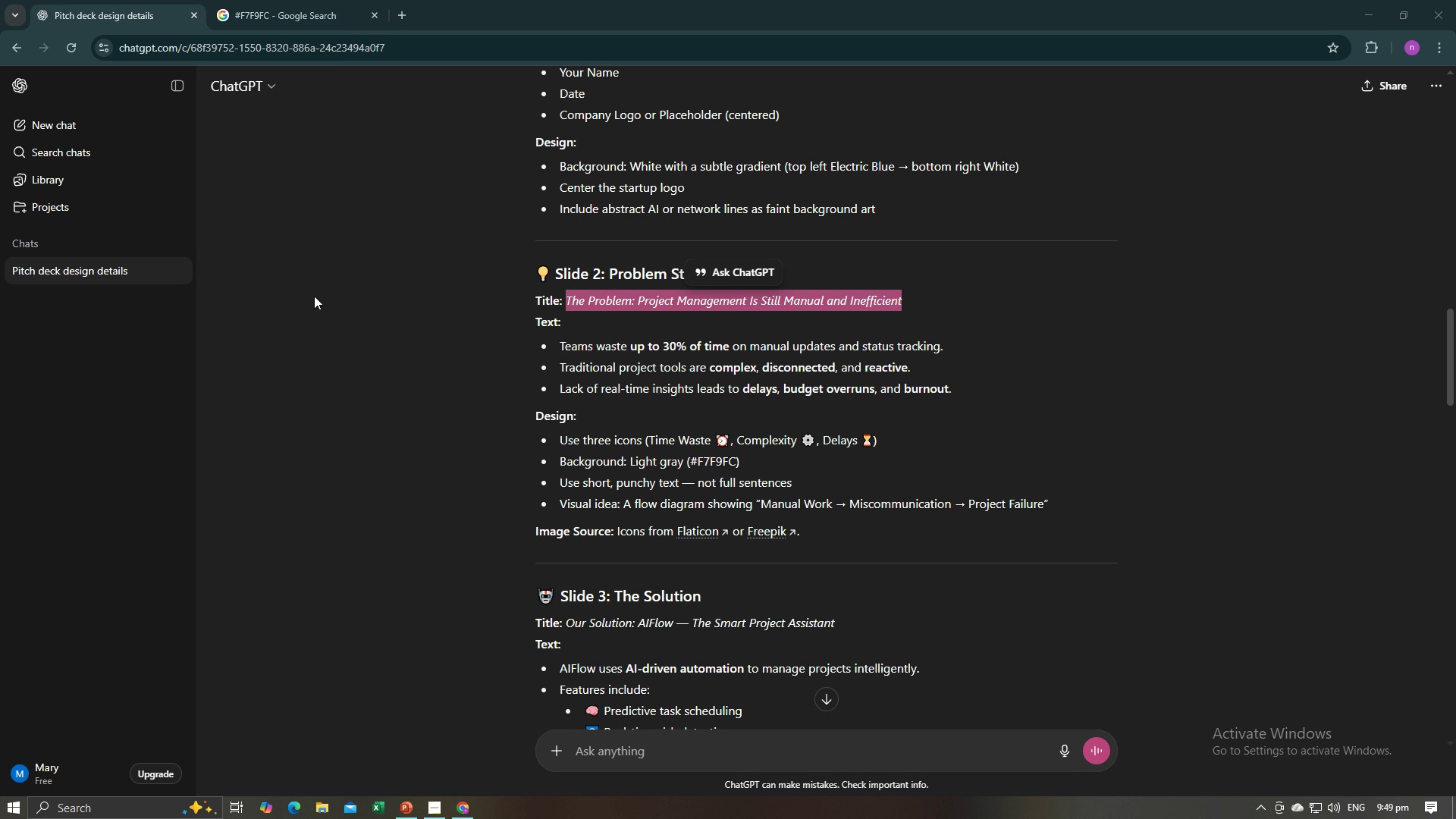 
key(Alt+Tab)
 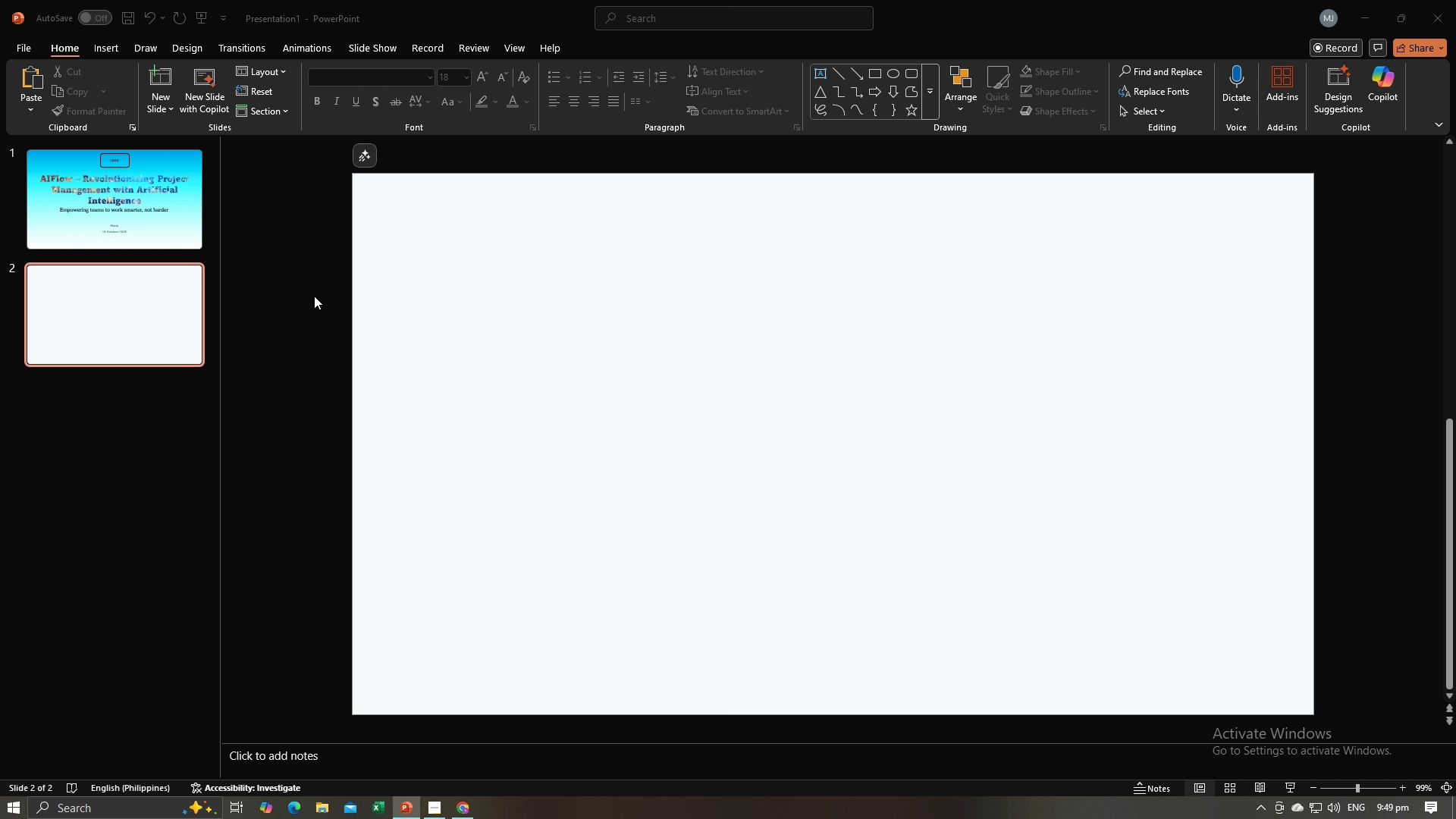 
key(Alt+AltLeft)
 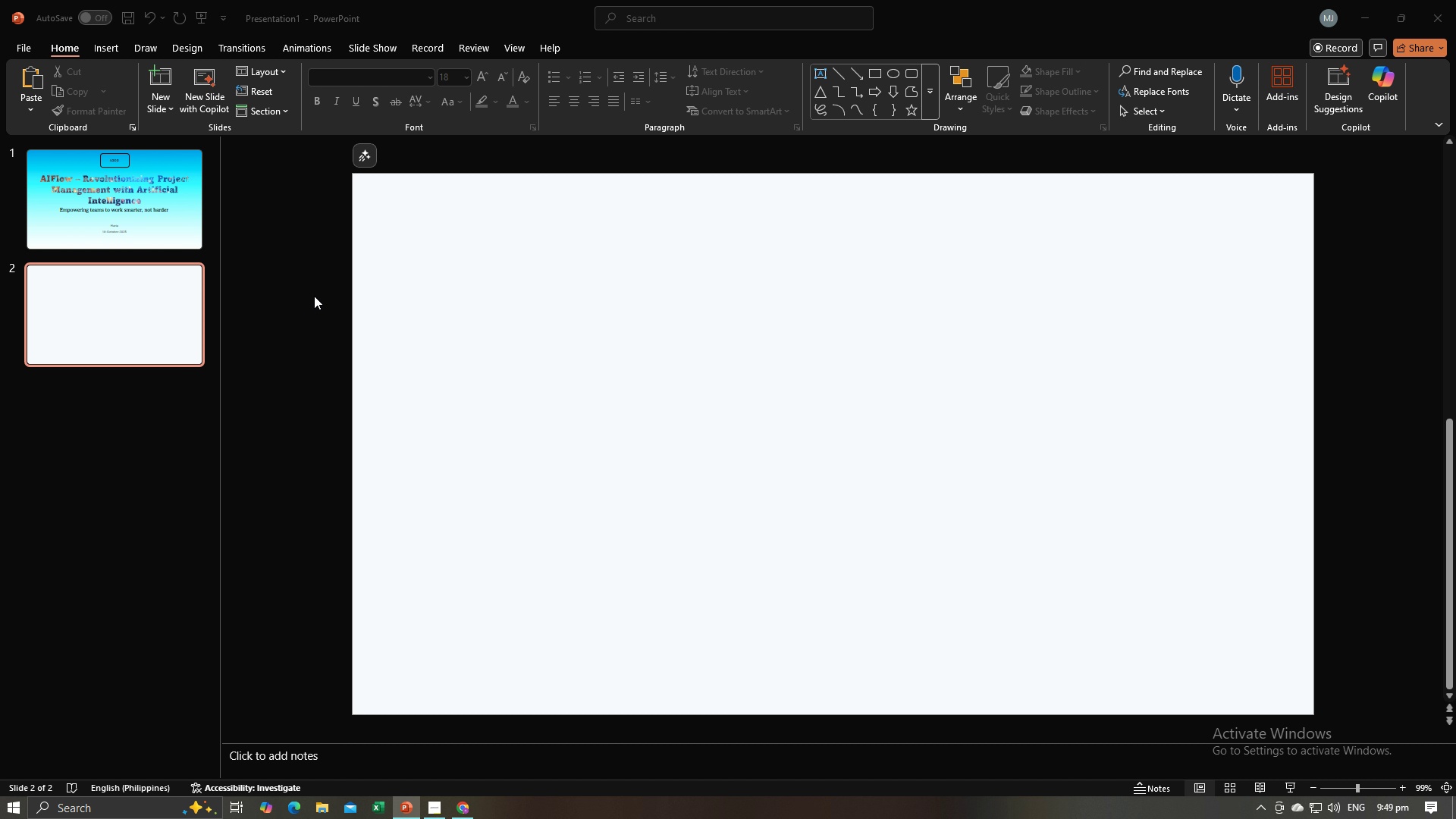 
key(Alt+Tab)
 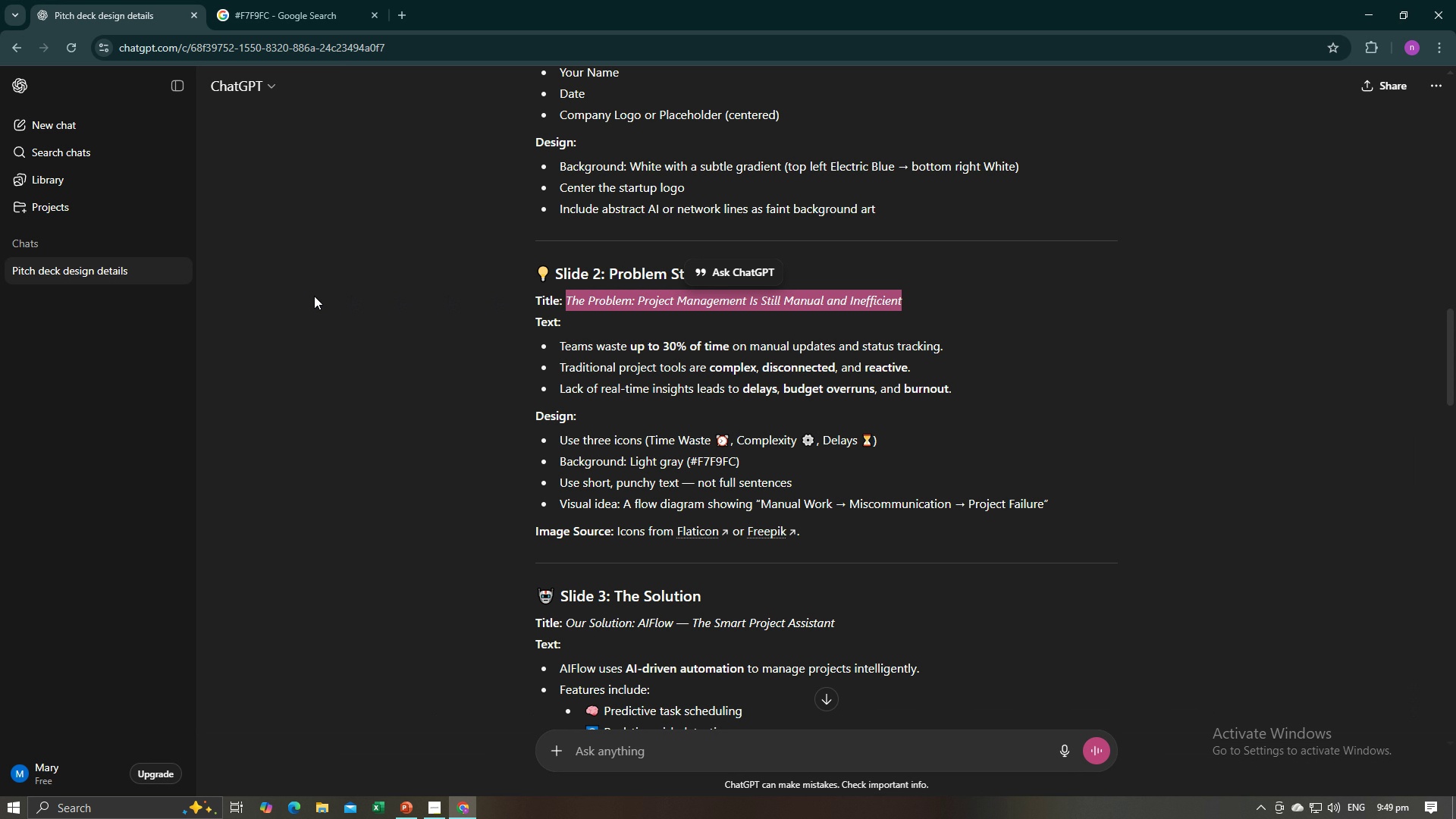 
key(Control+C)
 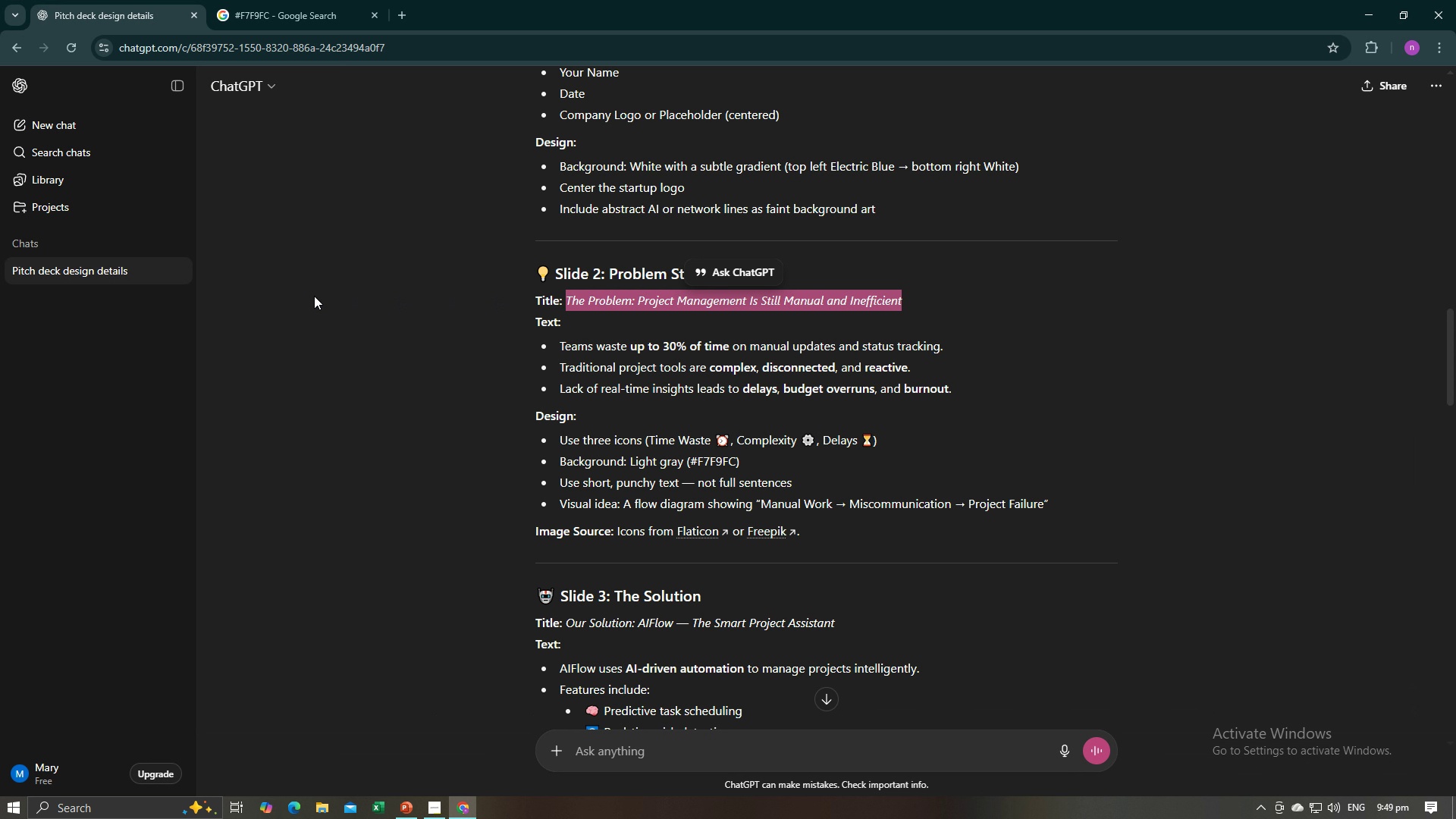 
key(Control+C)
 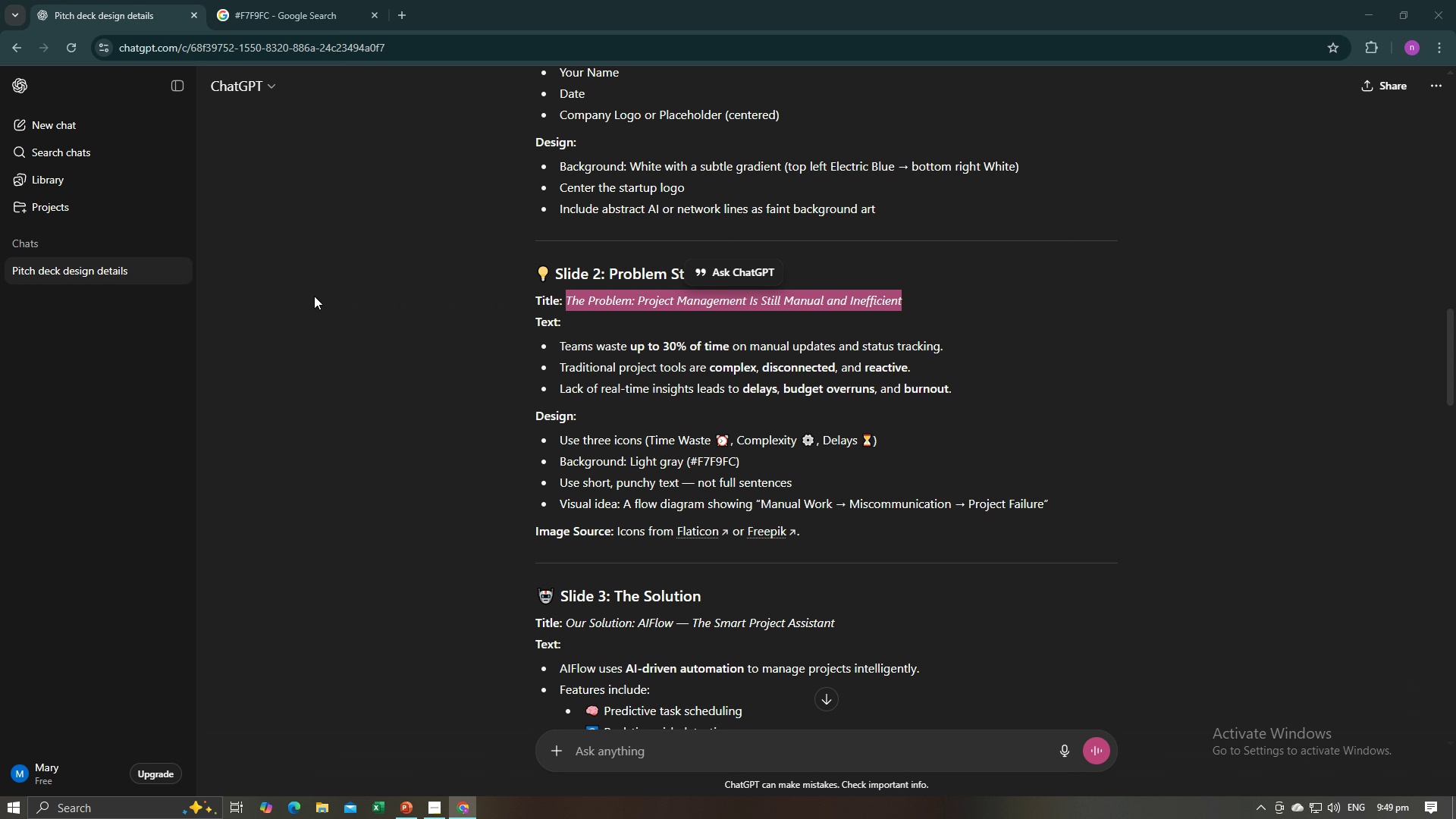 
key(Alt+AltLeft)
 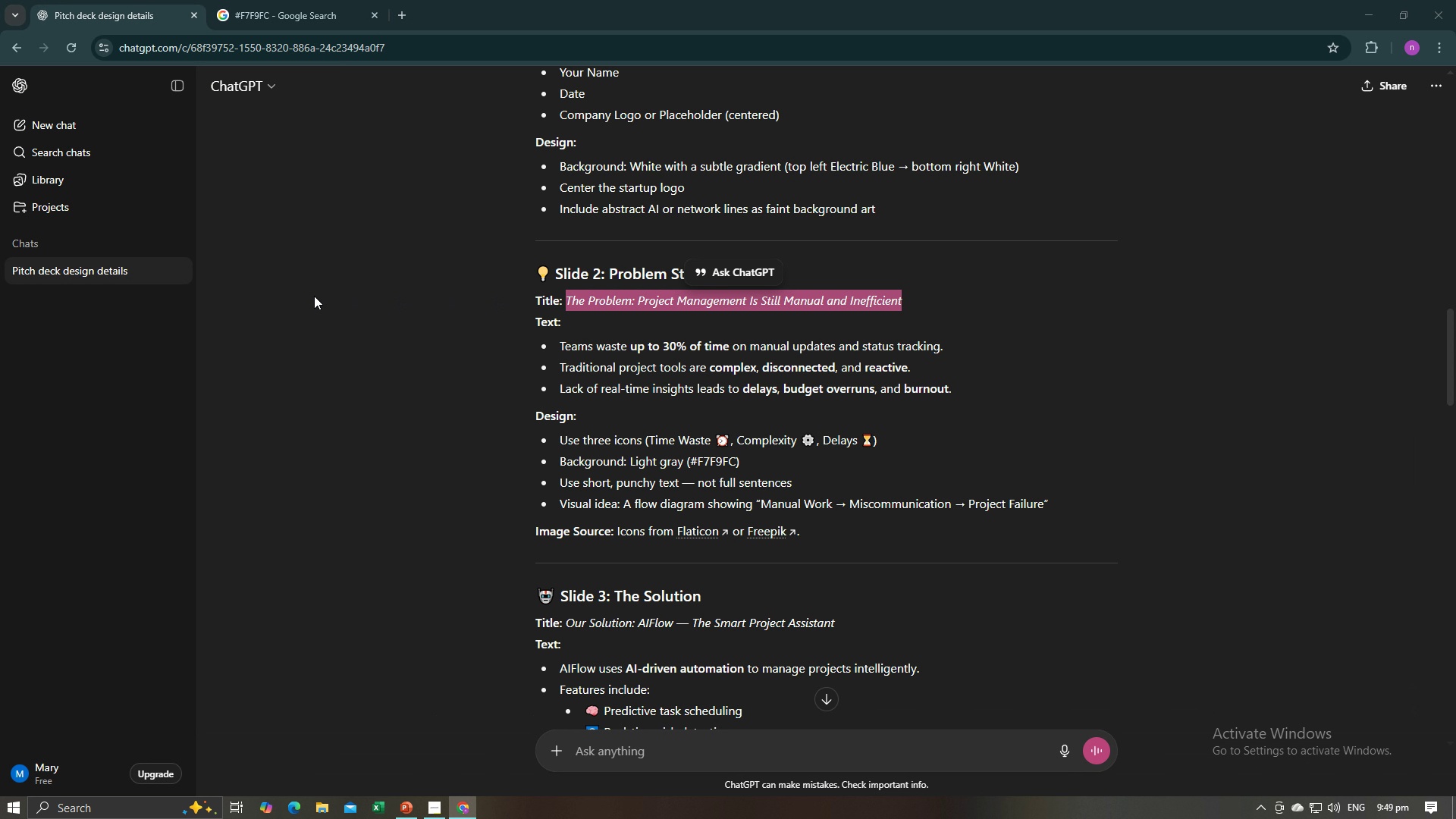 
key(Alt+Tab)
 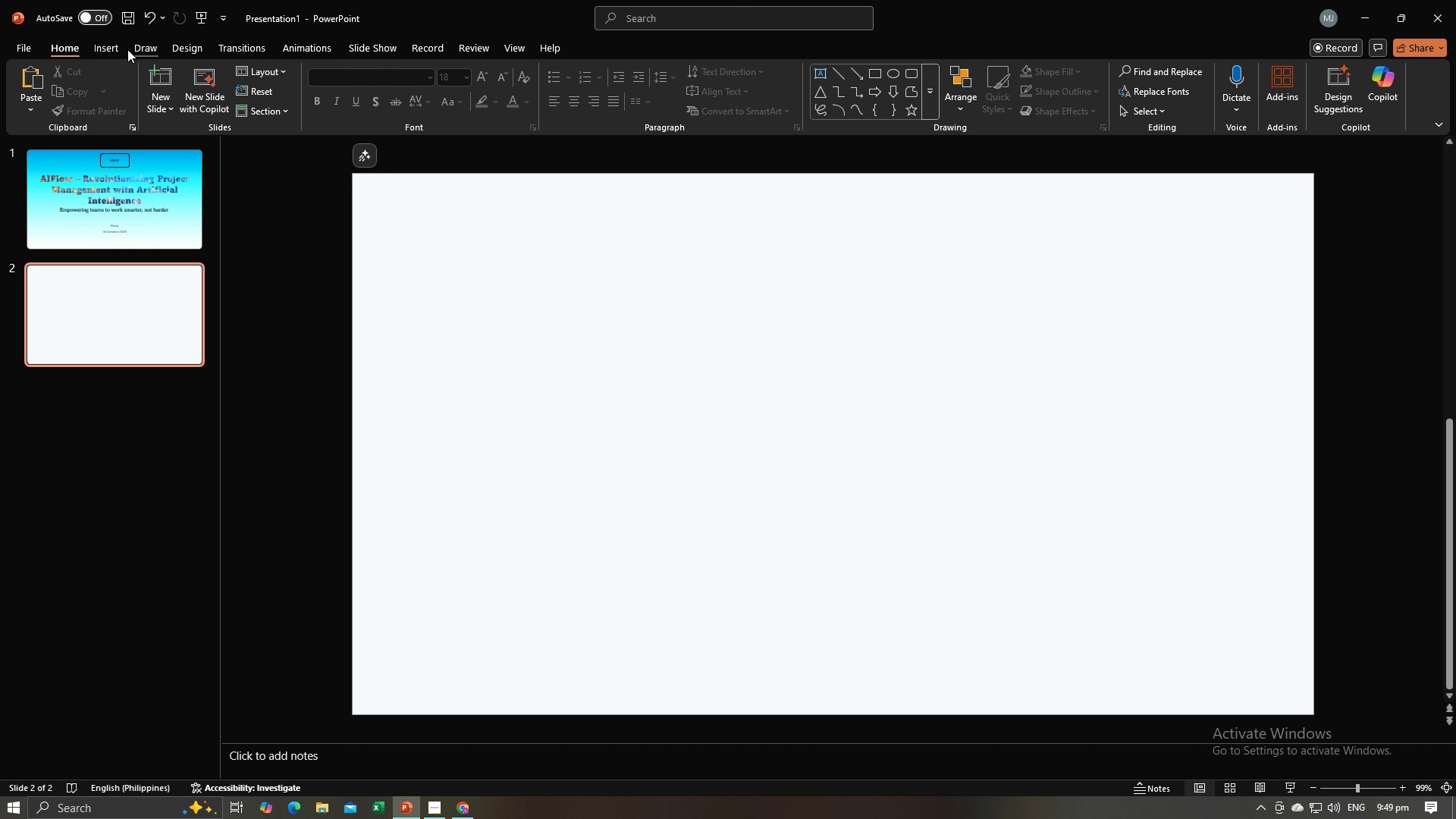 
left_click([117, 49])
 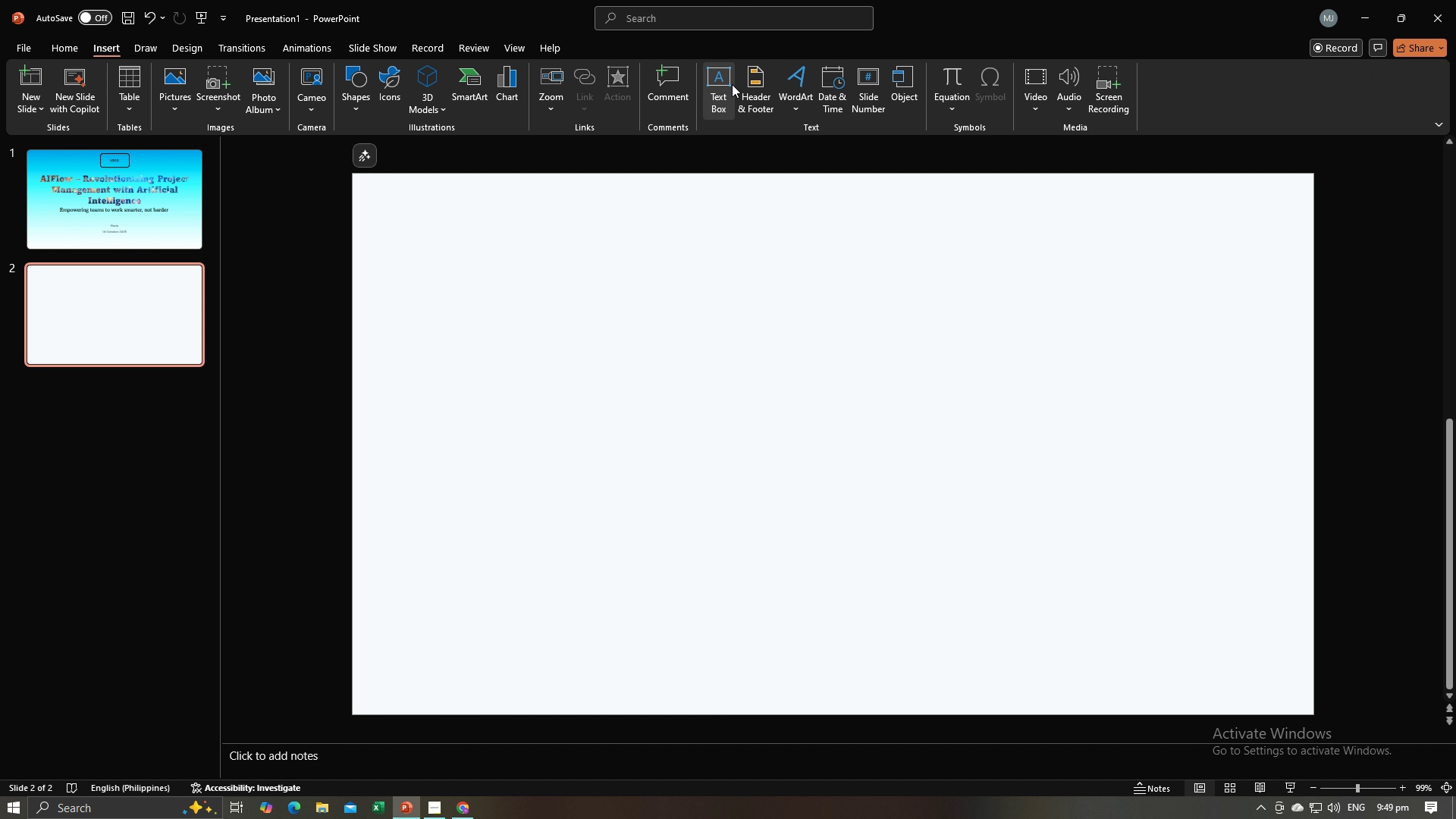 
left_click([732, 84])
 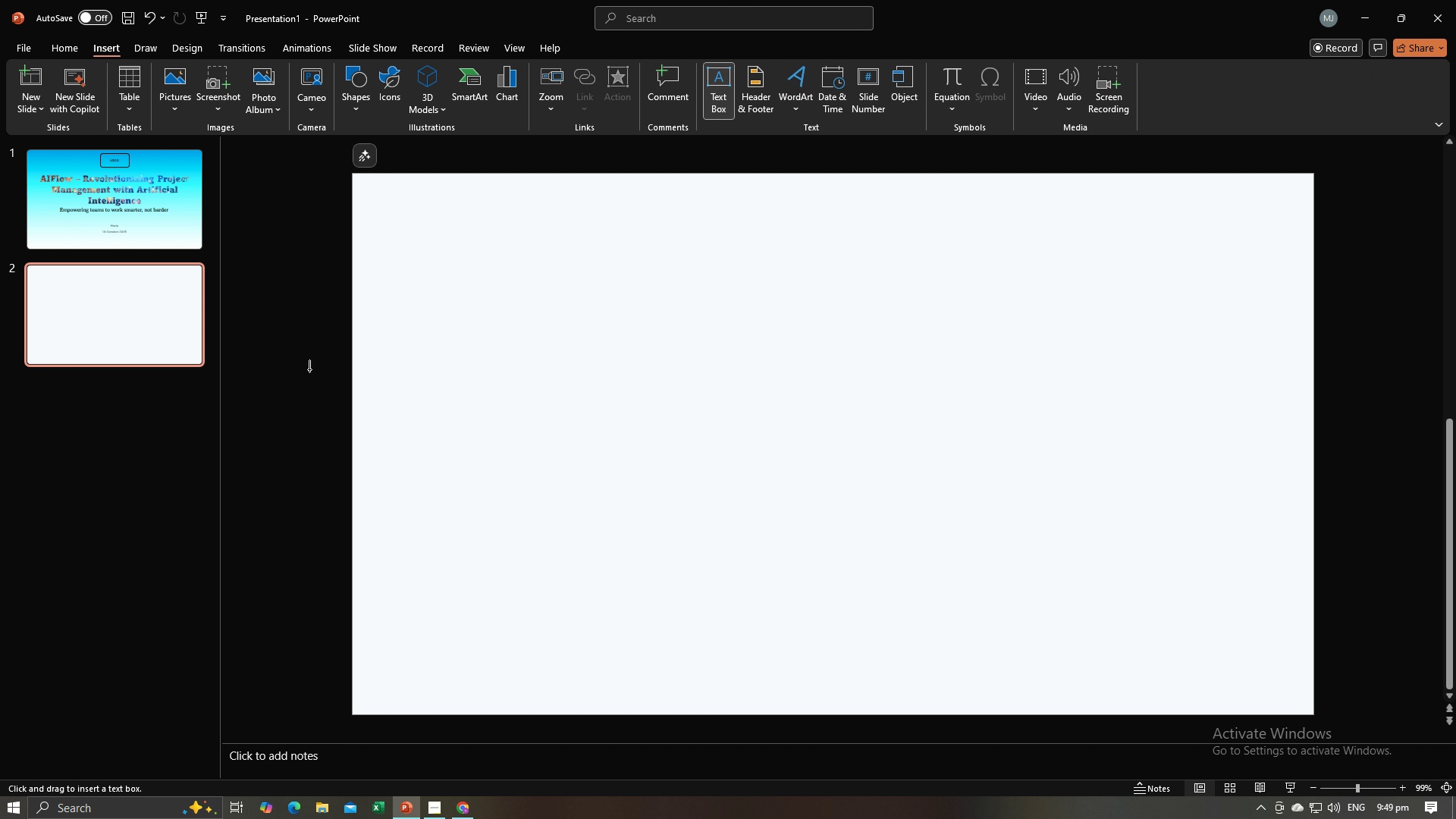 
left_click([309, 369])
 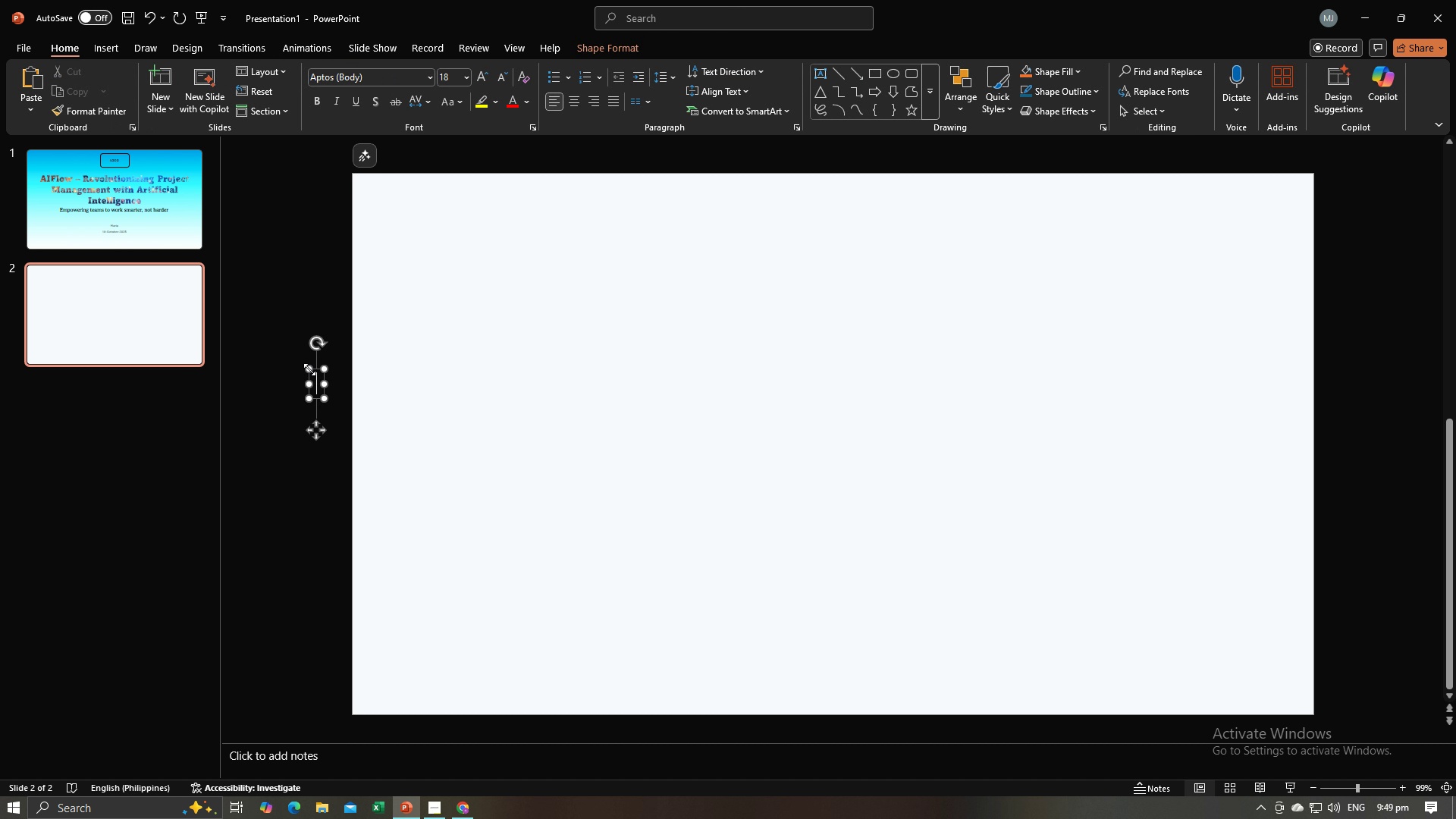 
key(Control+V)
 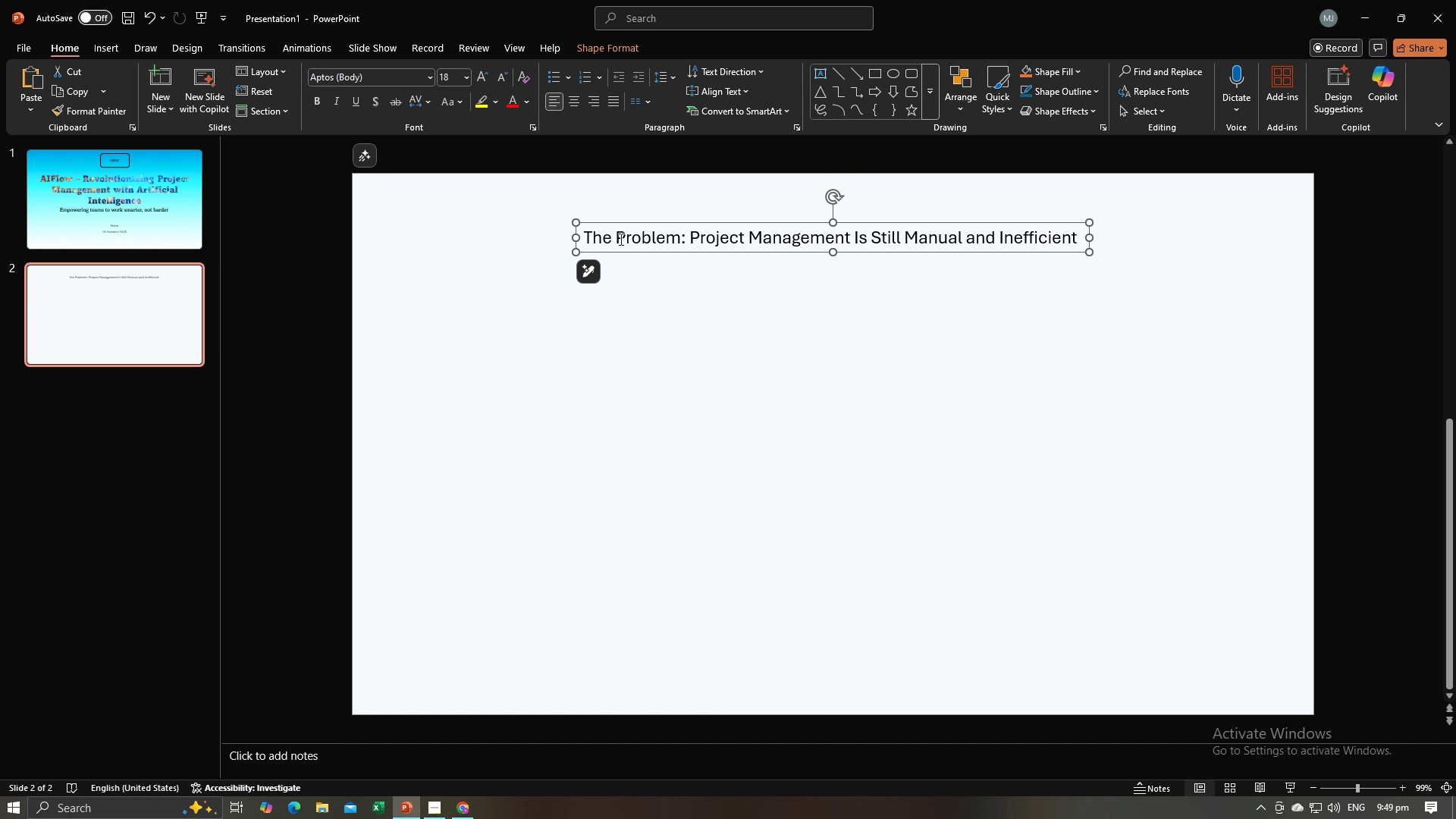 
wait(5.27)
 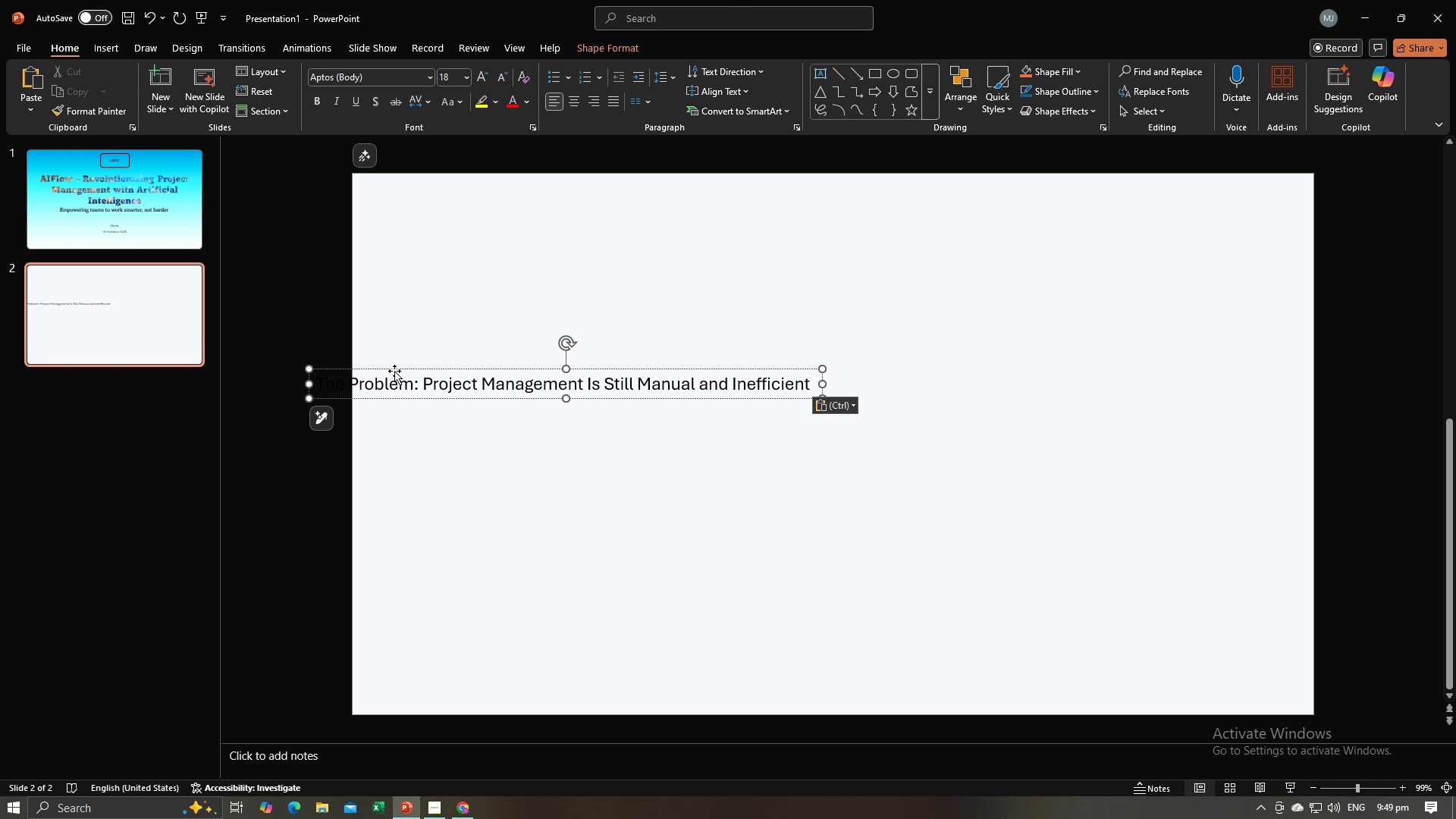 
left_click([635, 240])
 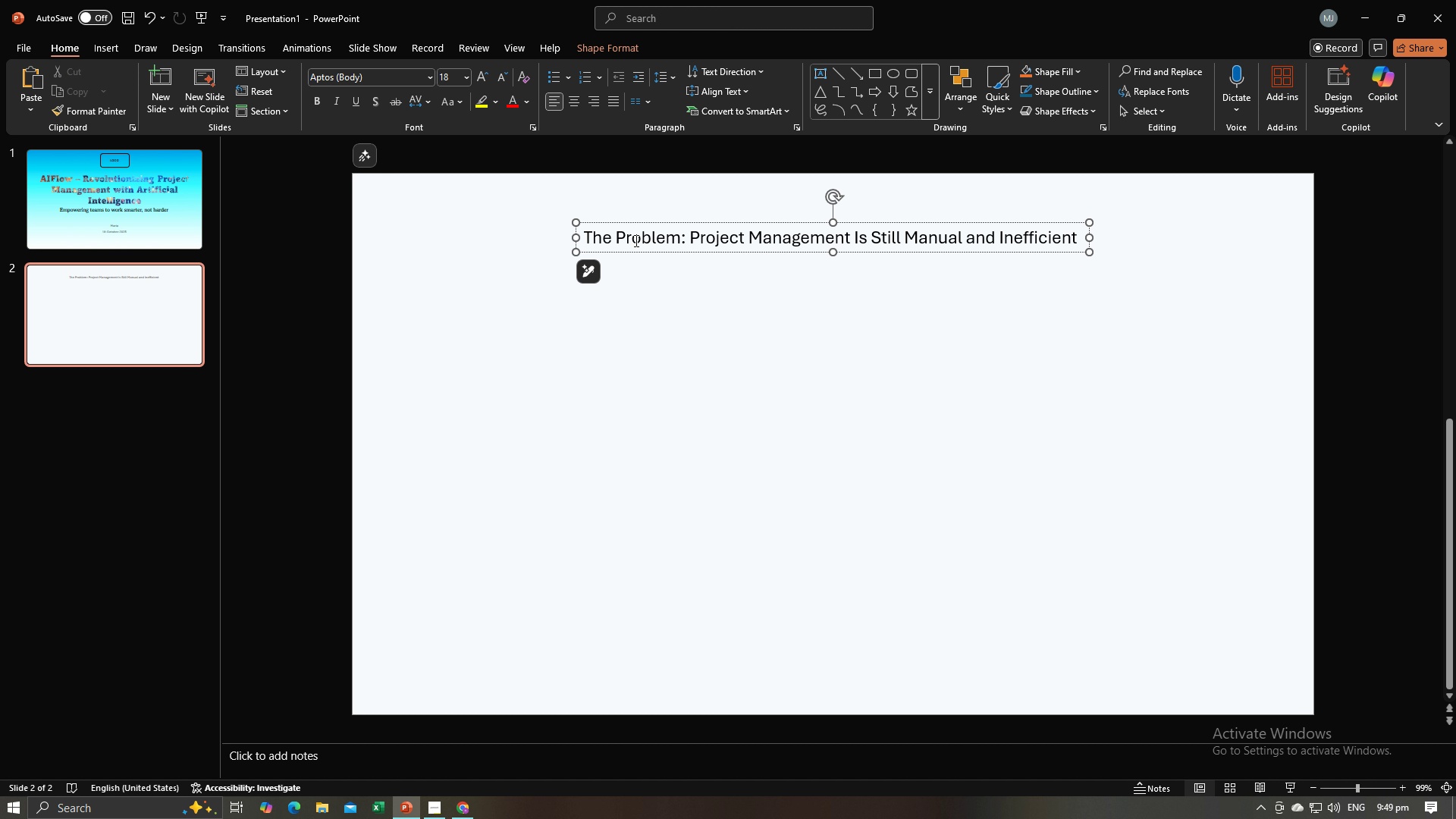 
key(Control+A)
 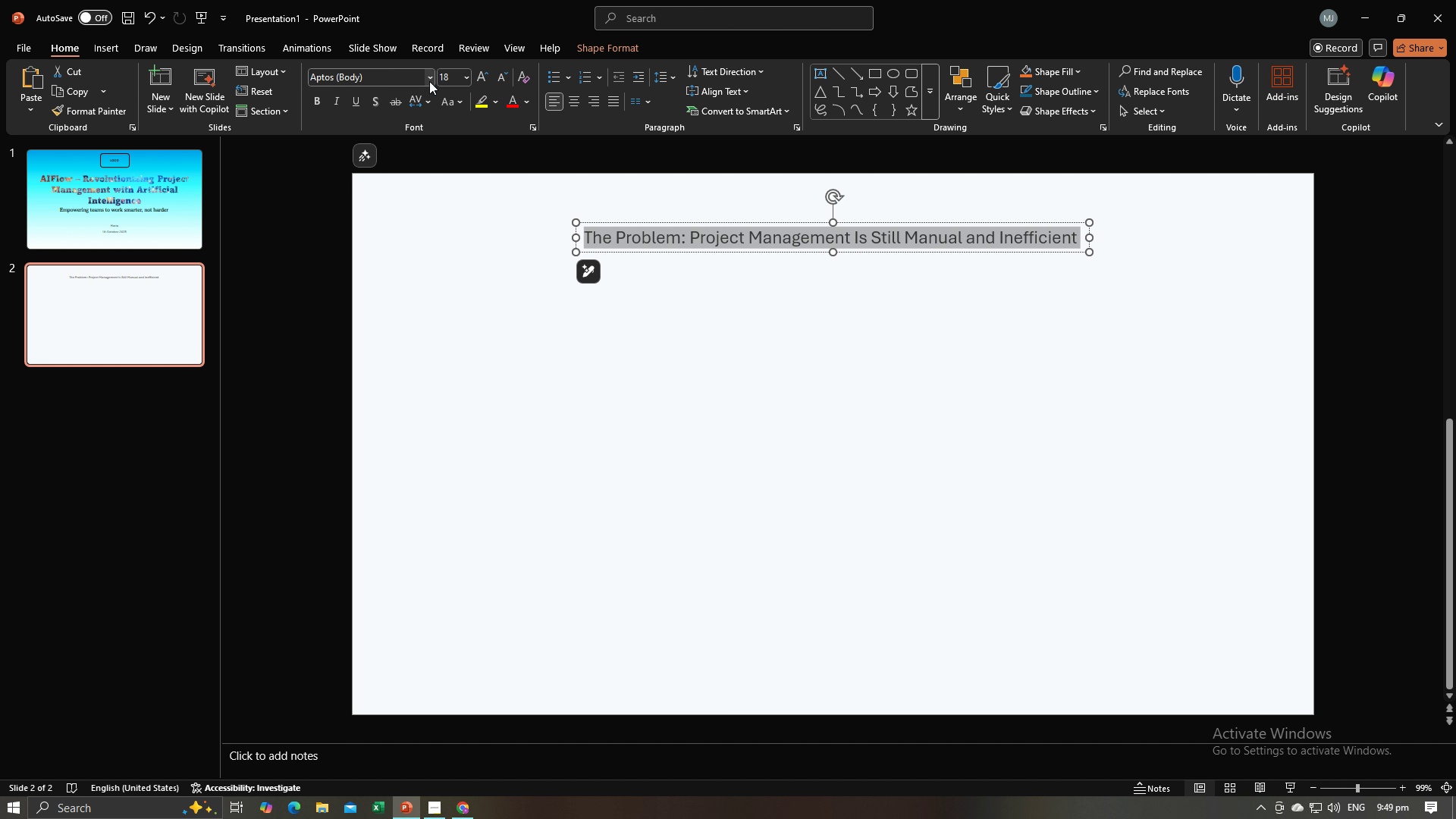 
left_click([430, 80])
 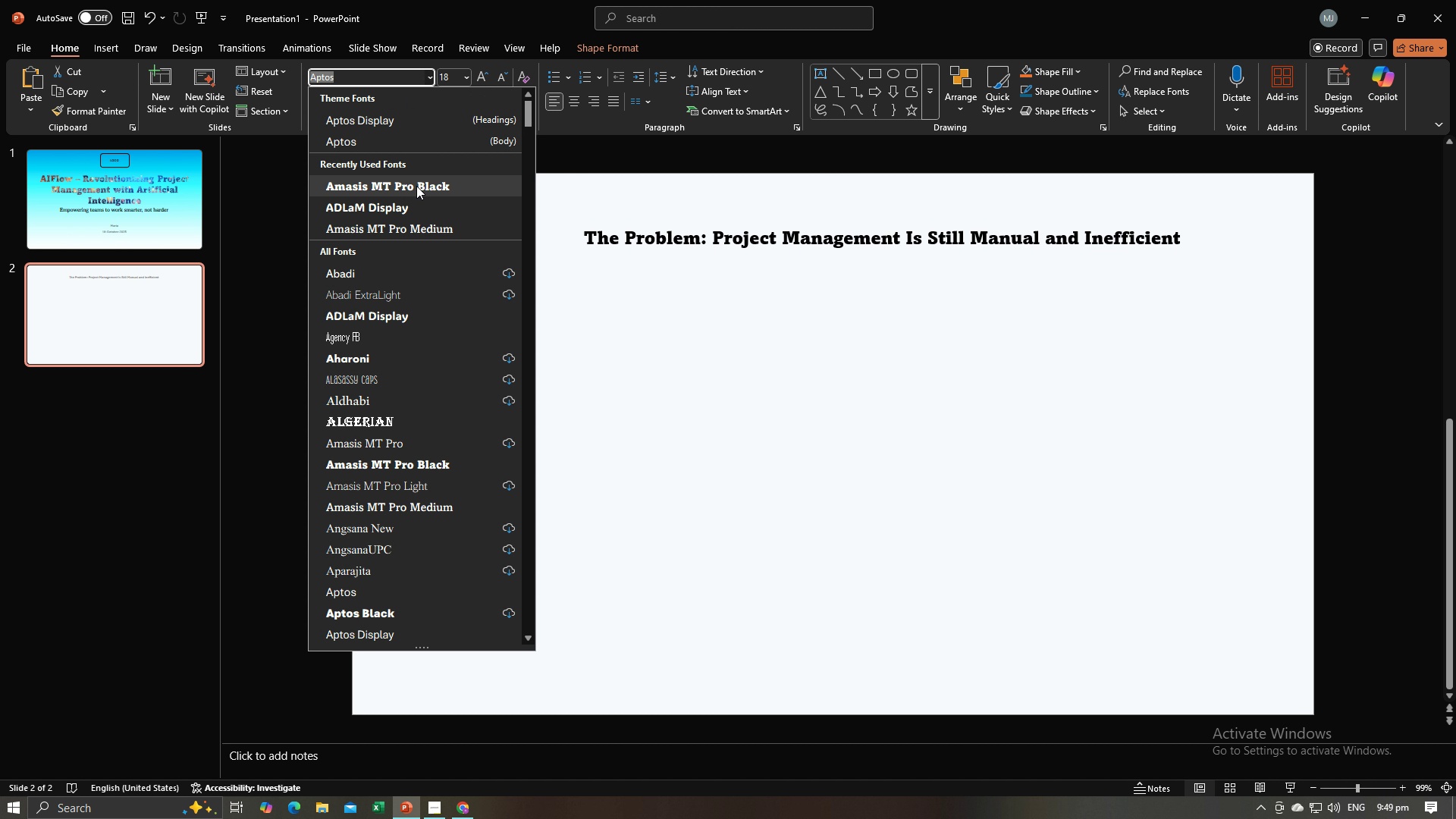 
left_click([416, 186])
 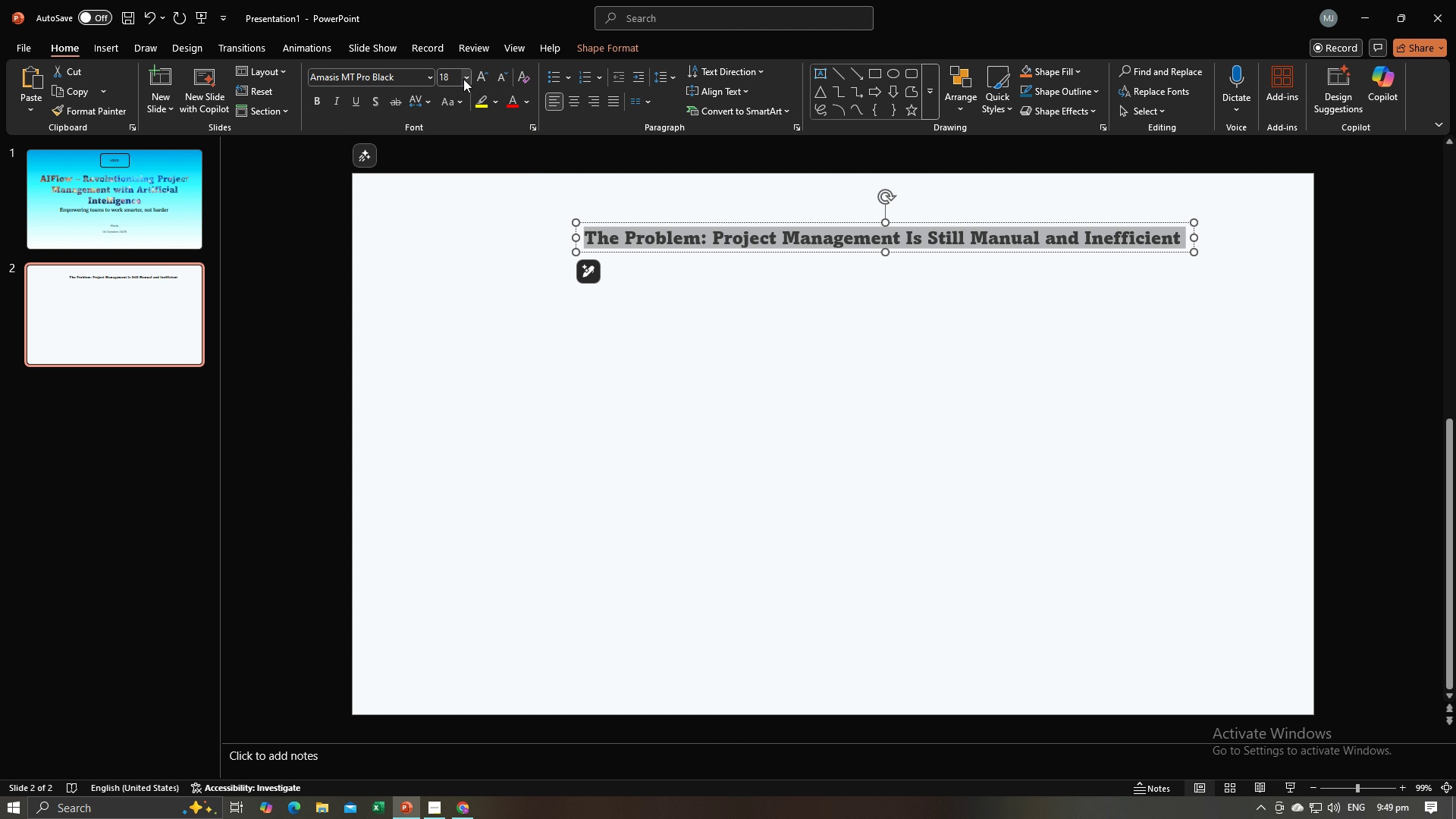 
left_click([463, 79])
 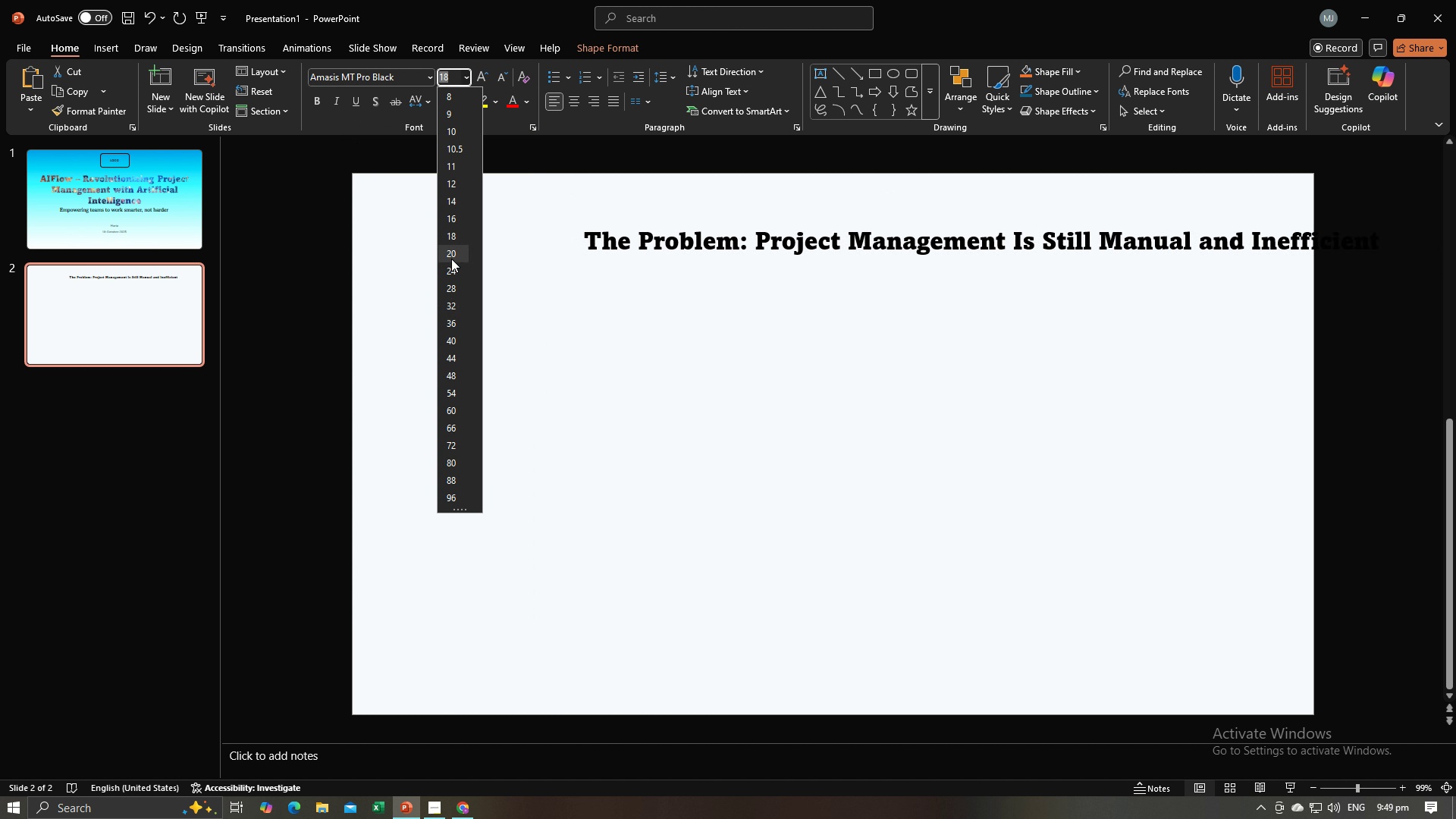 
left_click([451, 259])
 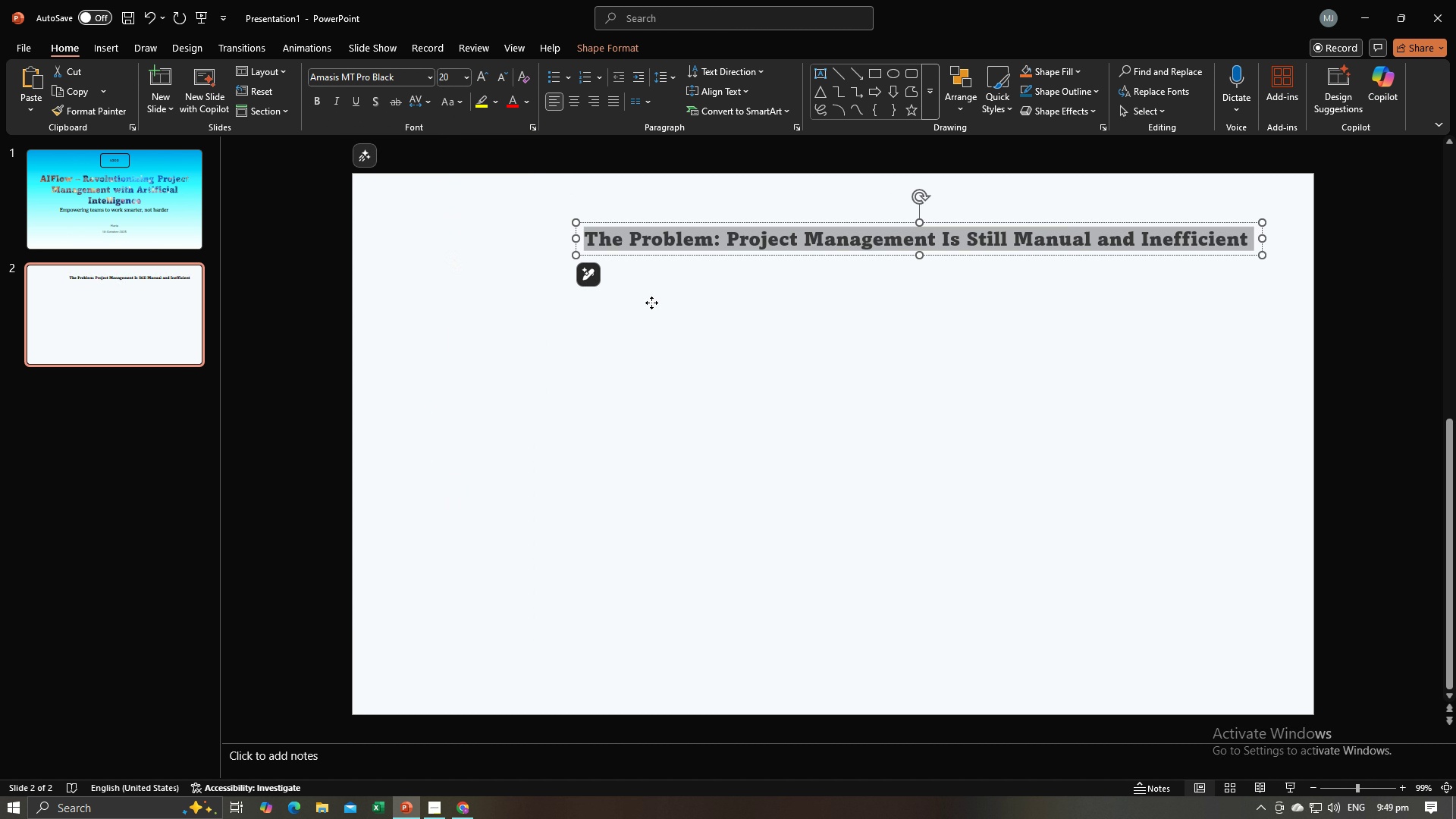 
double_click([651, 303])
 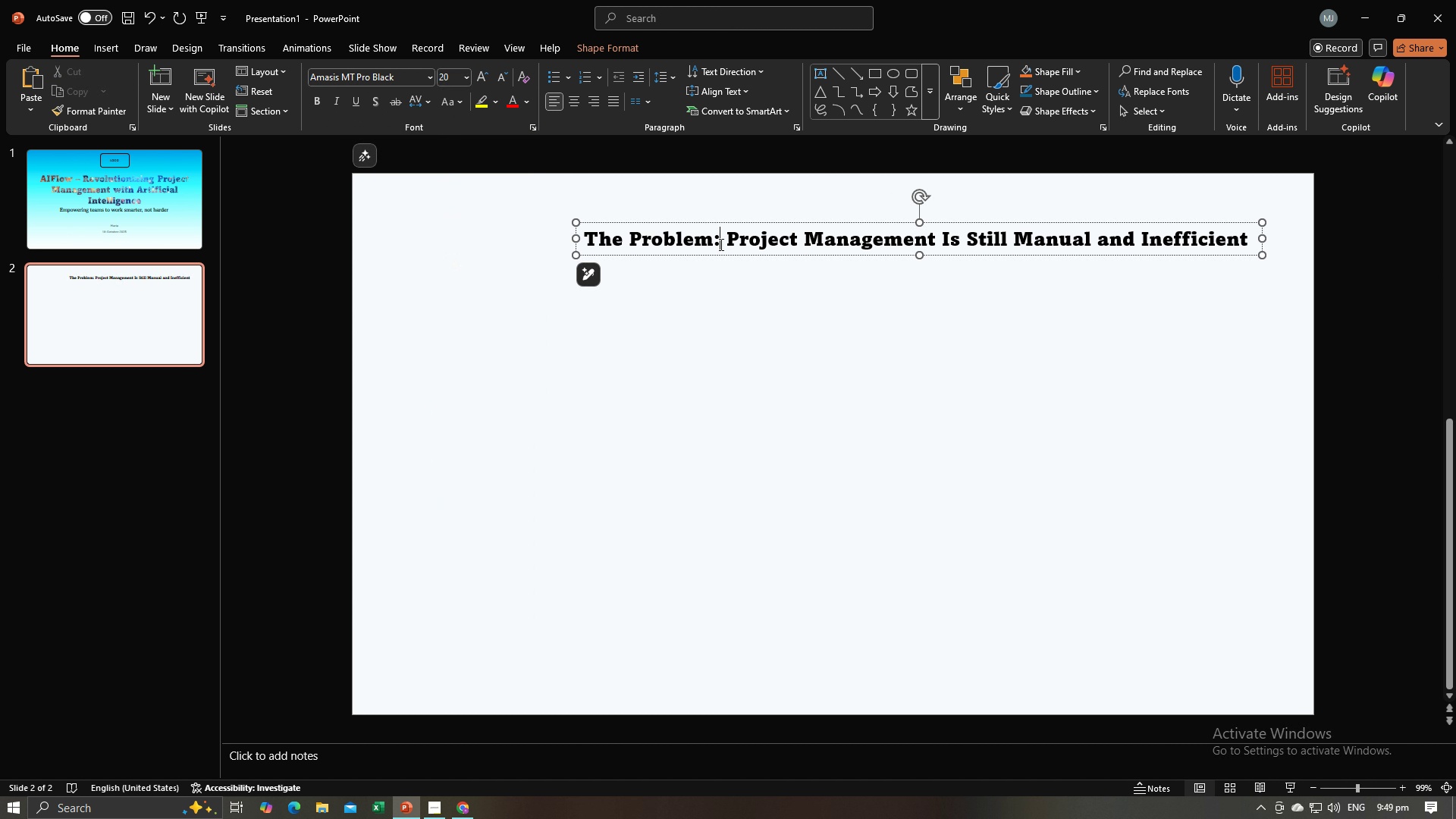 
left_click([720, 244])
 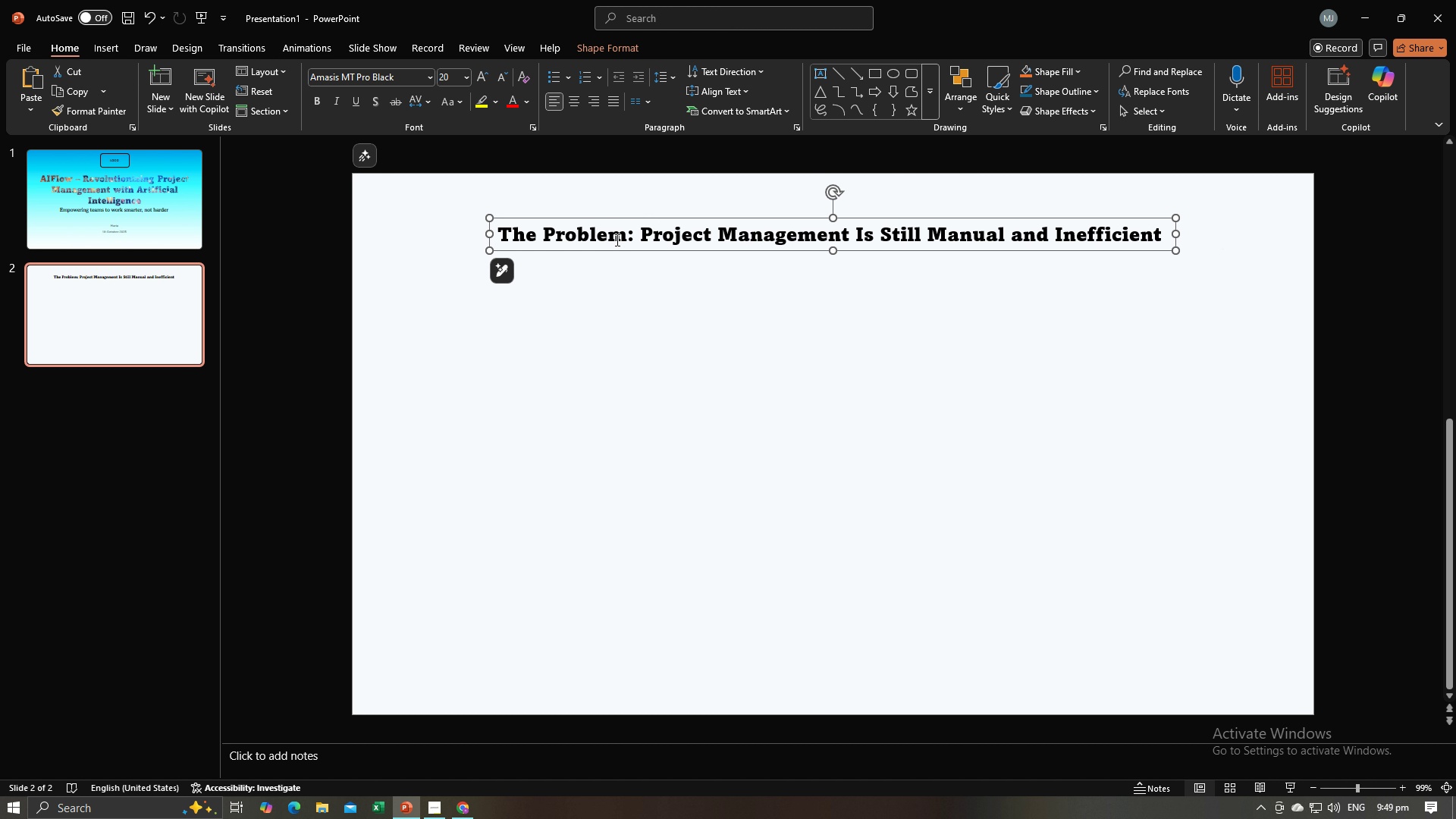 
left_click([553, 237])
 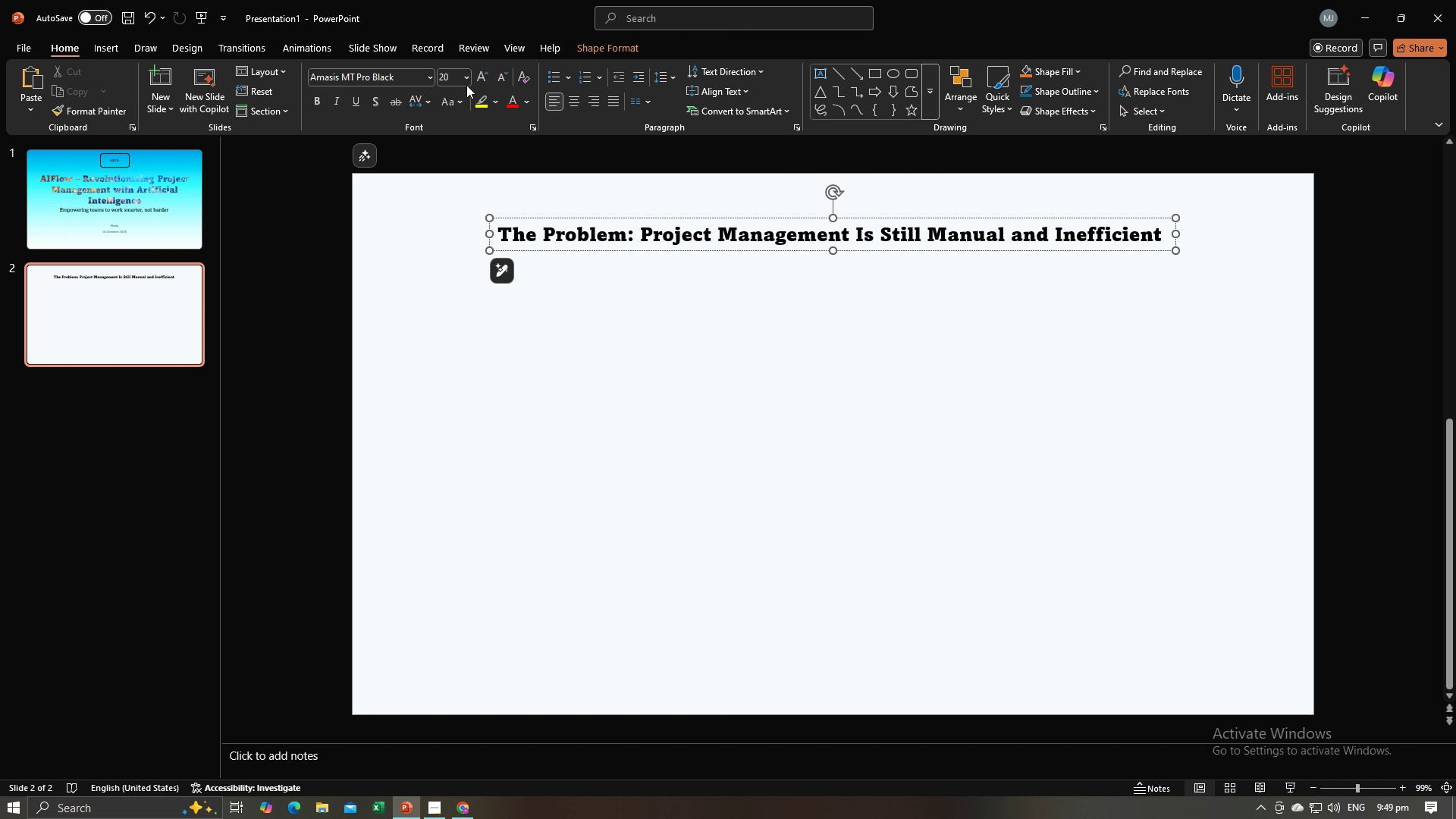 
left_click([466, 84])
 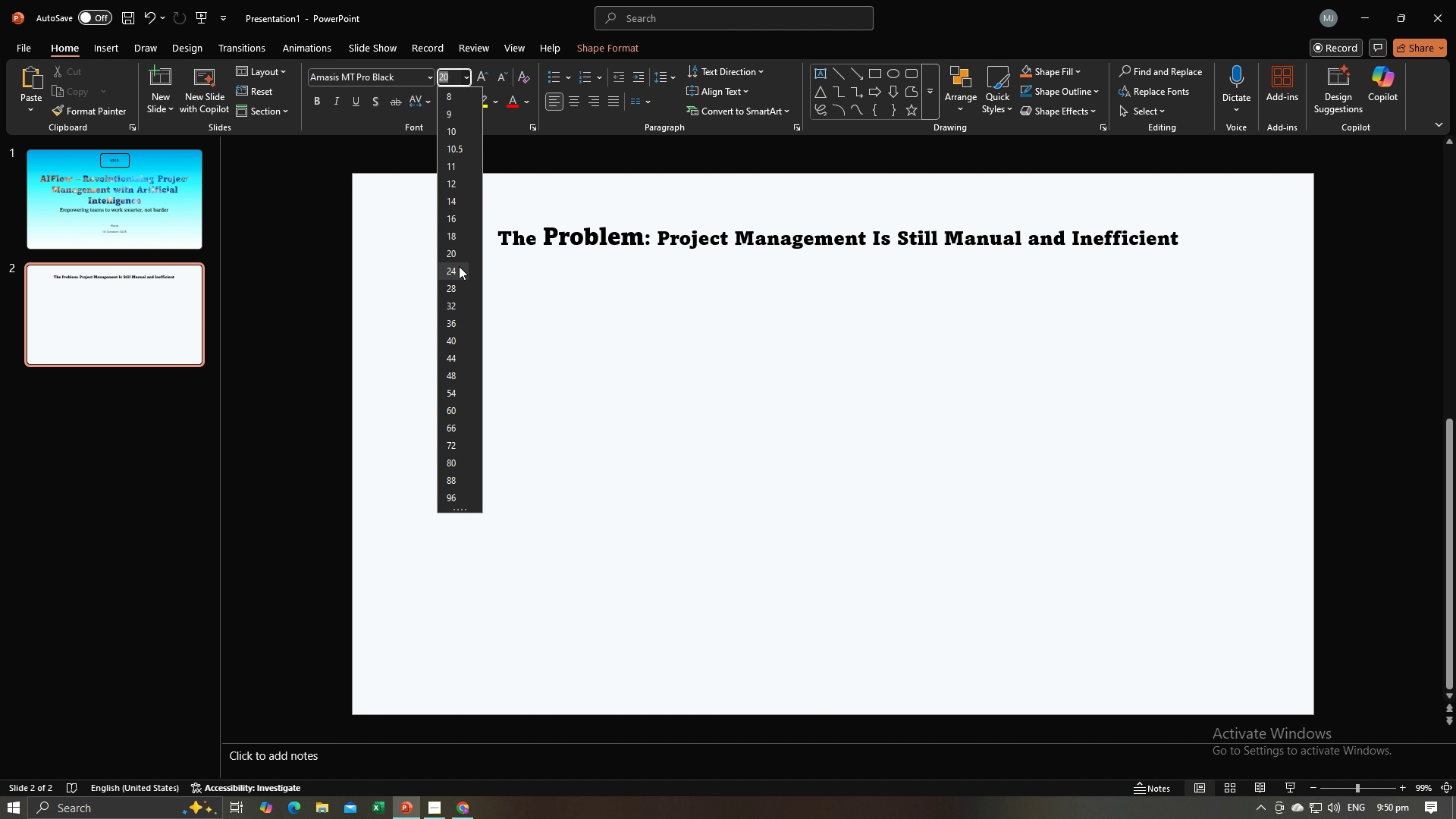 
left_click([459, 266])
 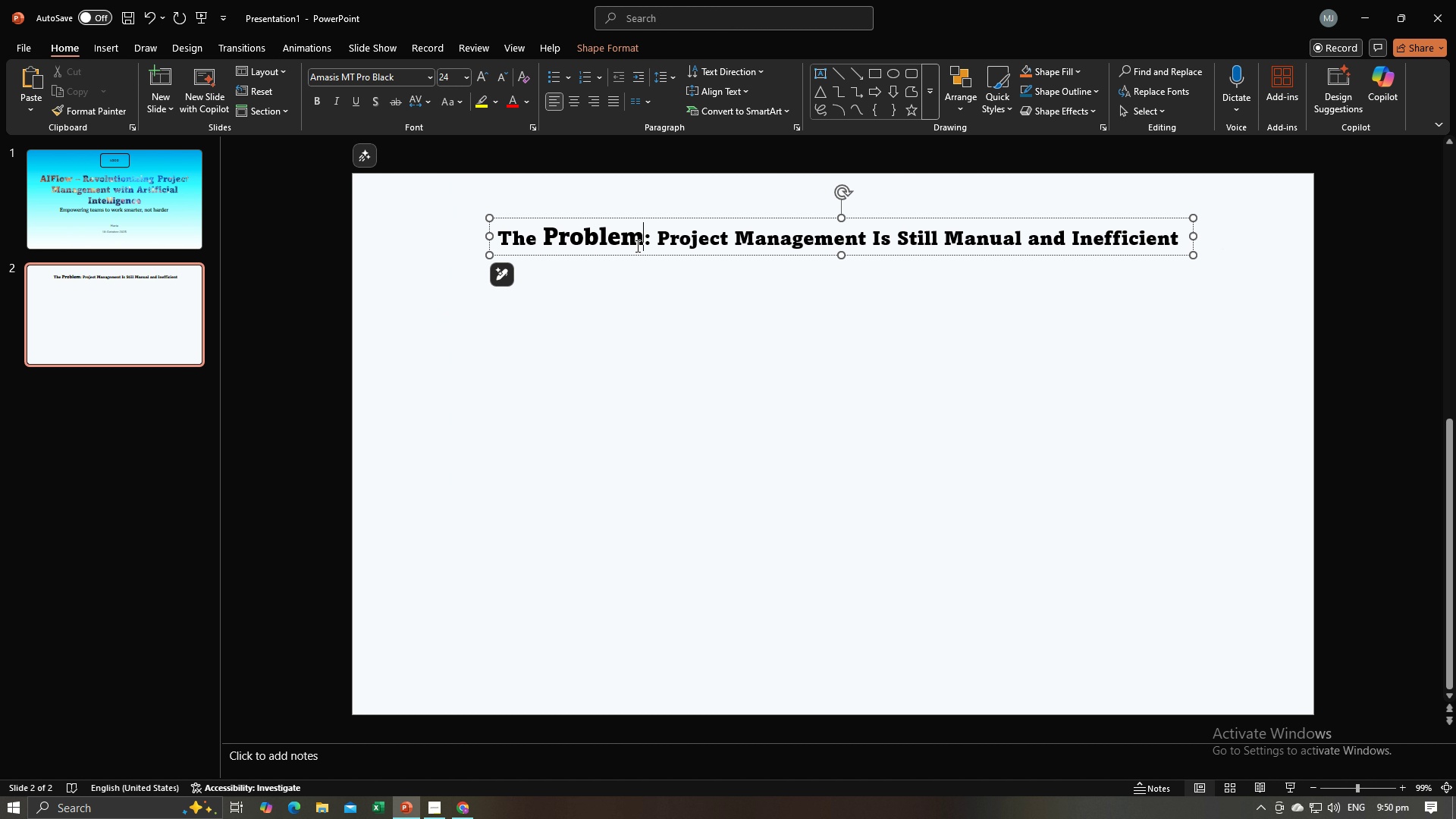 
left_click([636, 246])
 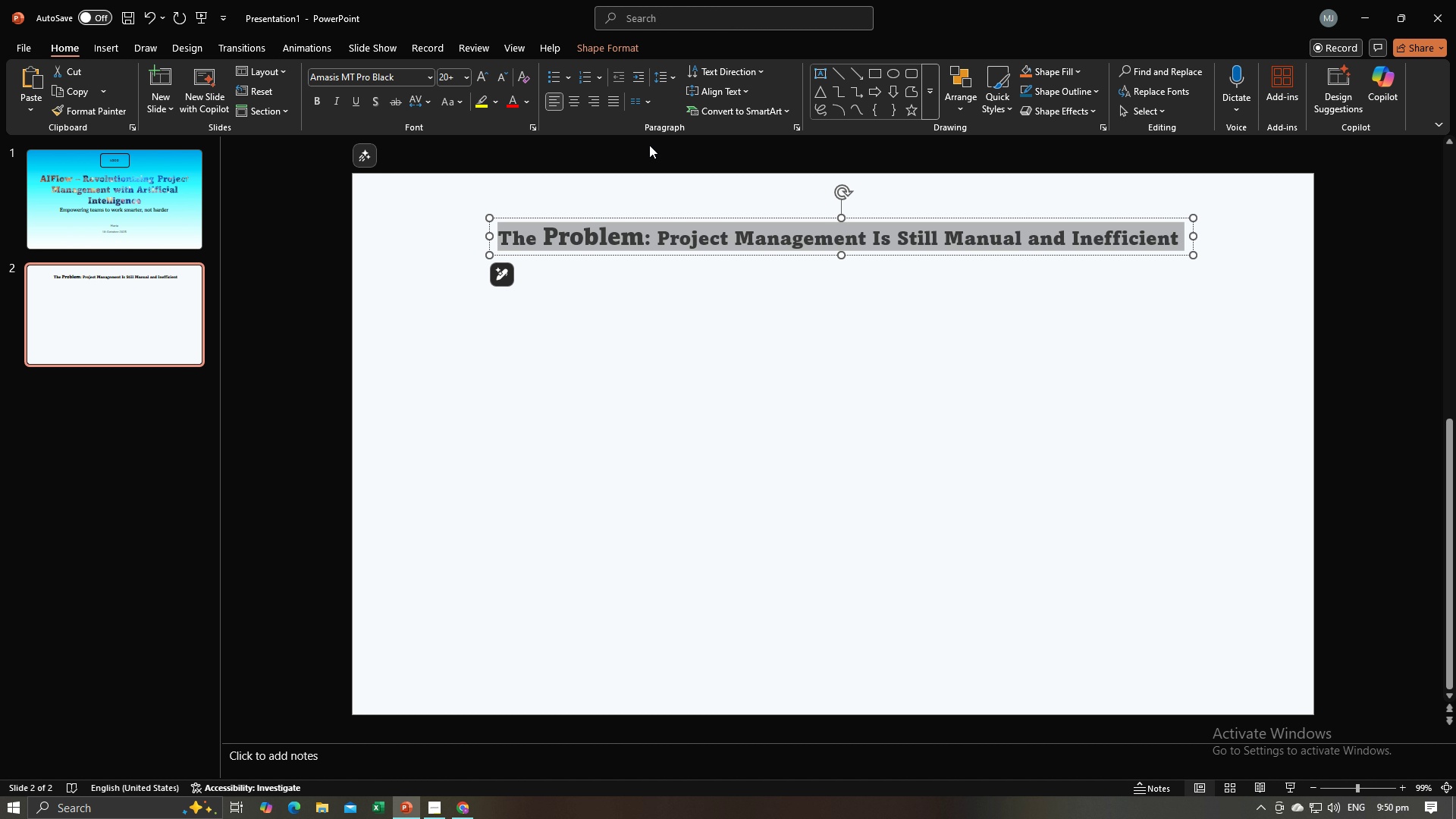 
left_click([450, 74])
 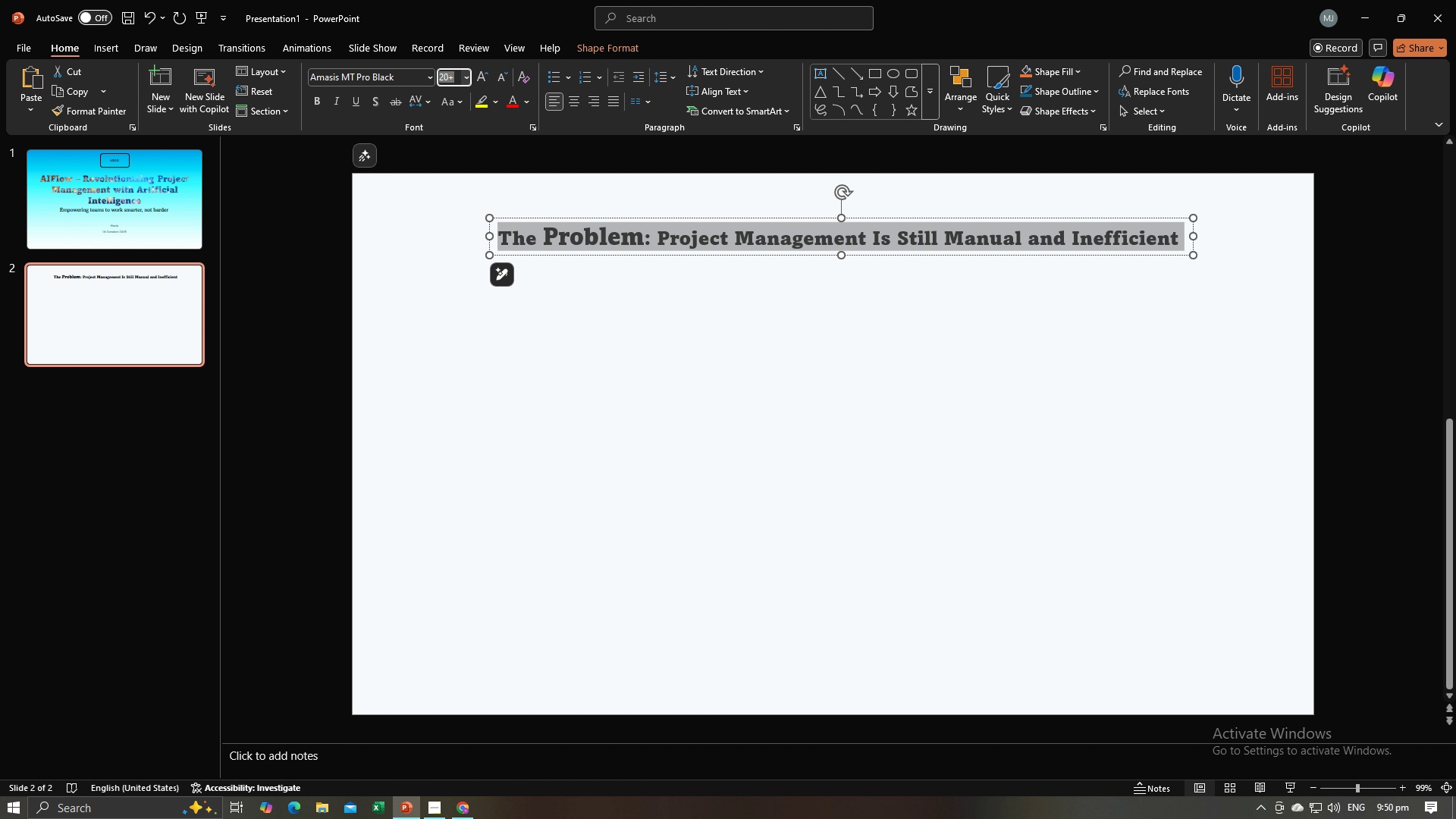 
type(24)
 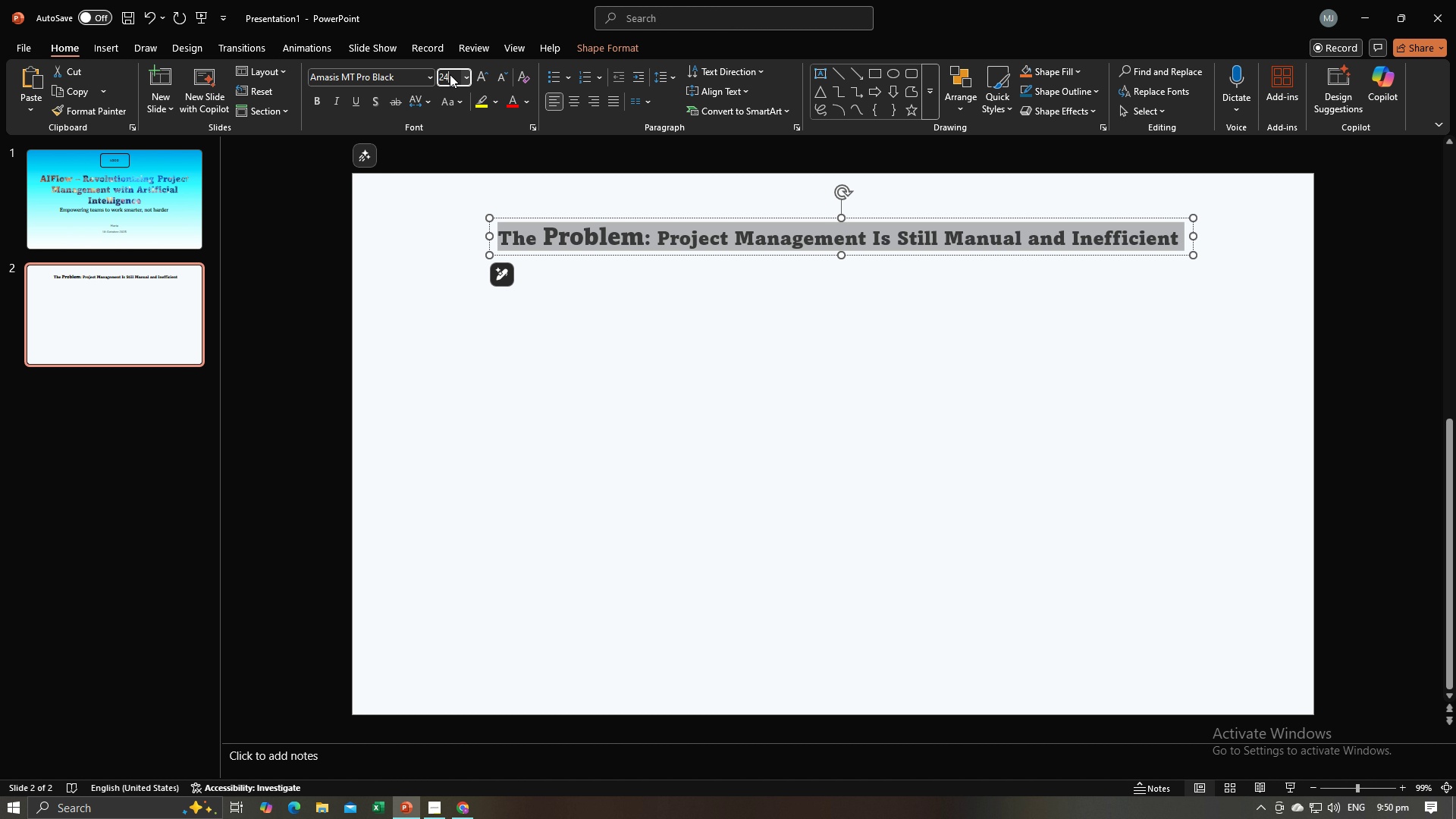 
key(Enter)
 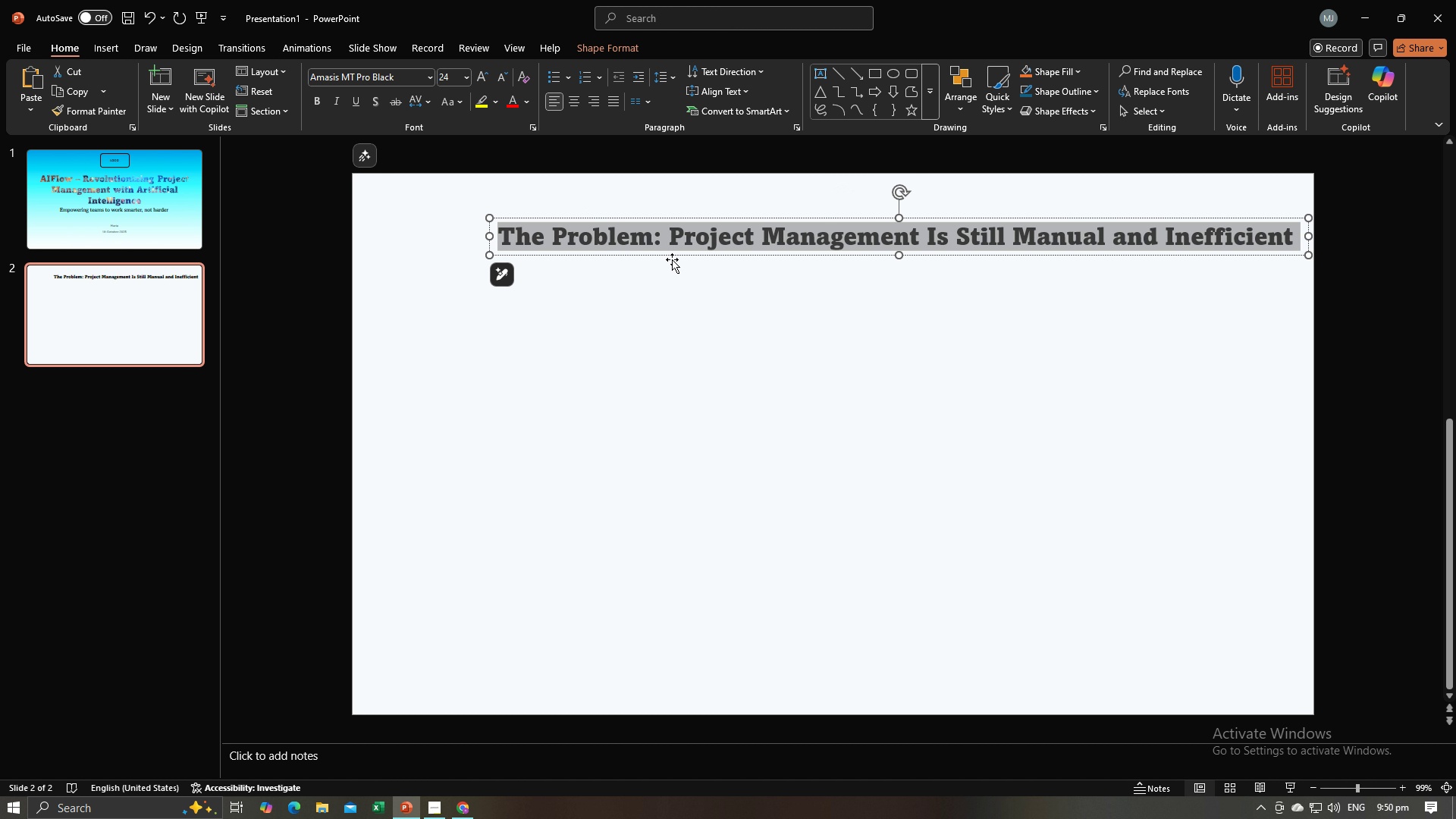 
left_click([682, 278])
 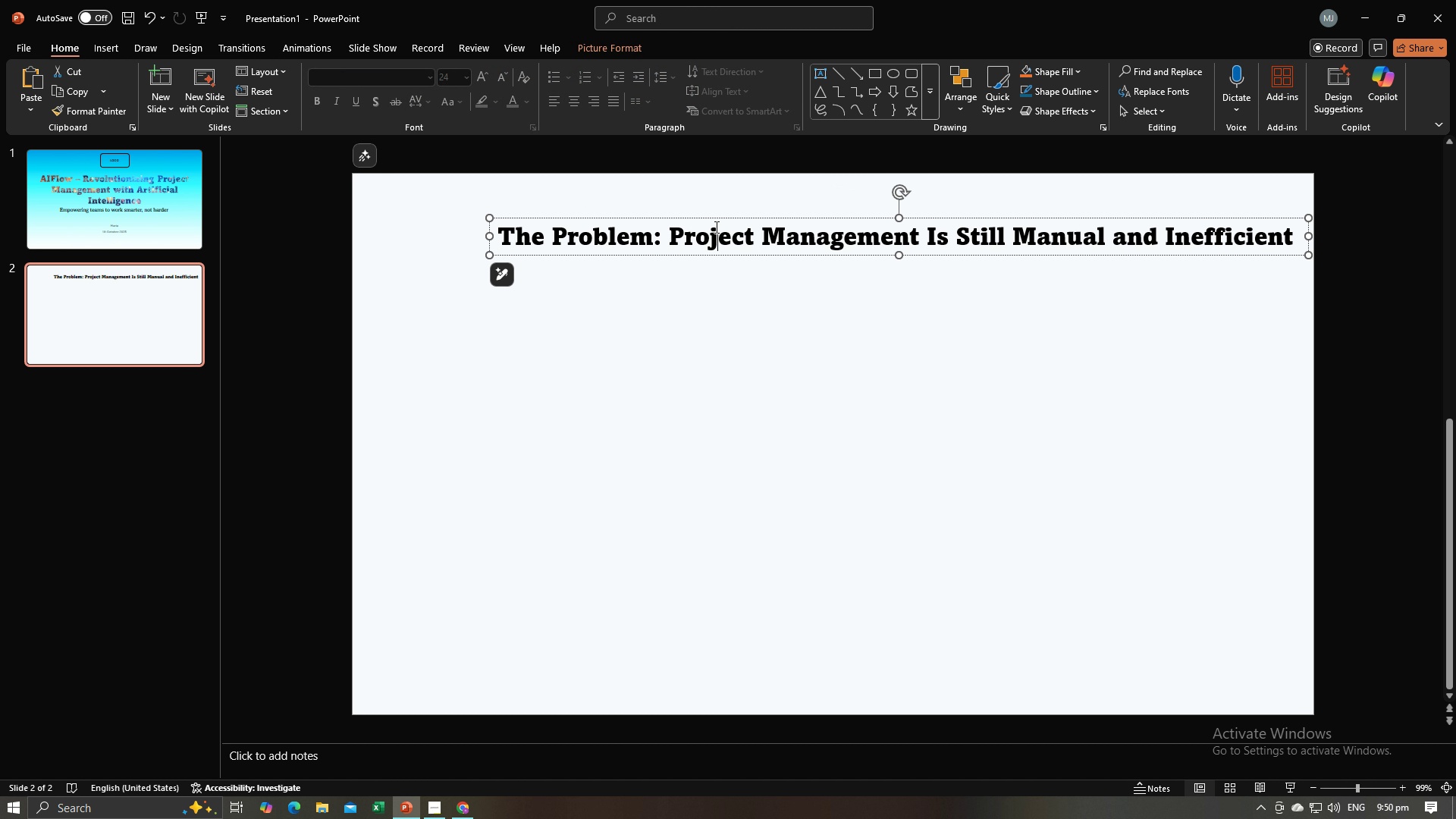 
left_click([715, 227])
 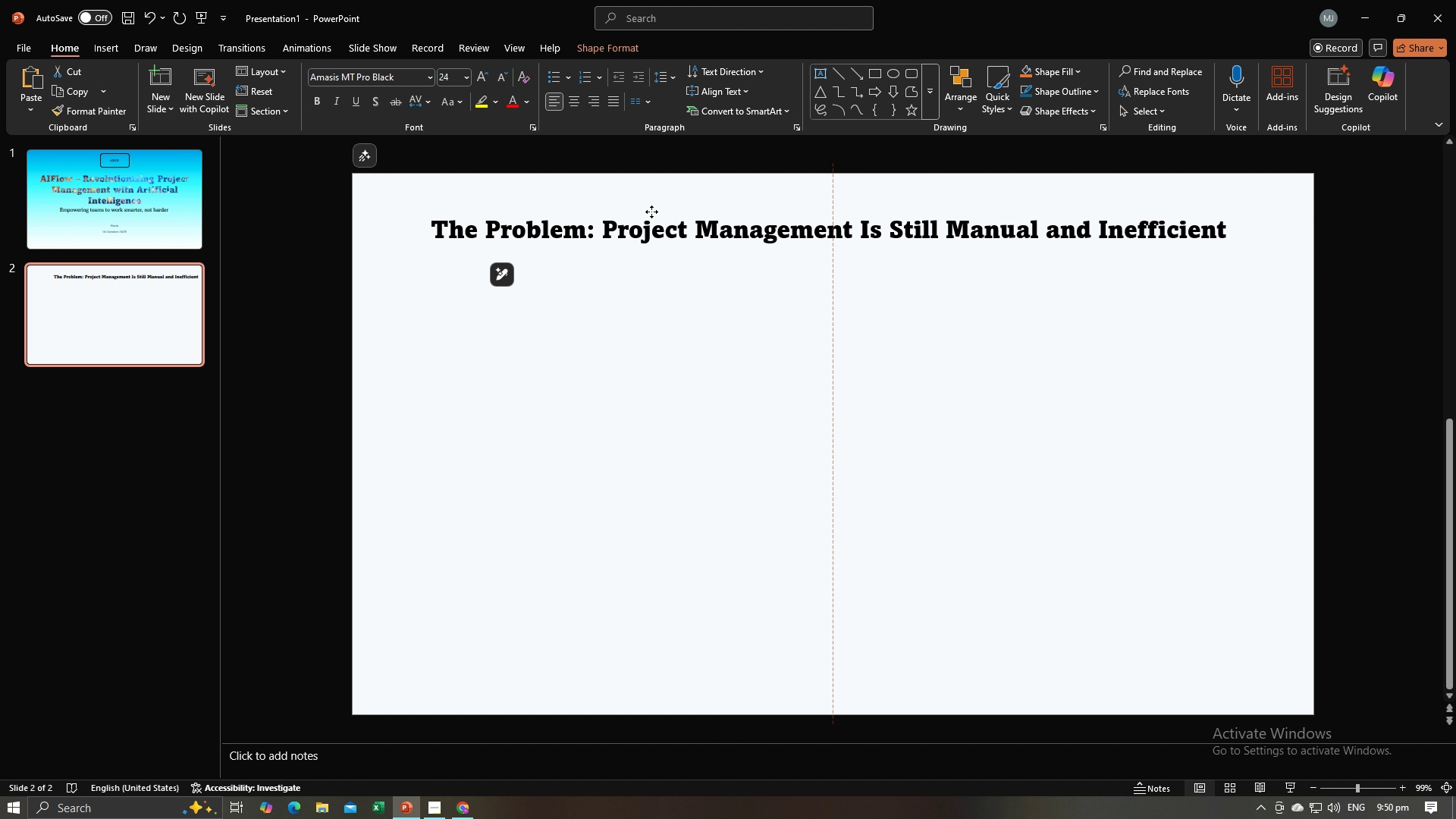 
wait(5.95)
 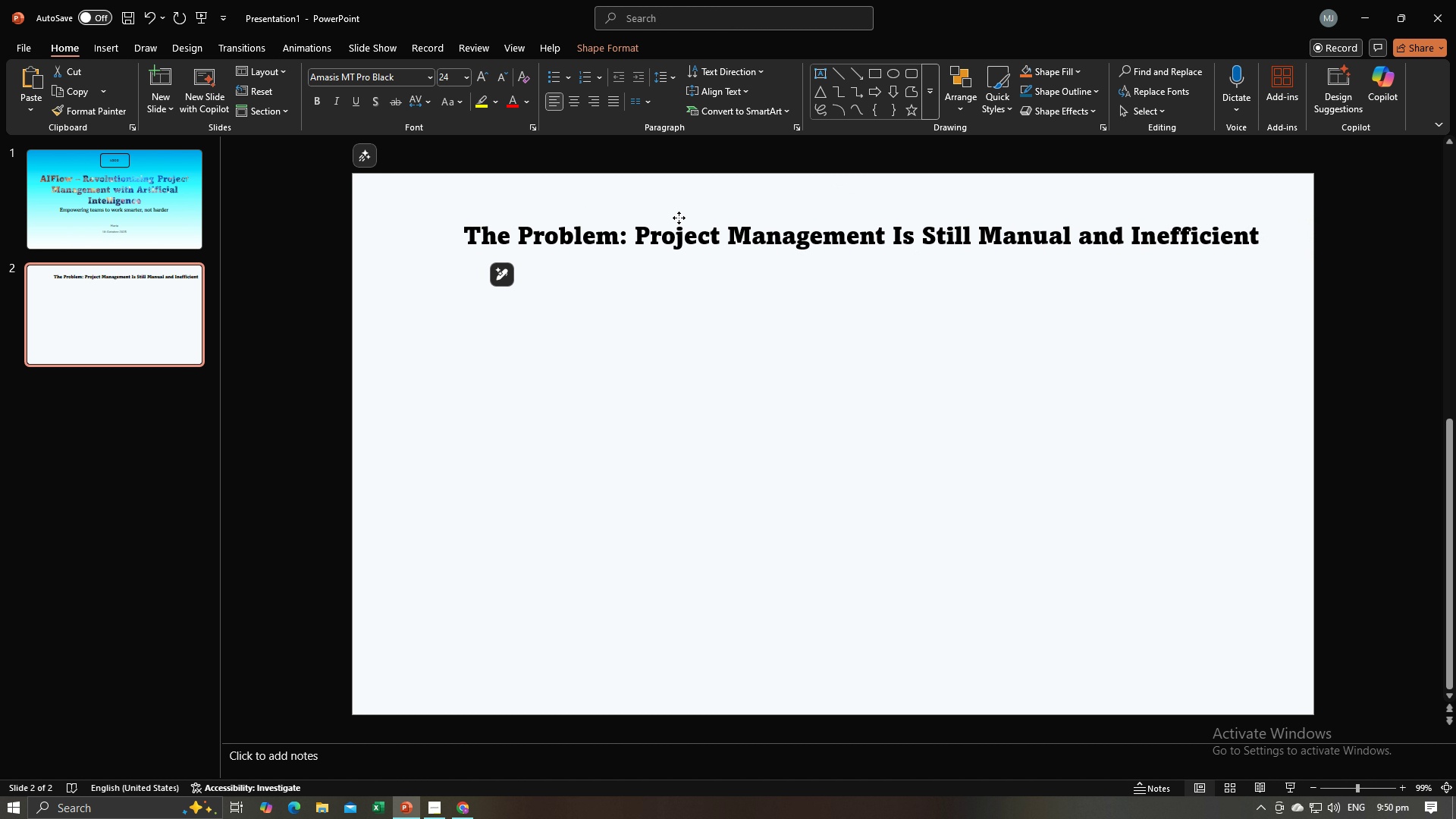 
left_click([702, 266])
 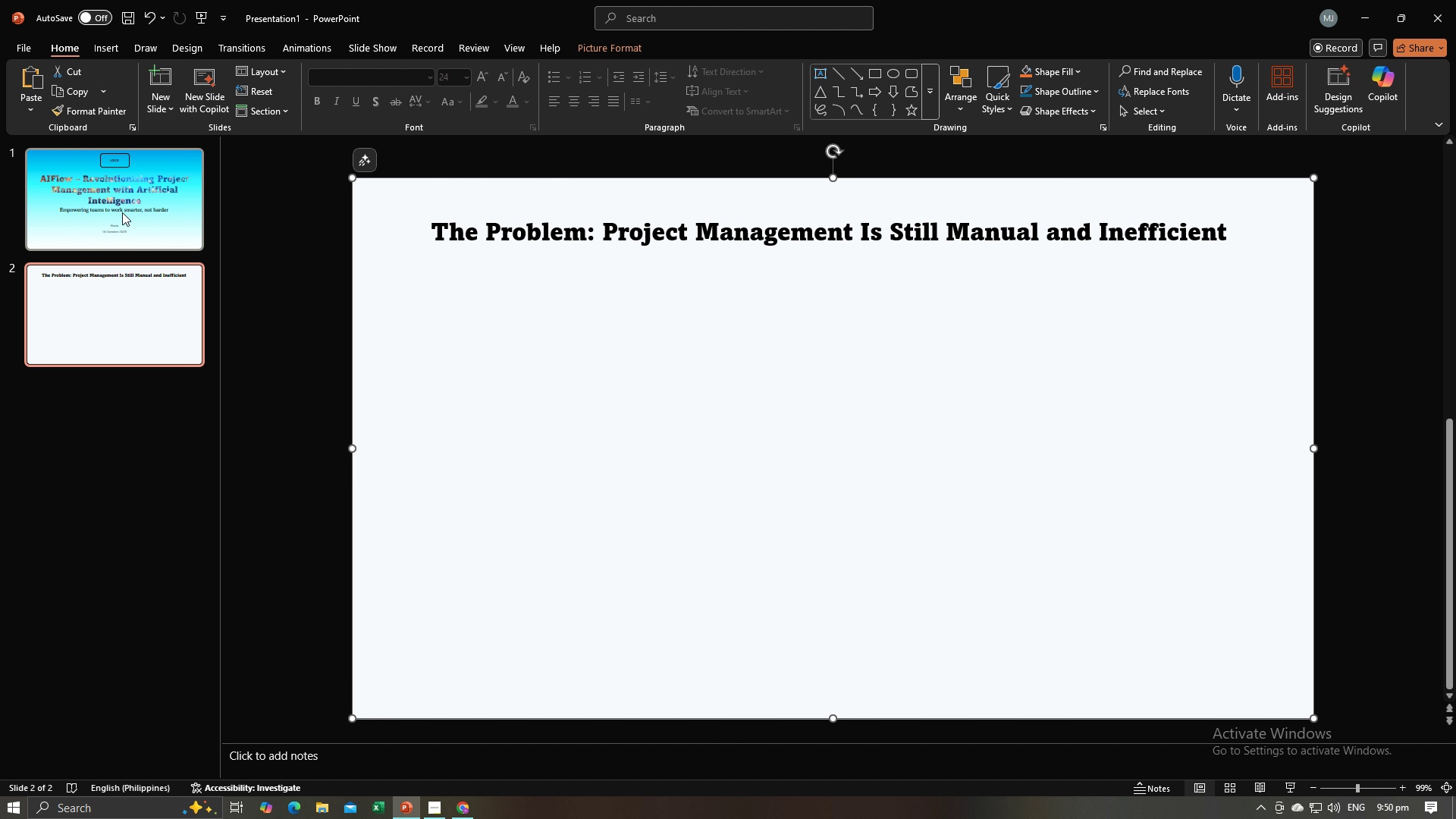 
key(Alt+AltLeft)
 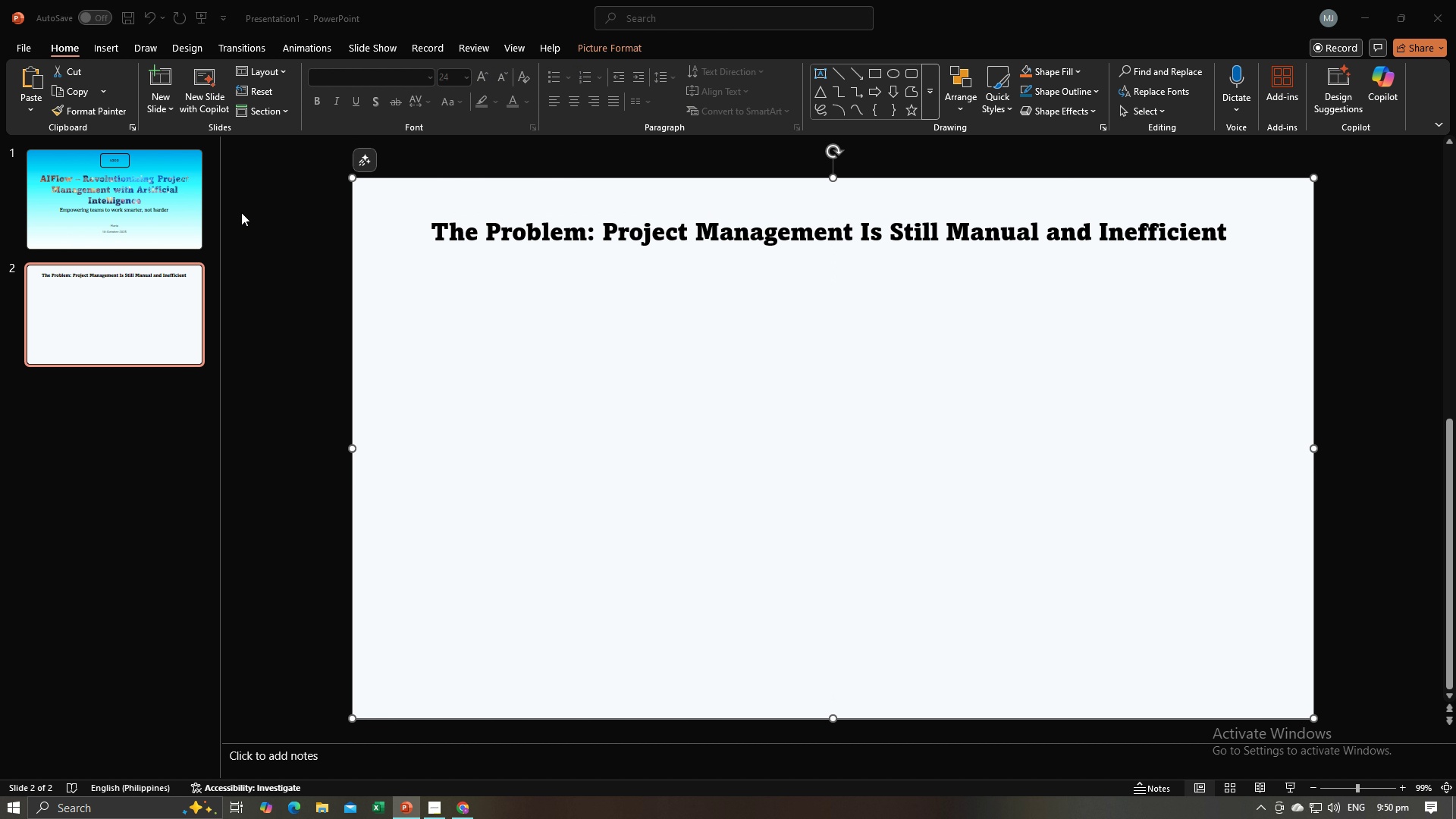 
key(Alt+Tab)
 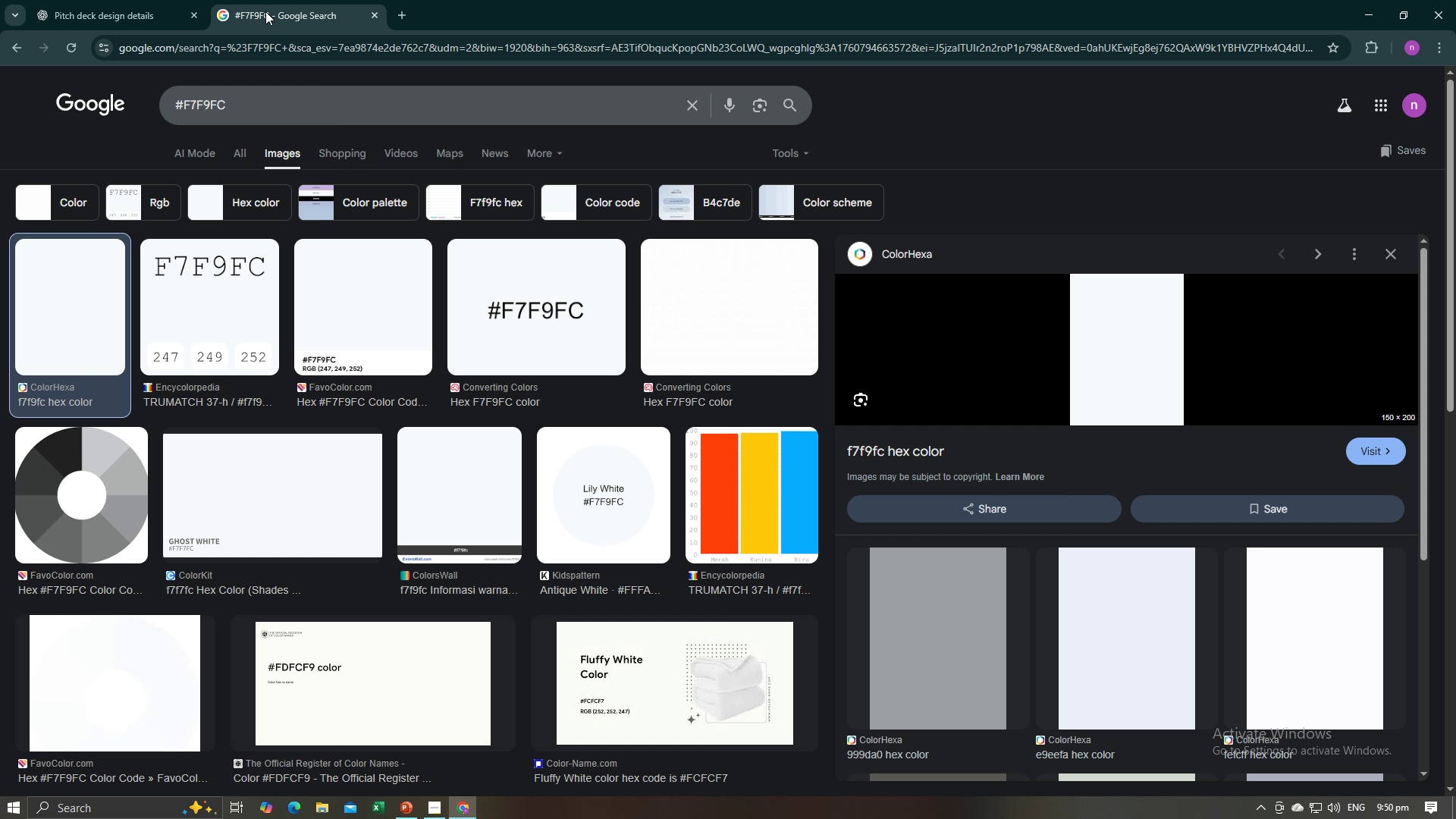 
left_click([265, 11])
 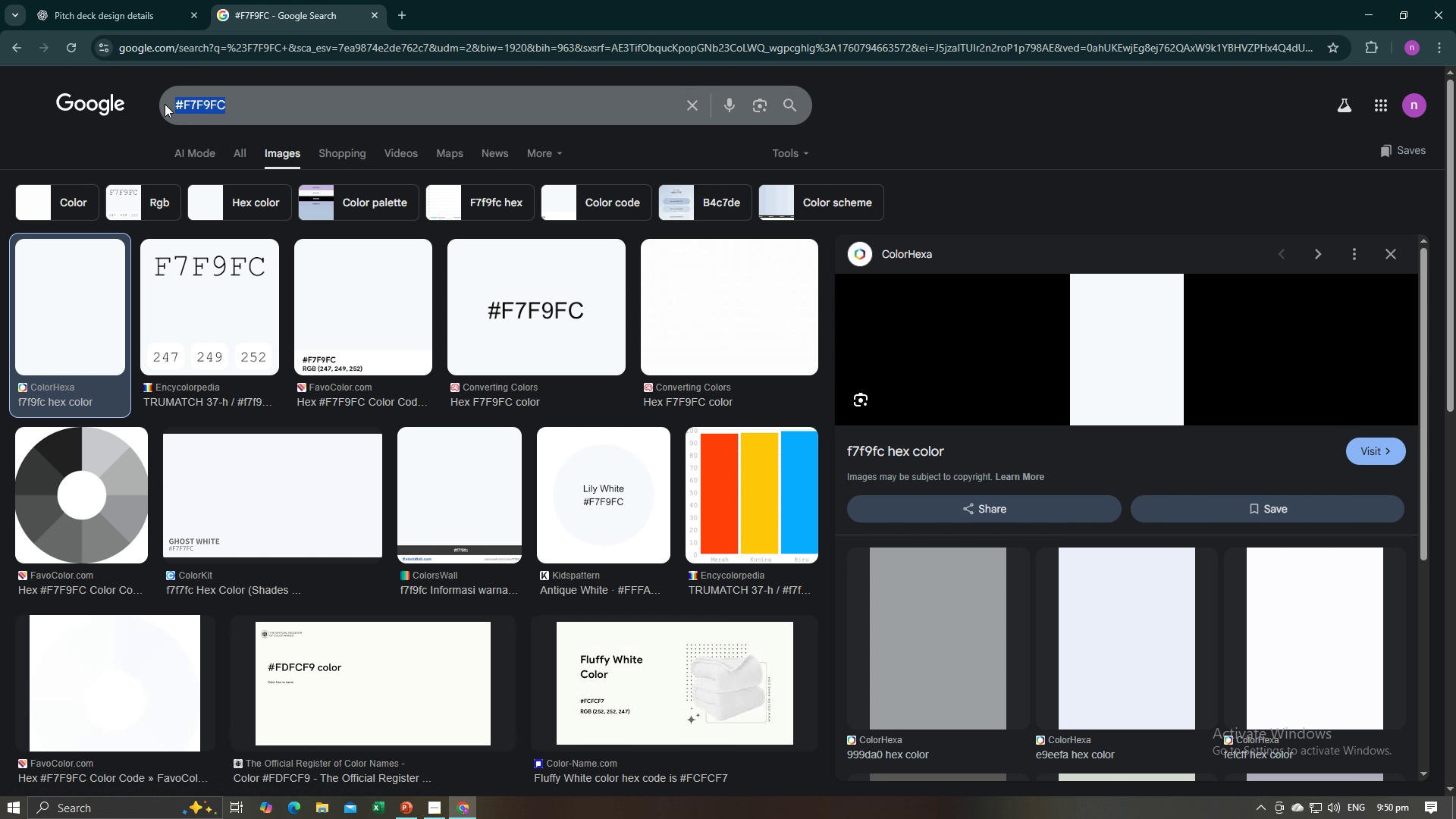 
left_click([17, 55])
 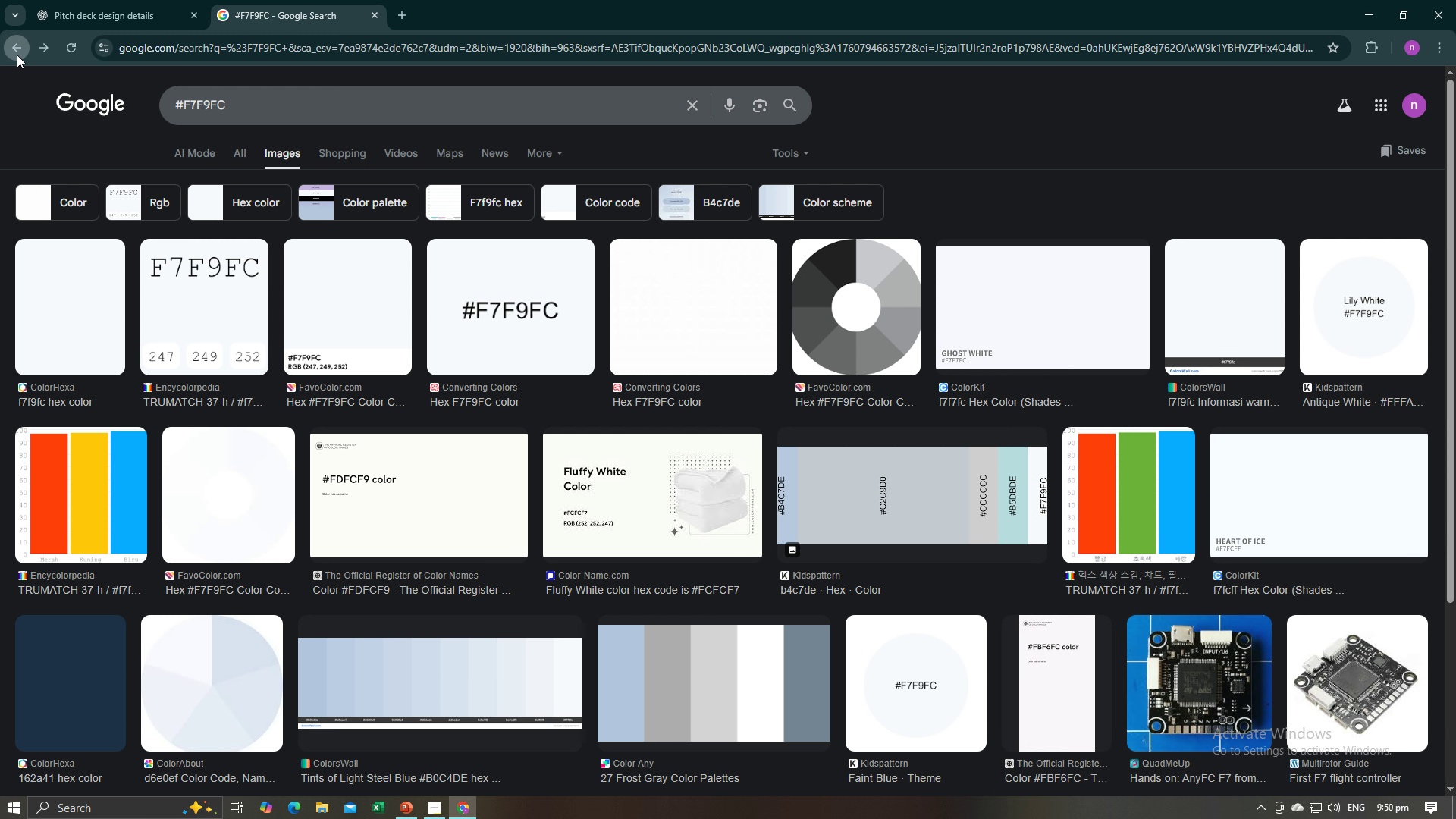 
left_click([17, 55])
 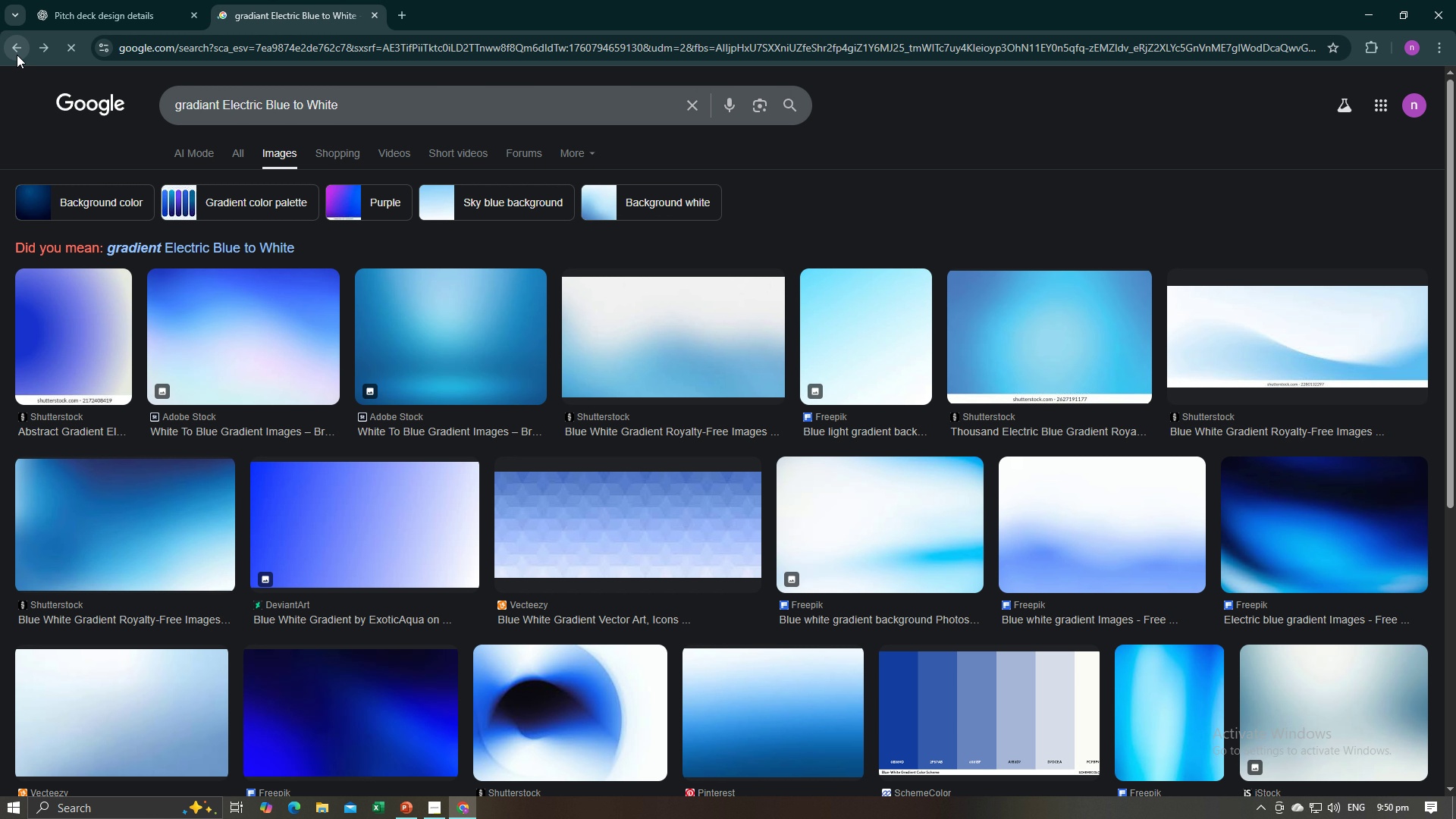 
left_click([17, 55])
 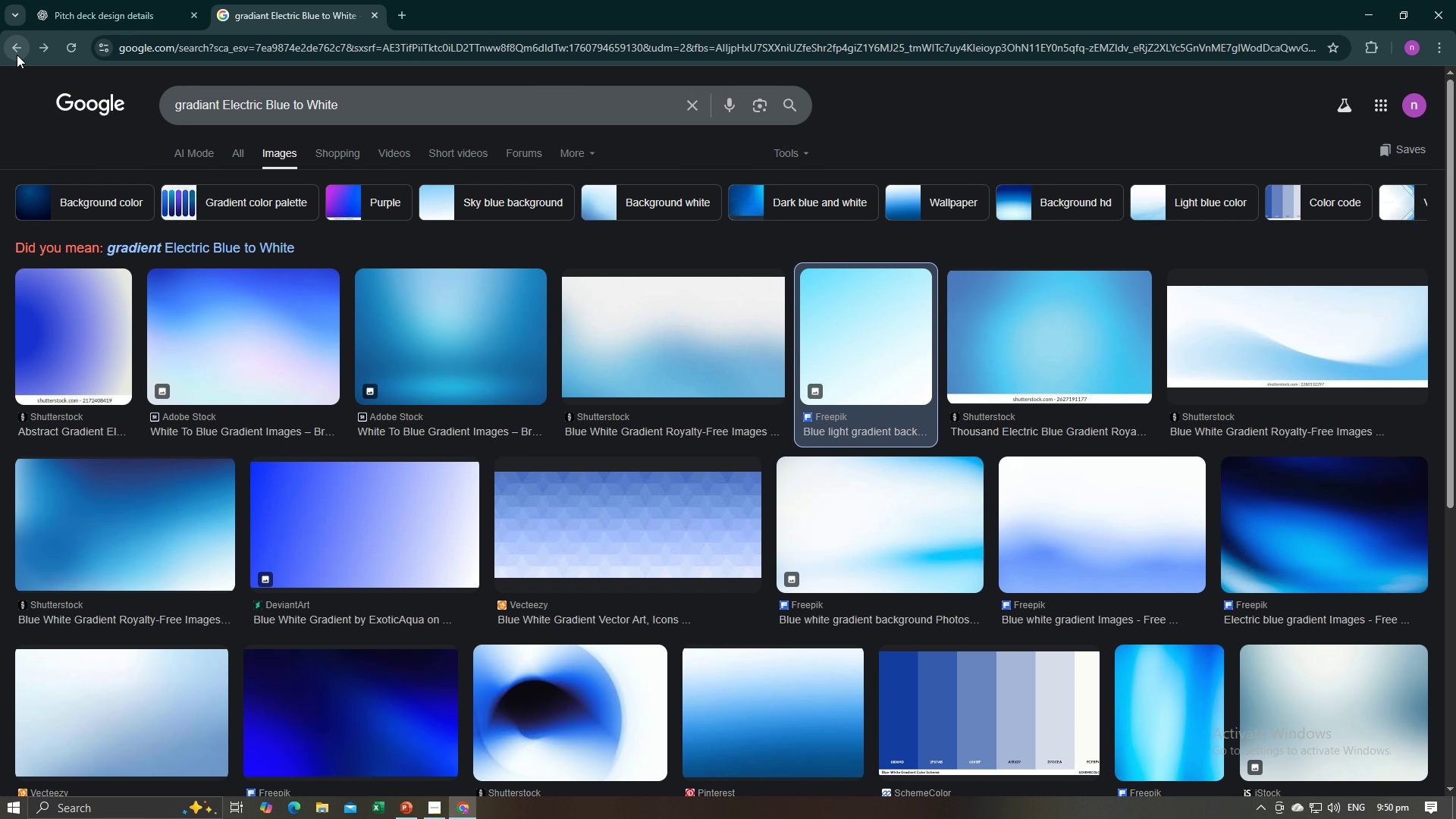 
left_click([17, 55])
 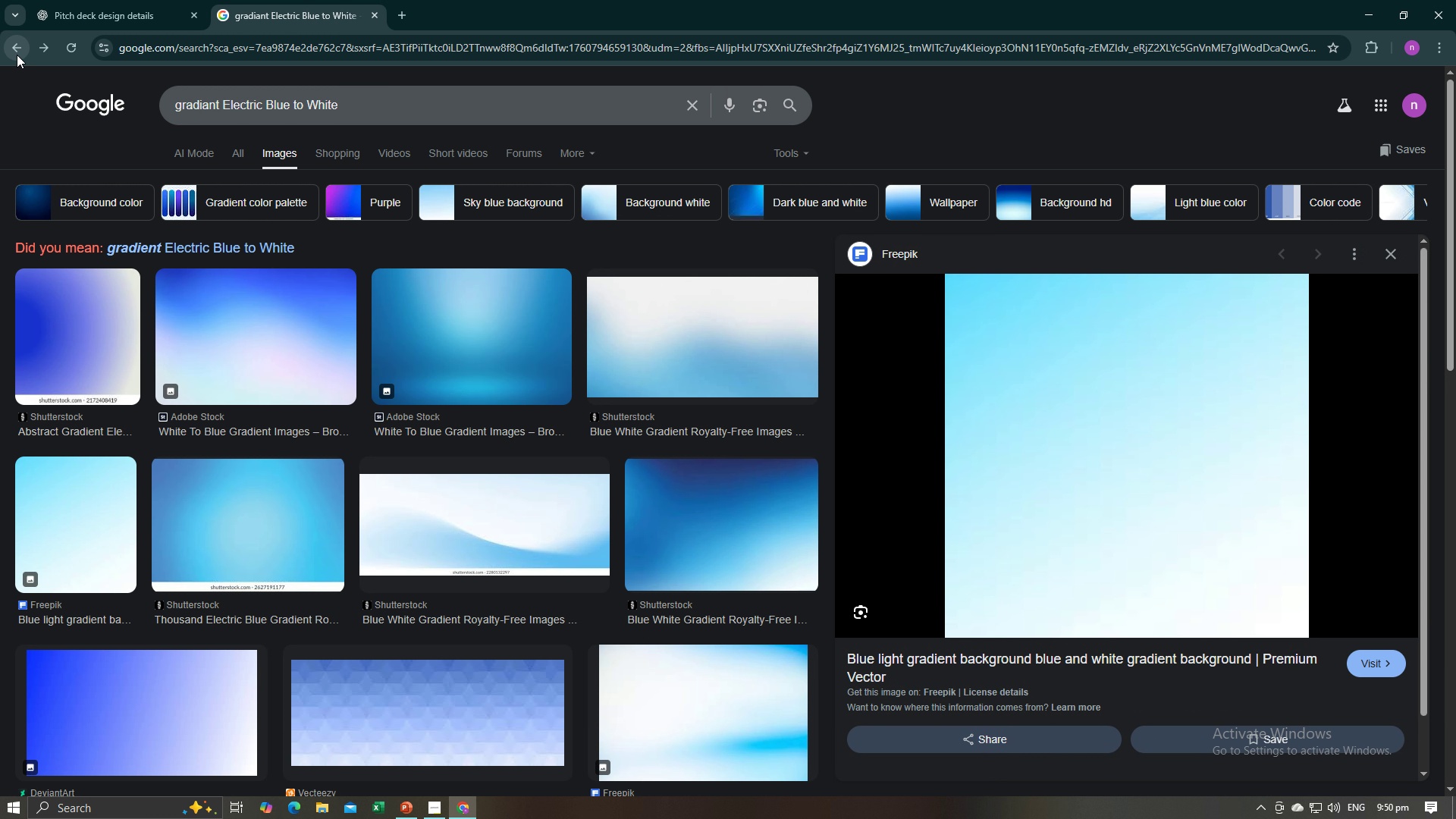 
left_click([17, 55])
 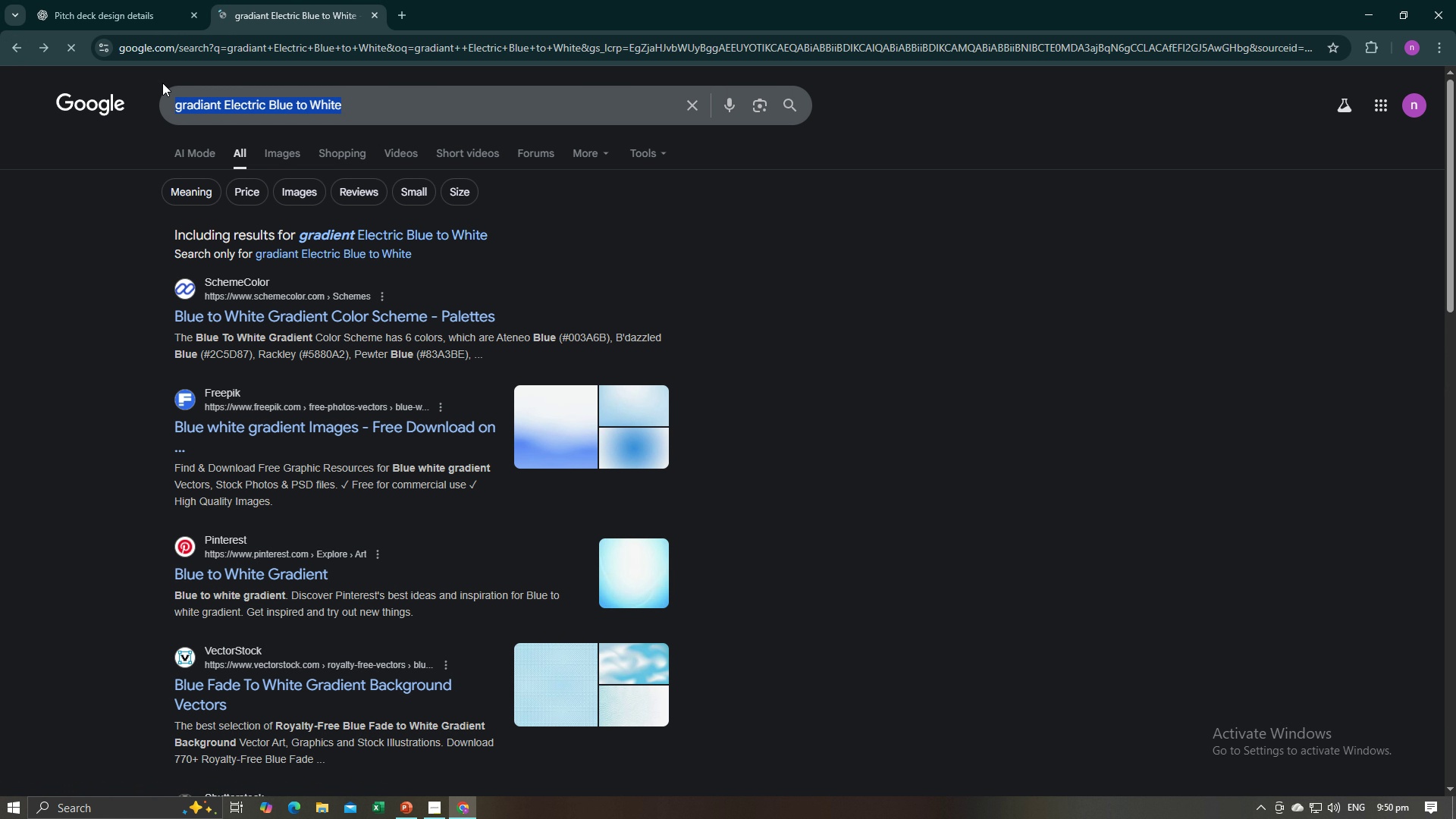 
wait(5.41)
 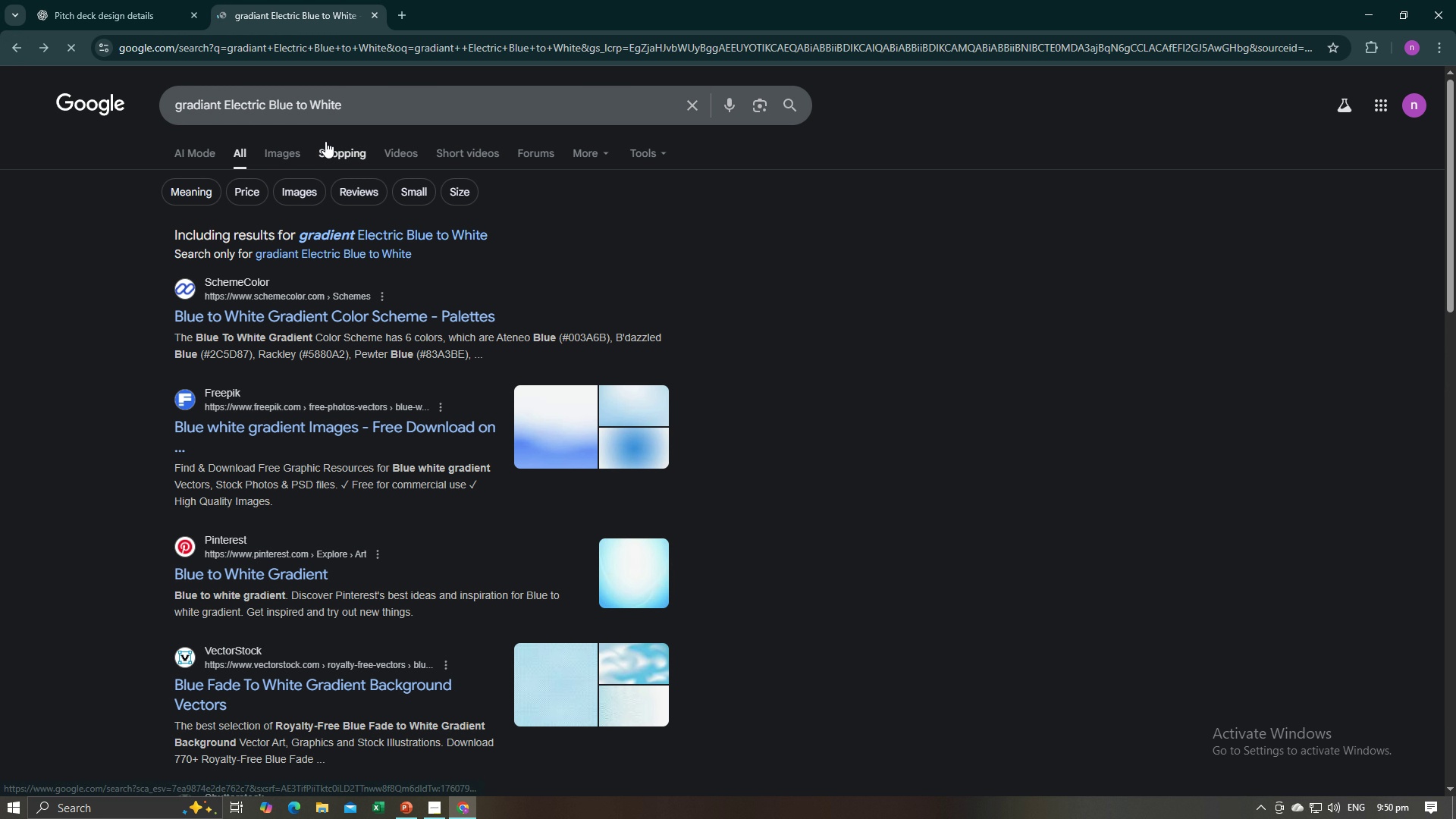 
left_click([121, 9])
 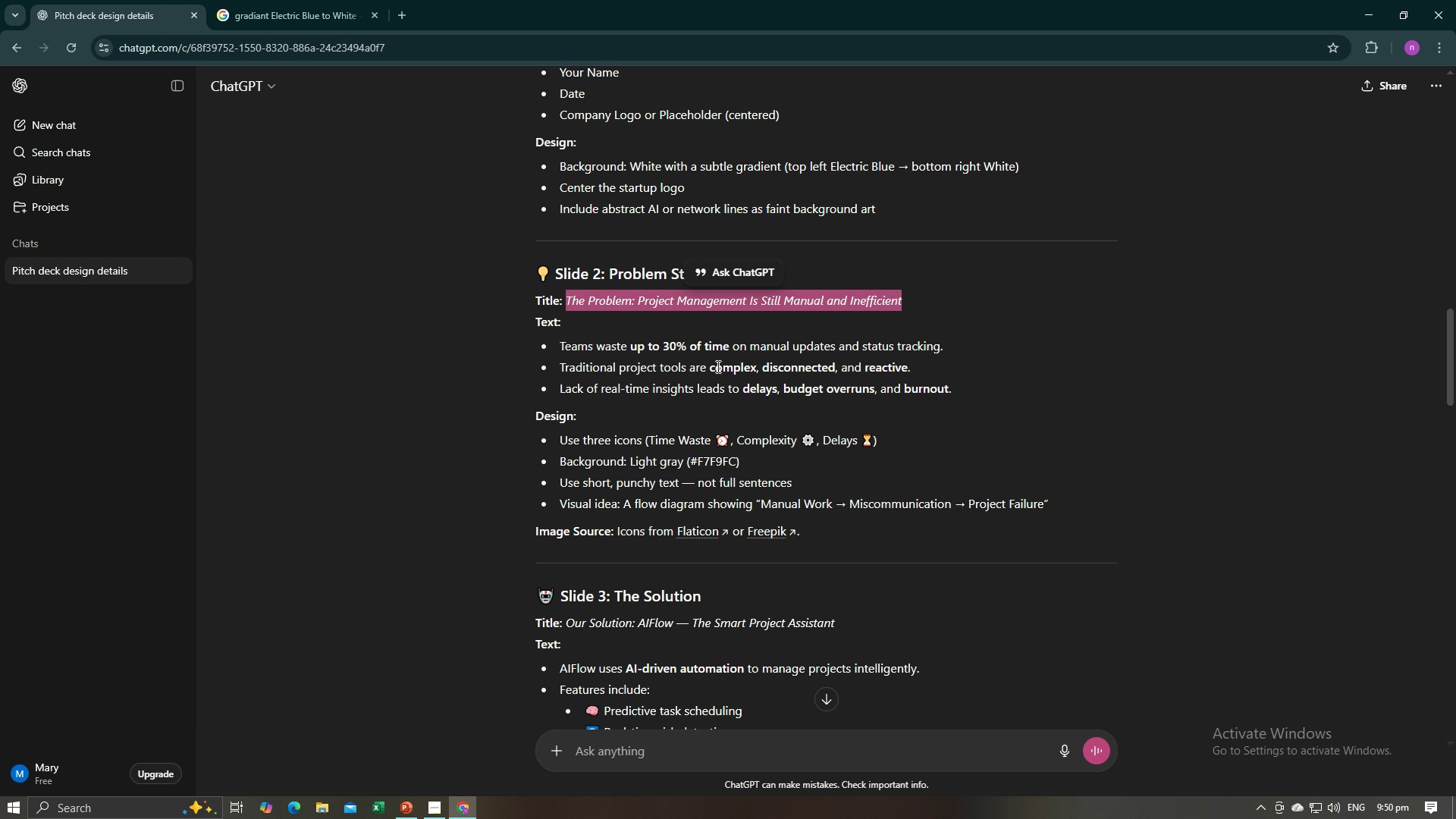 
wait(18.3)
 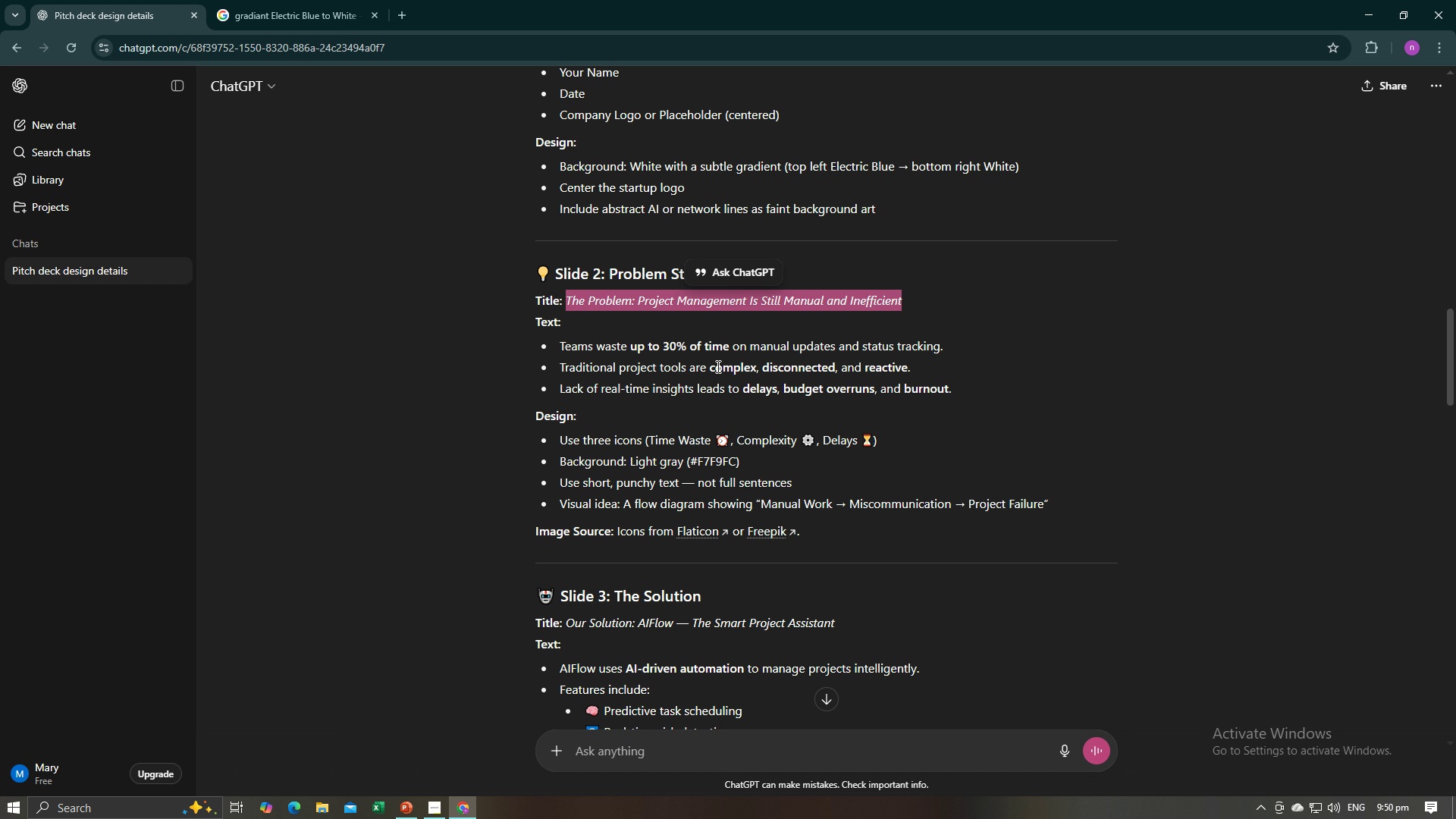 
left_click([777, 534])
 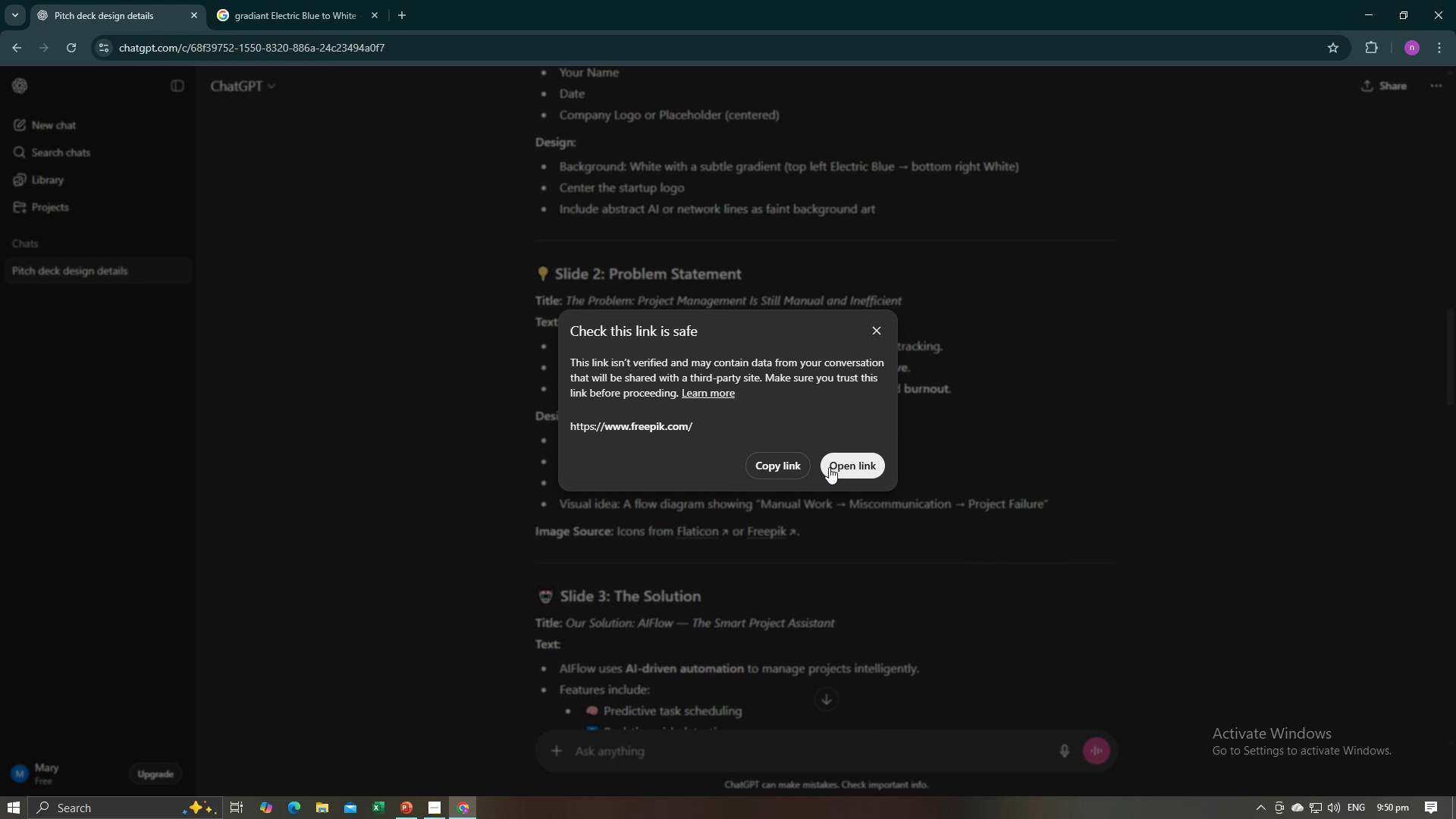 
left_click([829, 467])
 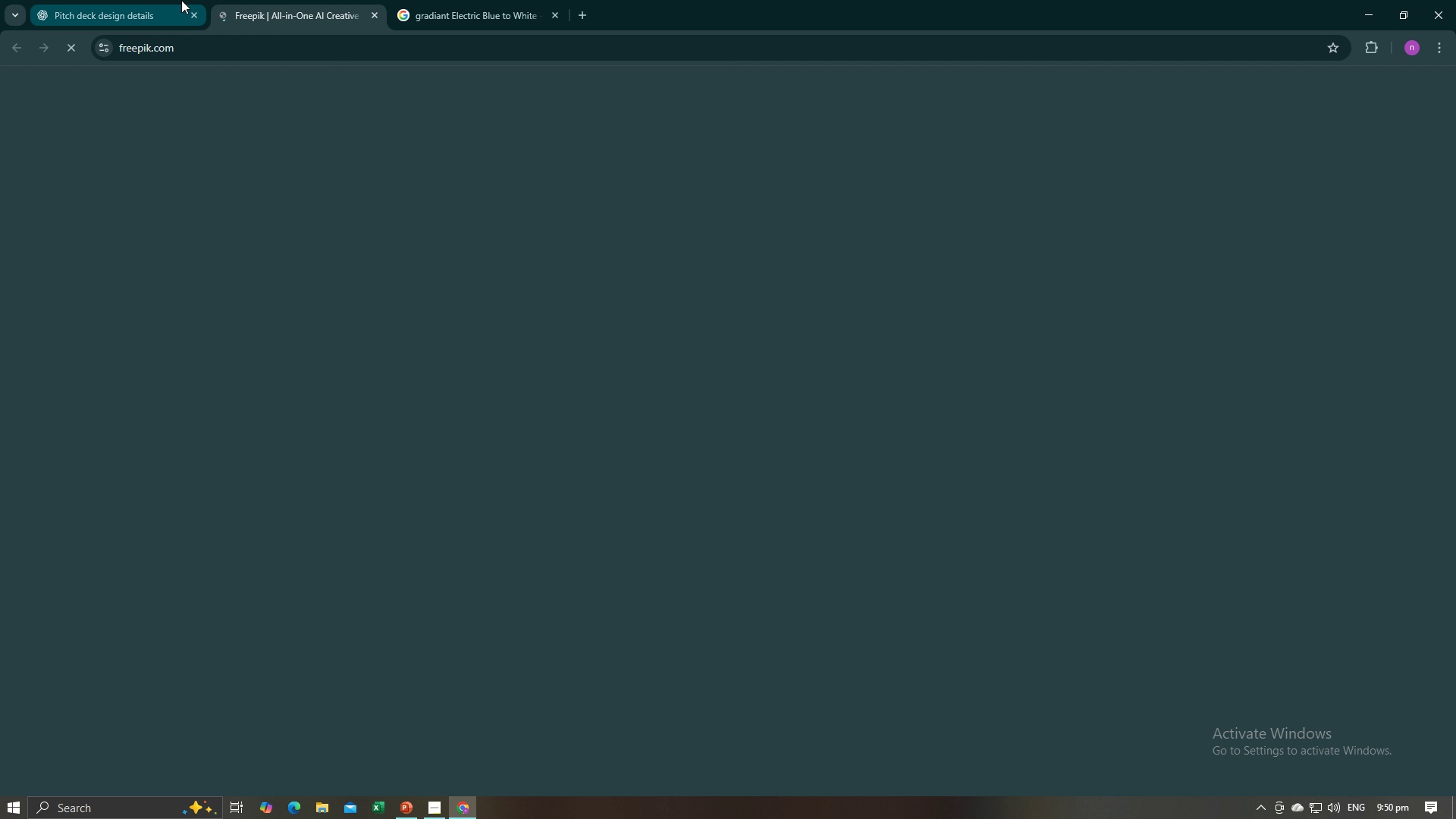 
left_click([131, 0])
 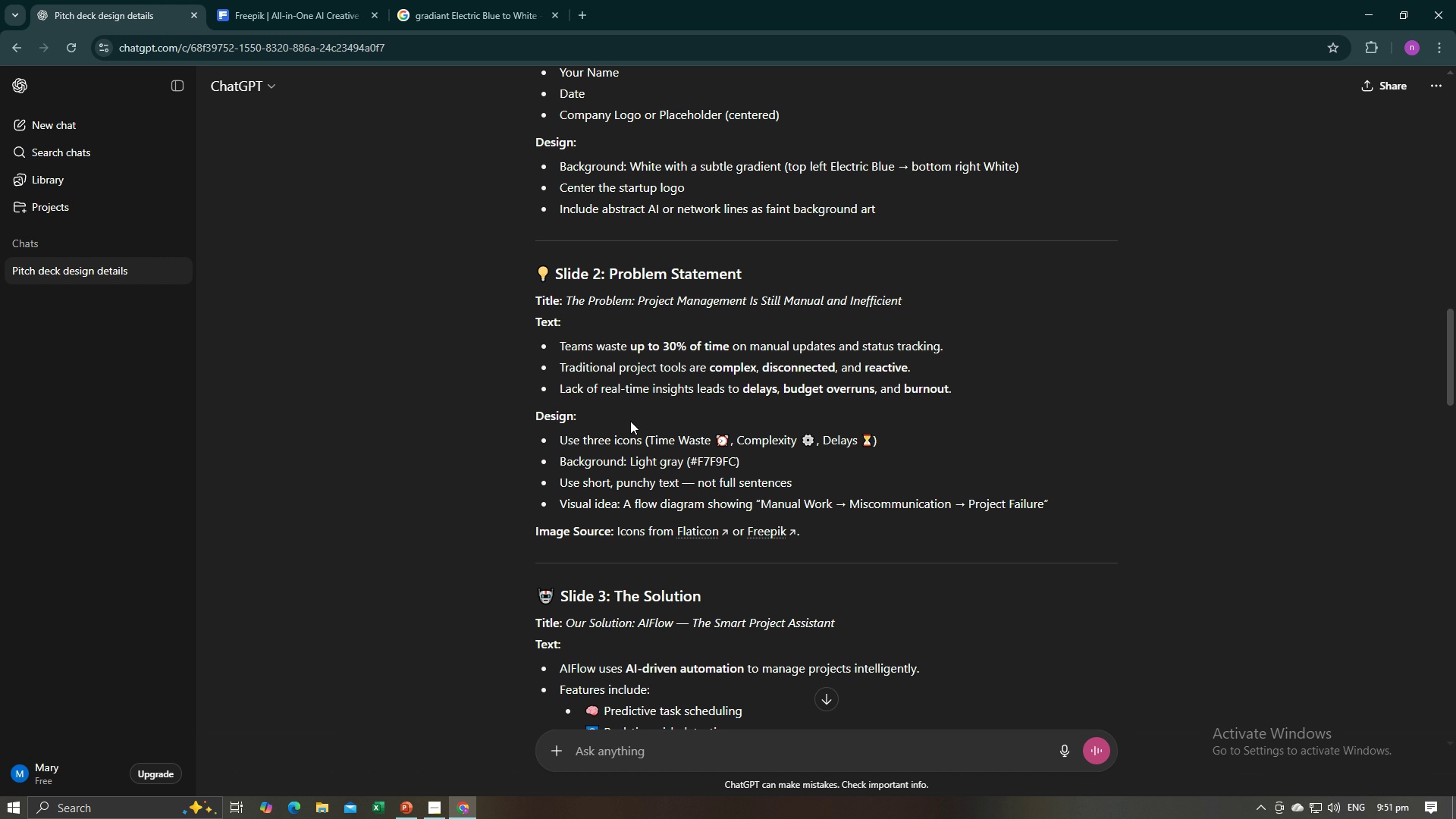 
wait(21.09)
 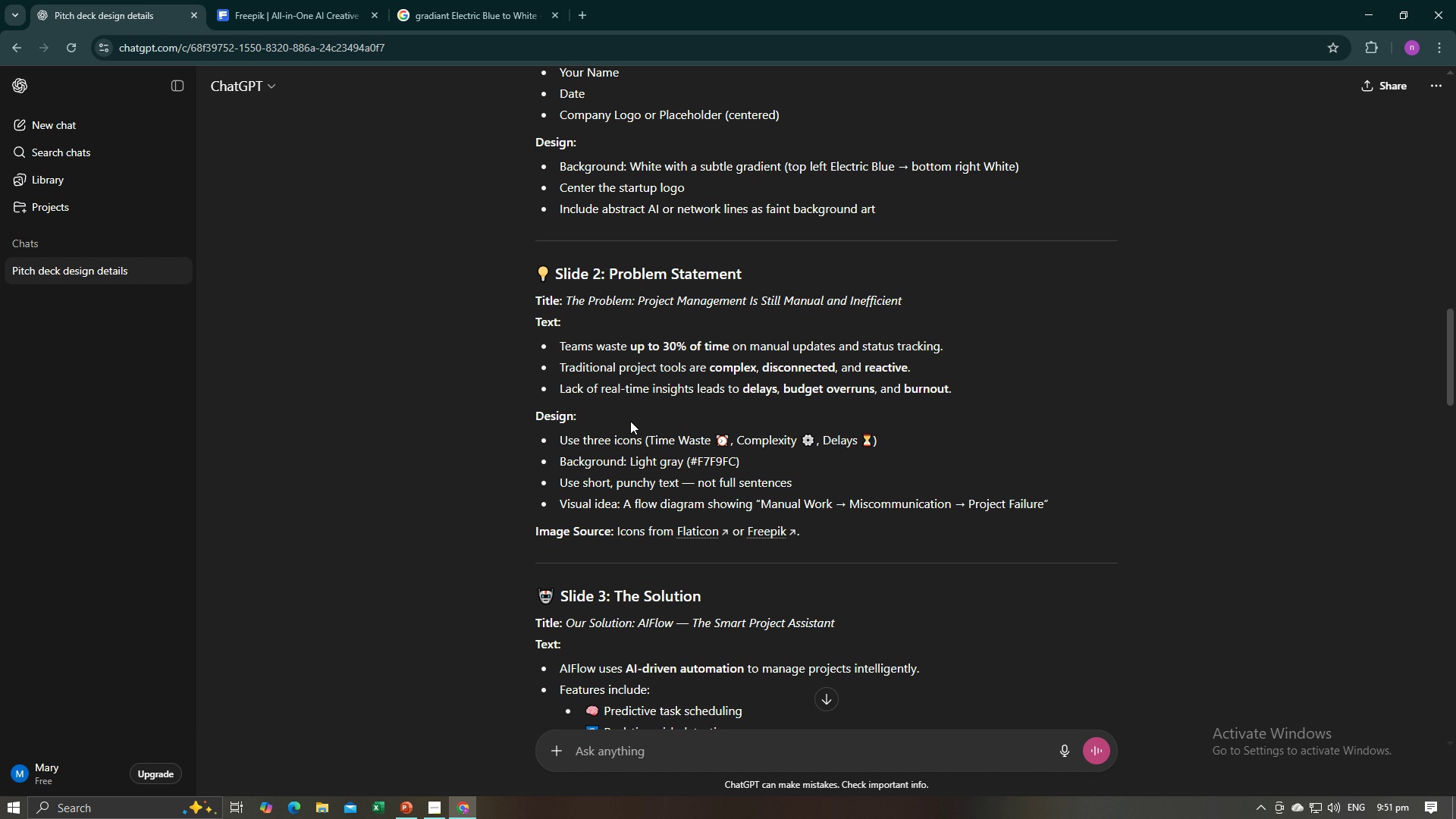 
left_click([301, 0])
 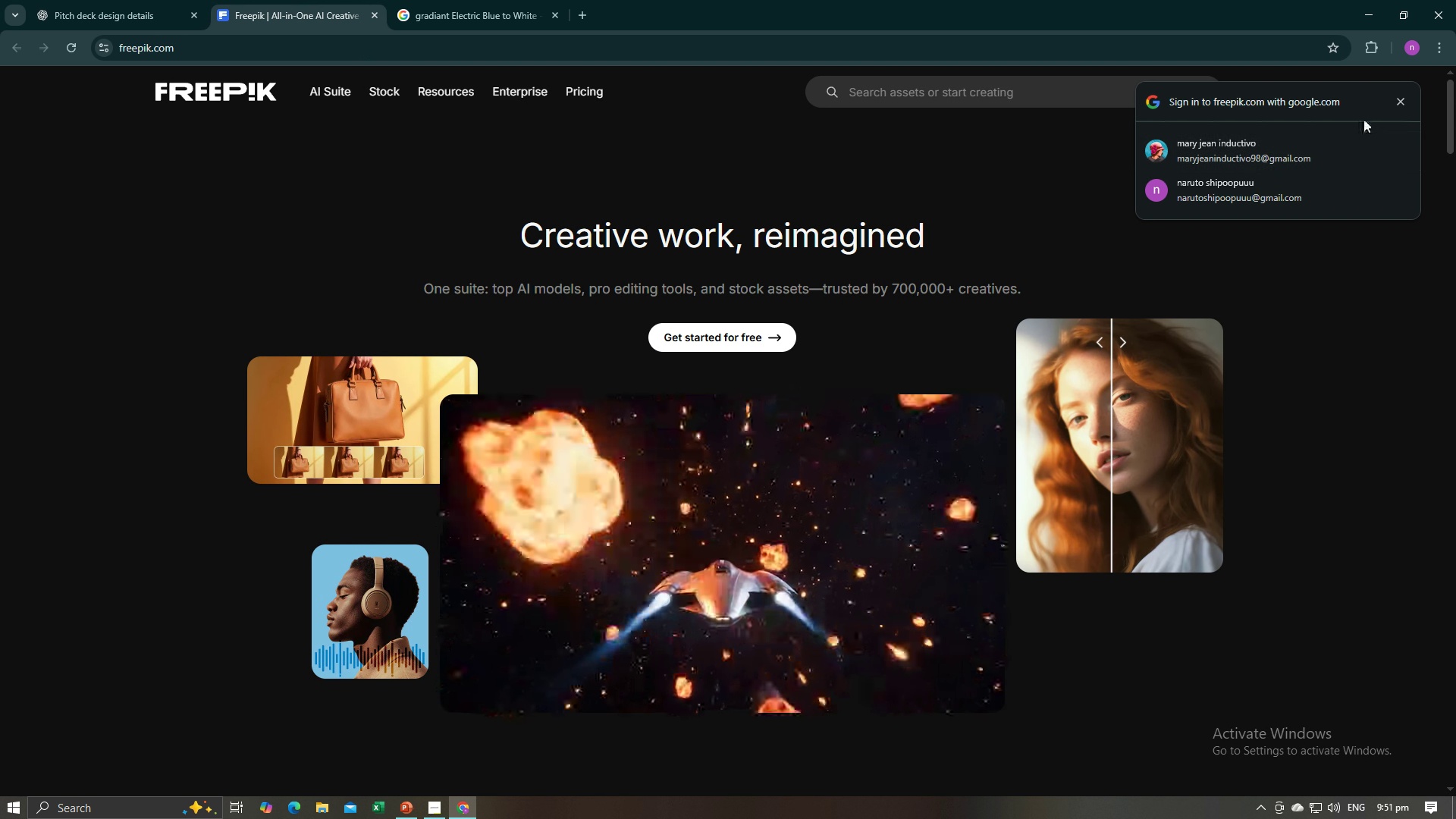 
left_click([1397, 97])
 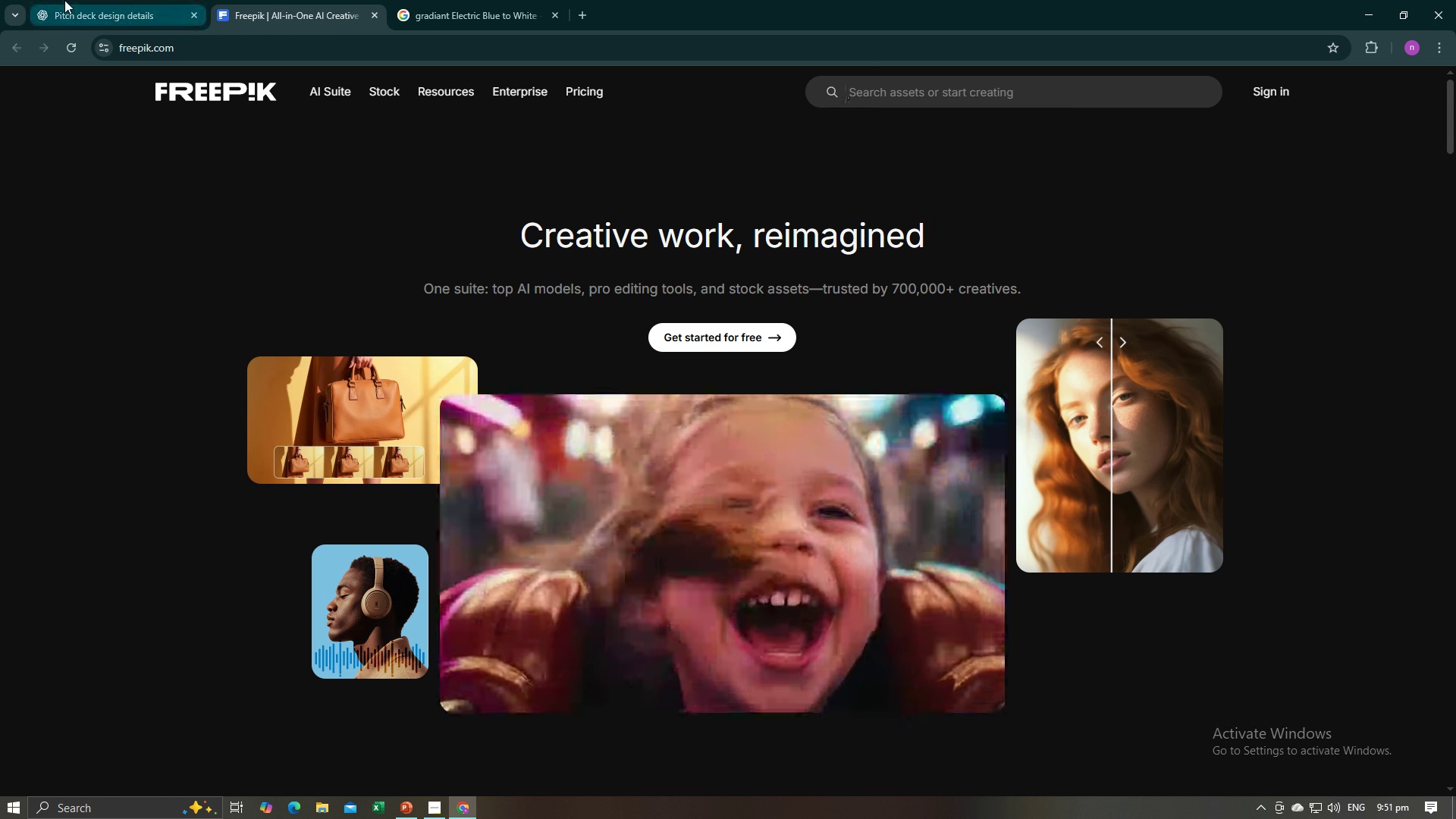 
left_click([64, 0])
 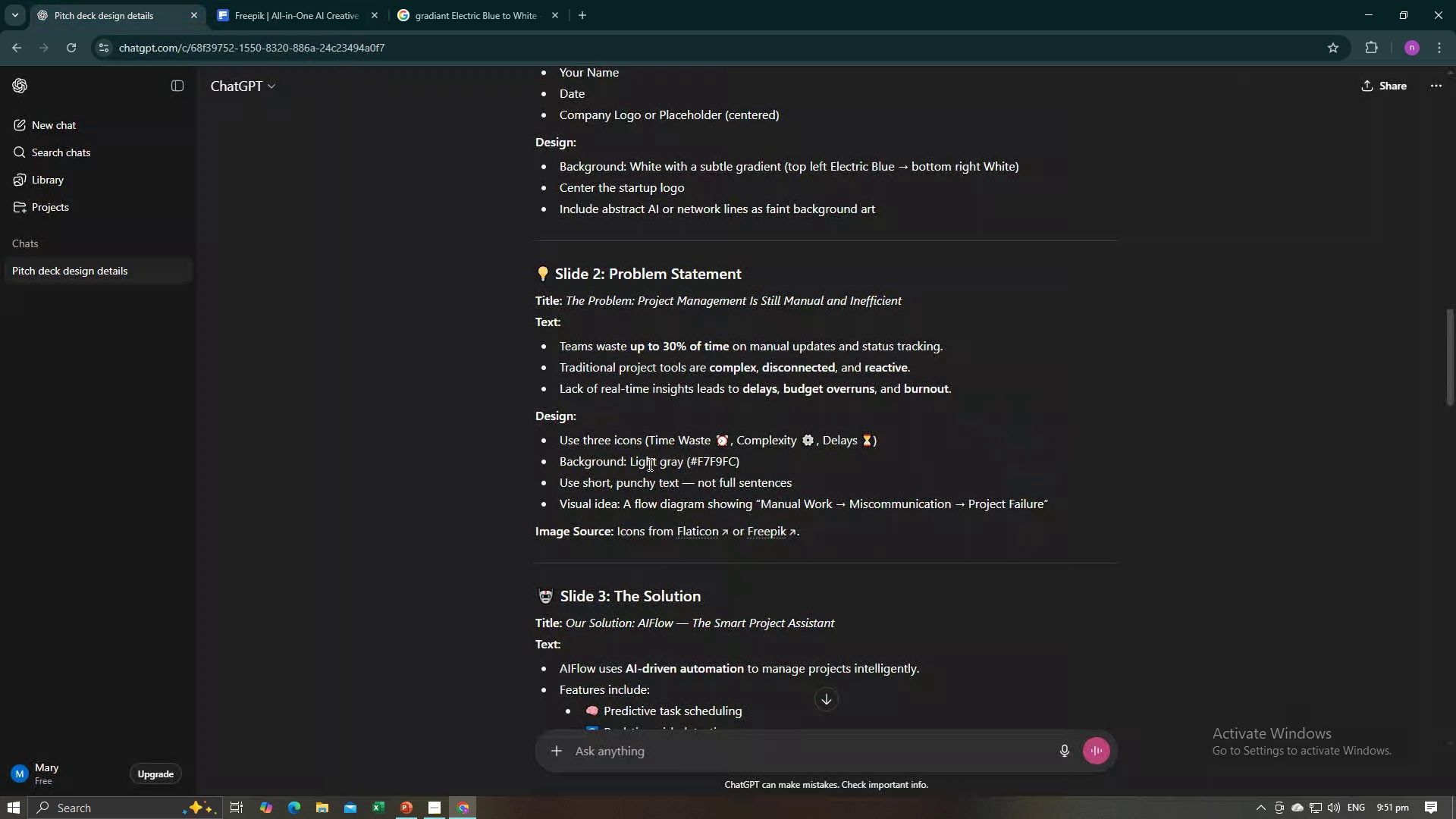 
key(Alt+AltLeft)
 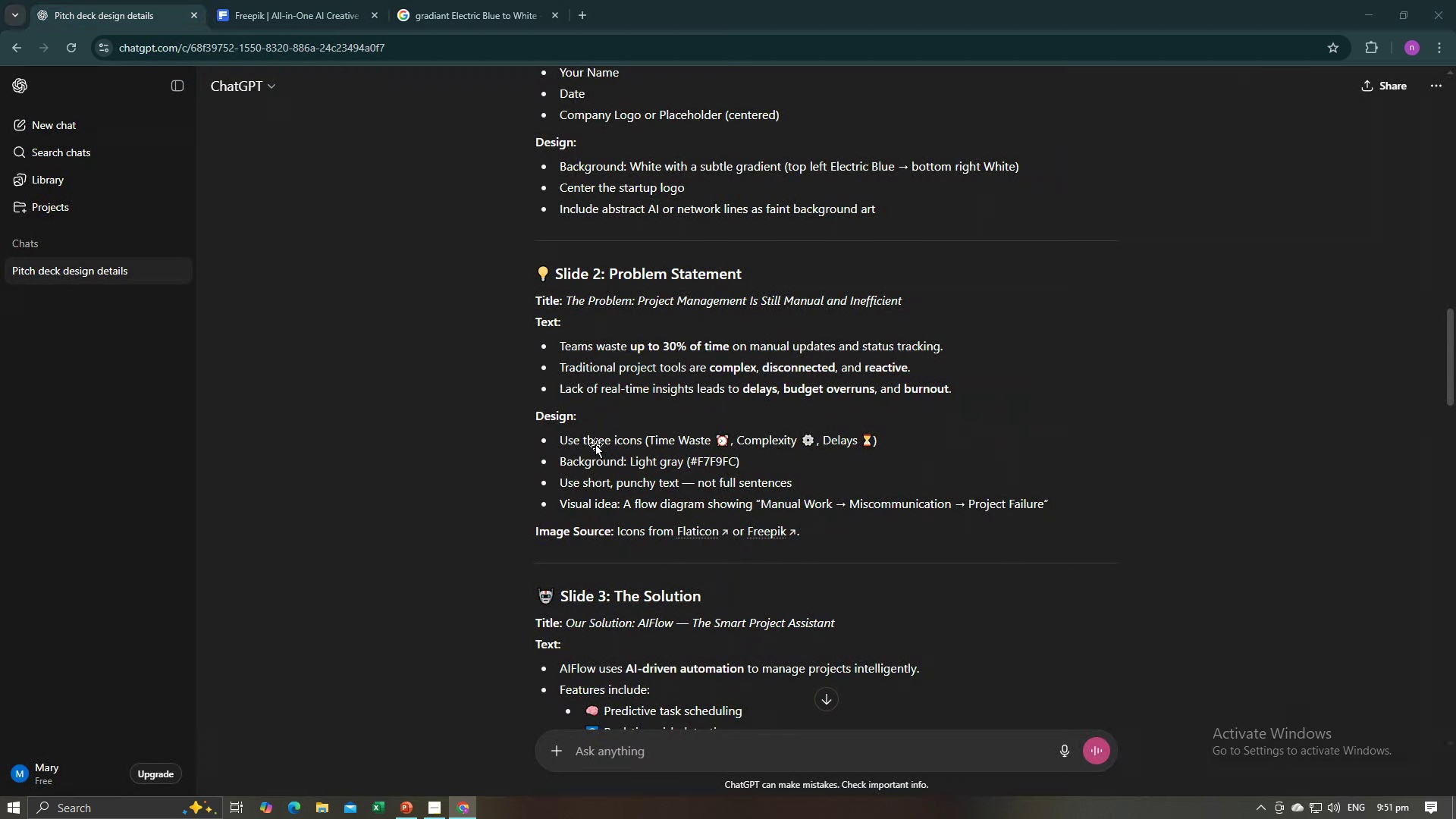 
key(Alt+Tab)
 